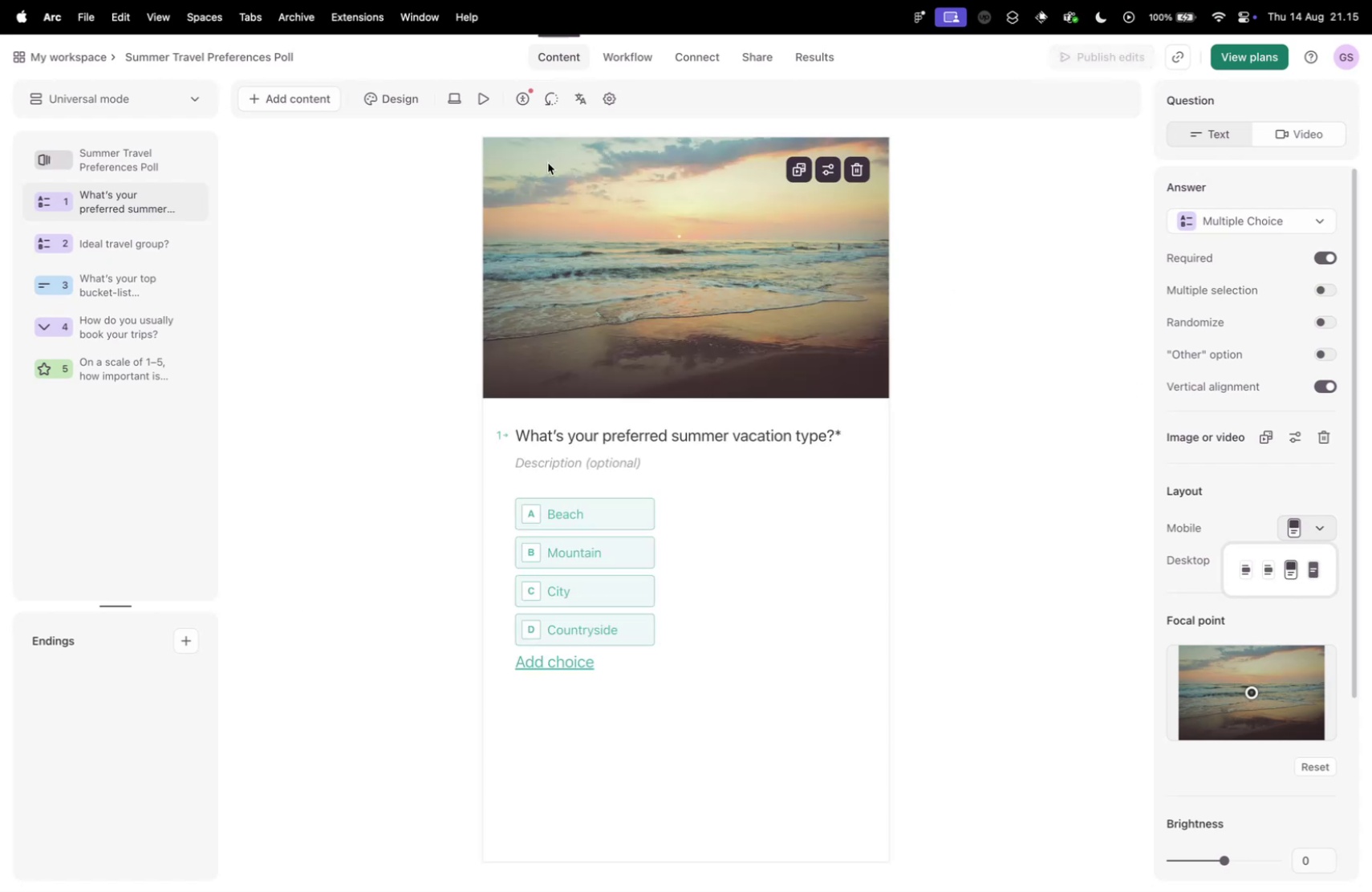 
left_click([461, 98])
 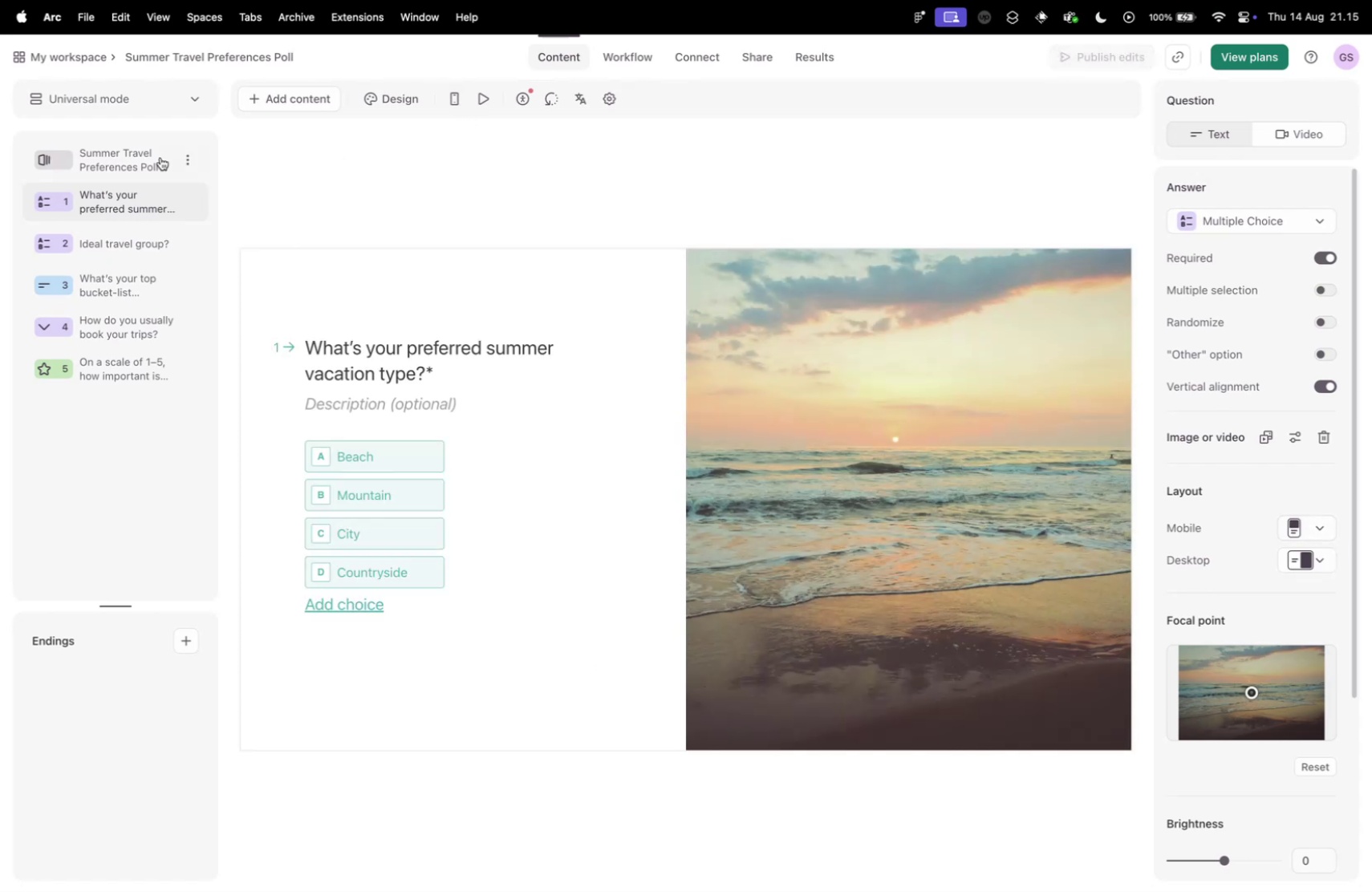 
left_click([143, 163])
 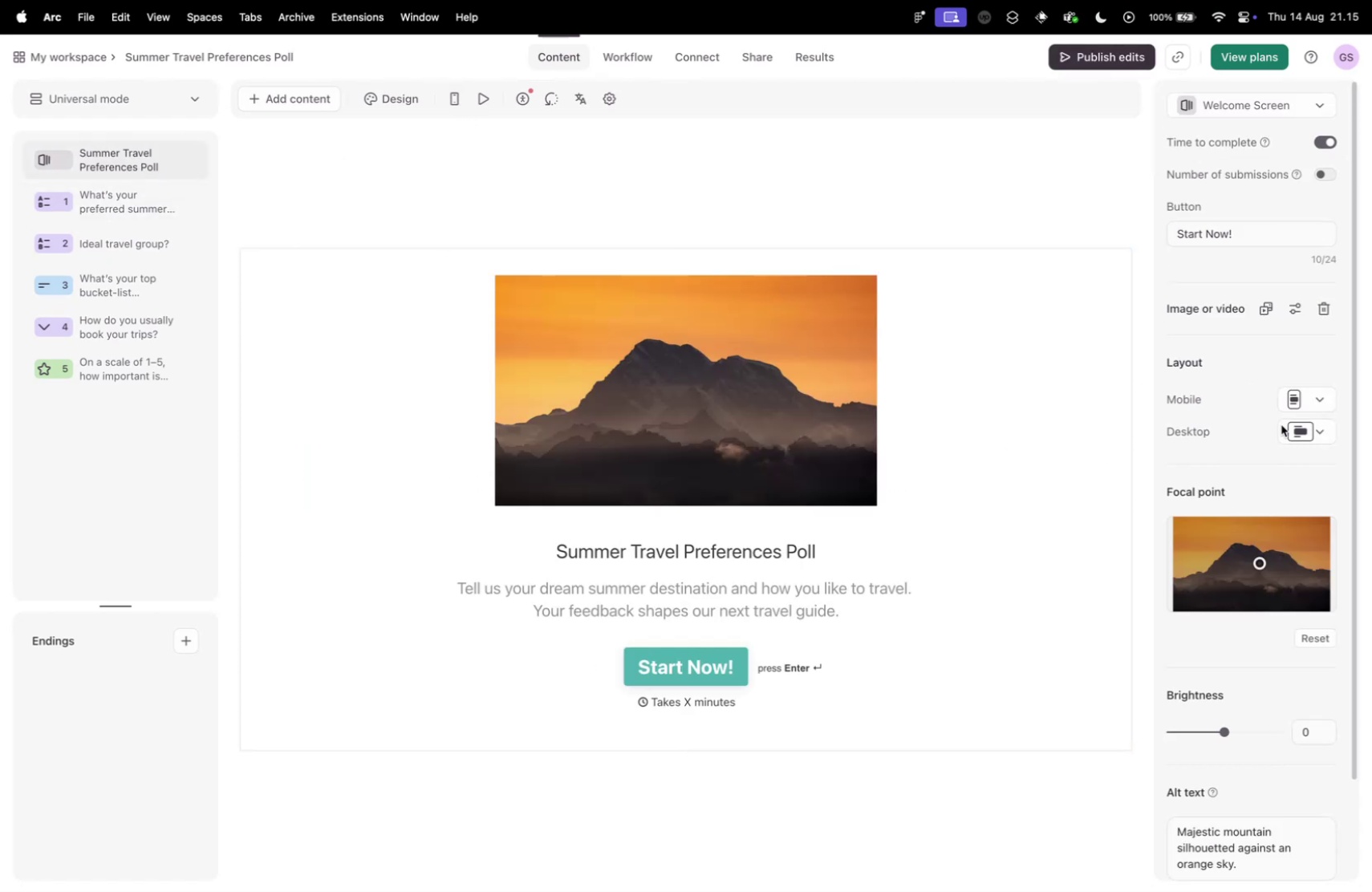 
left_click([1325, 439])
 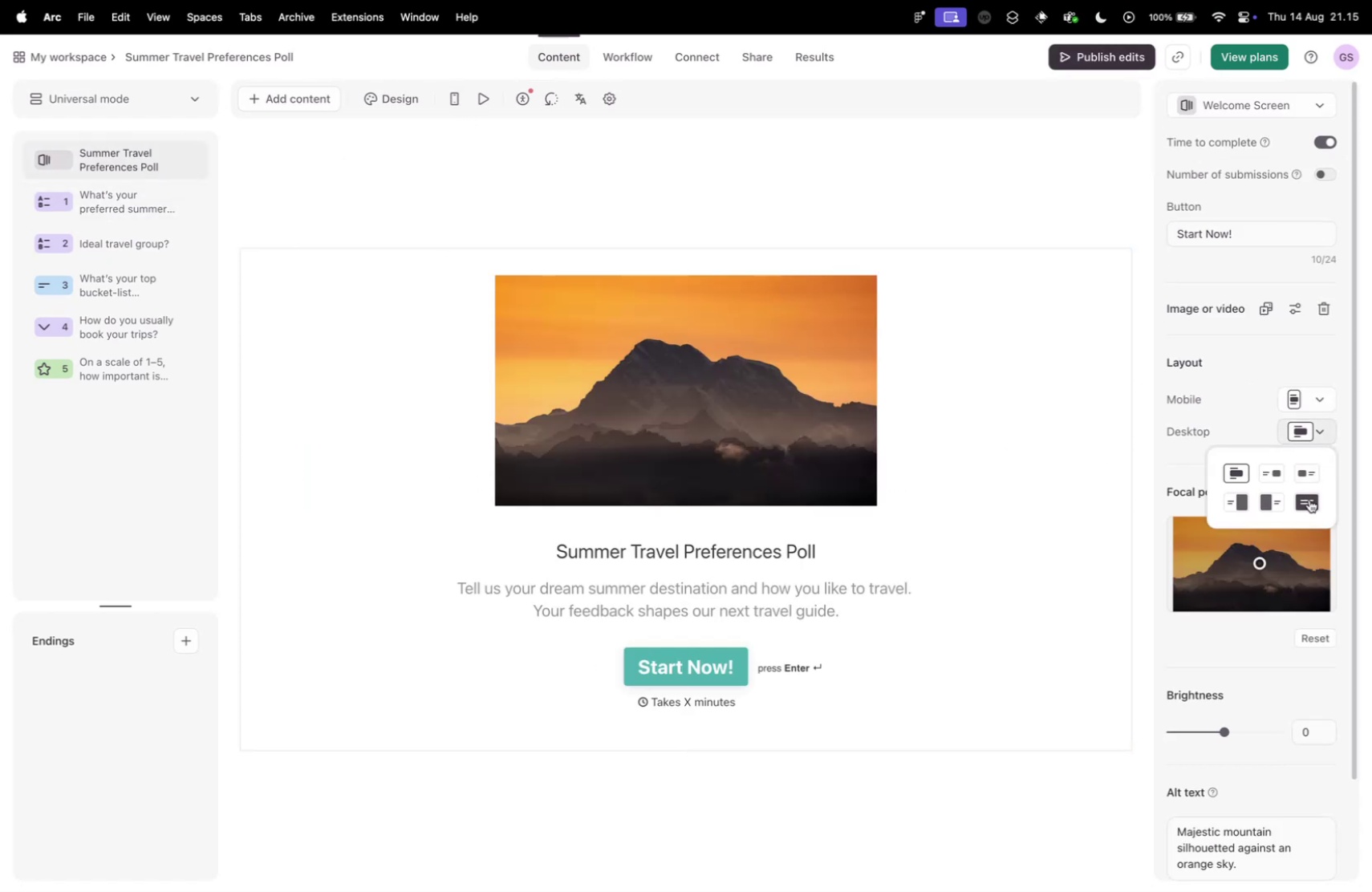 
left_click([1309, 499])
 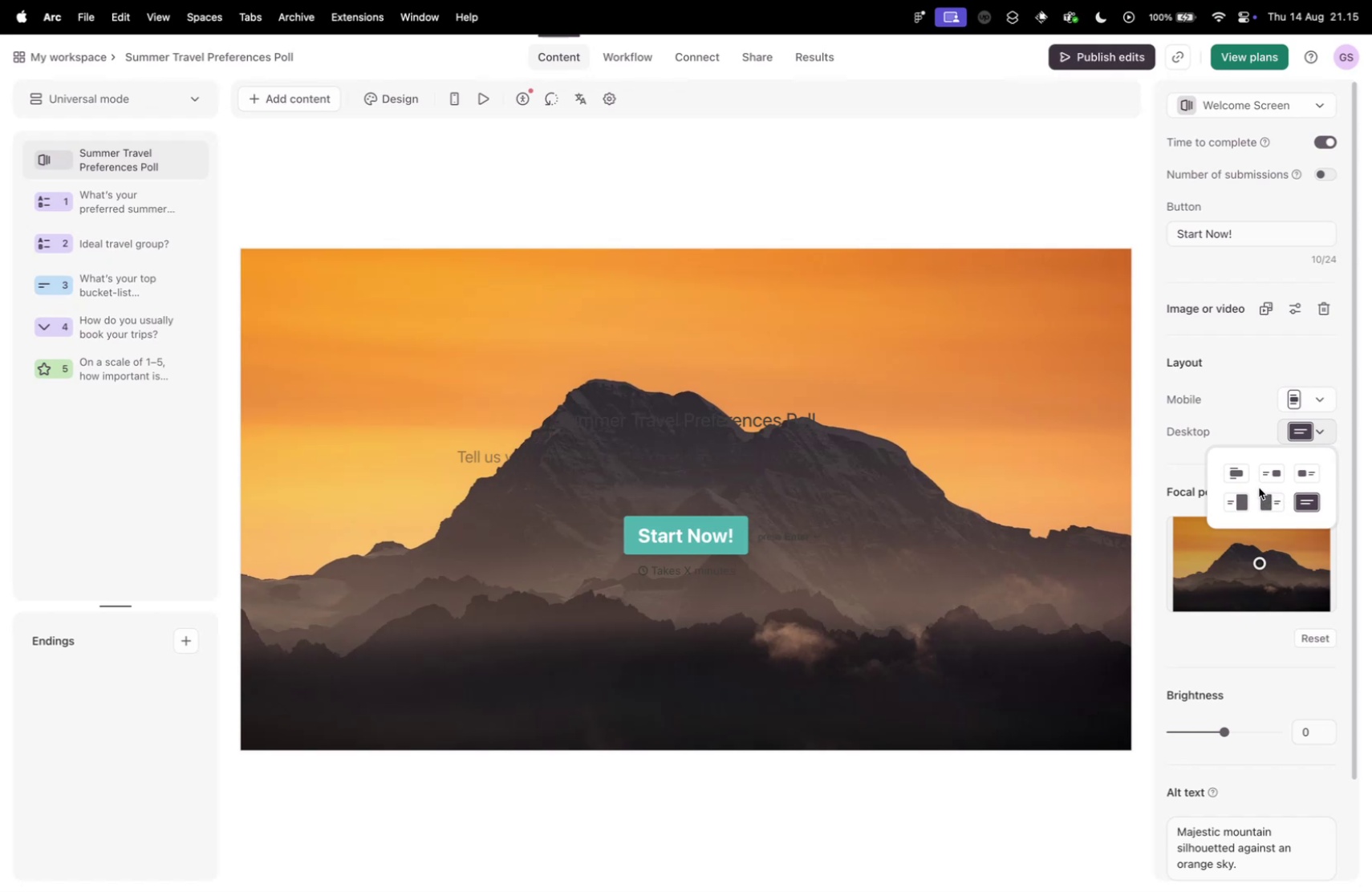 
wait(5.98)
 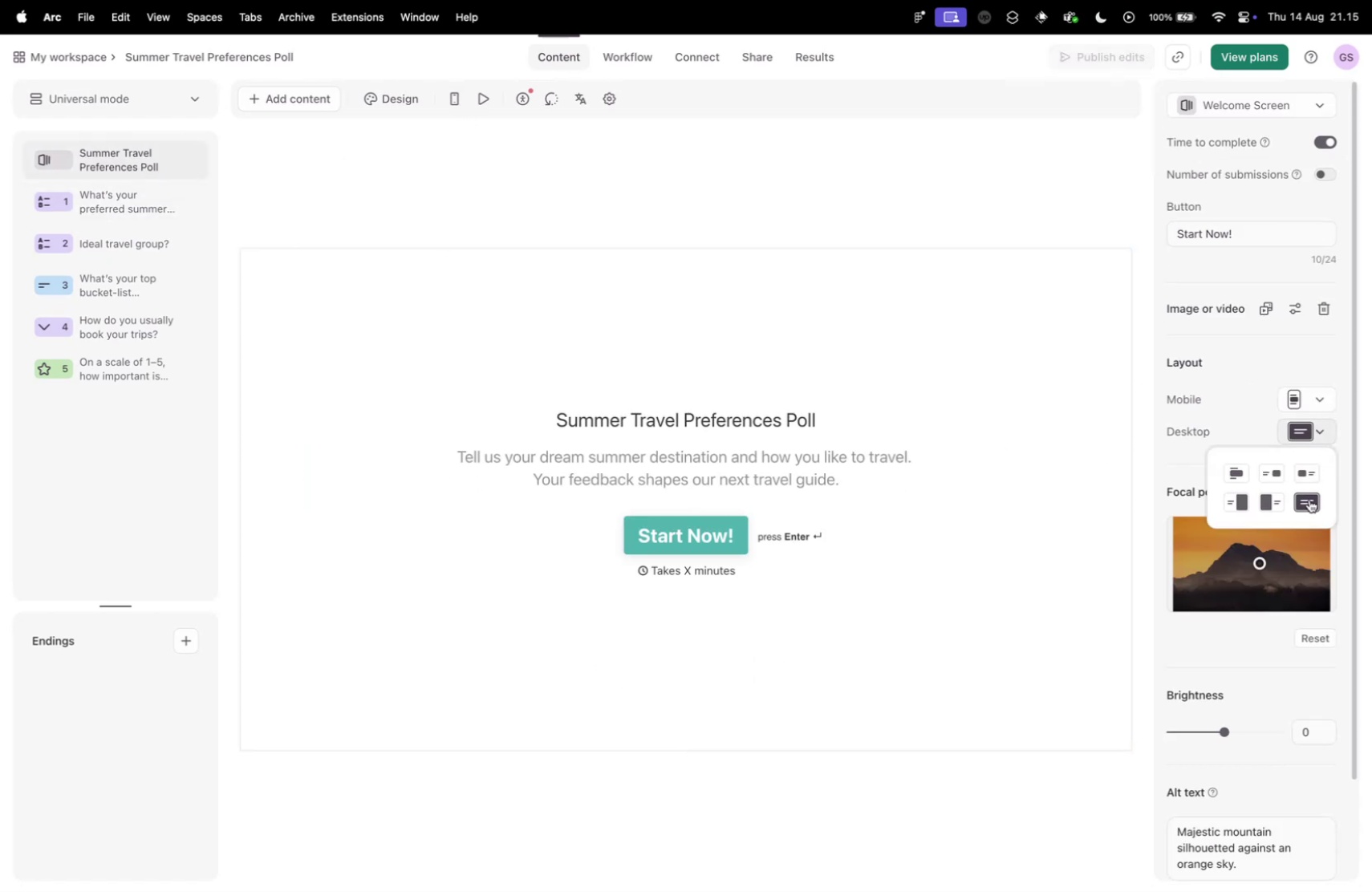 
double_click([802, 416])
 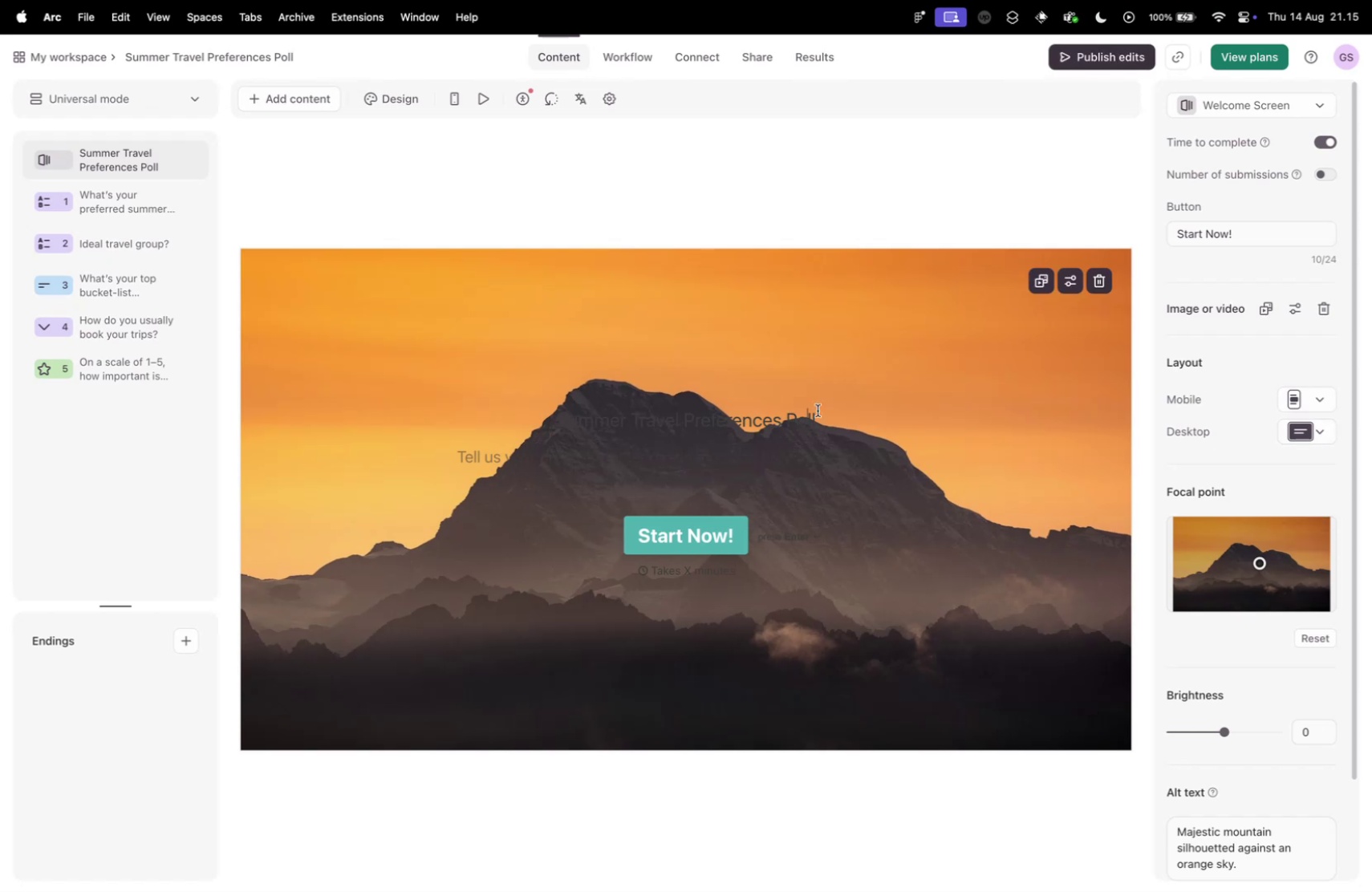 
left_click([825, 407])
 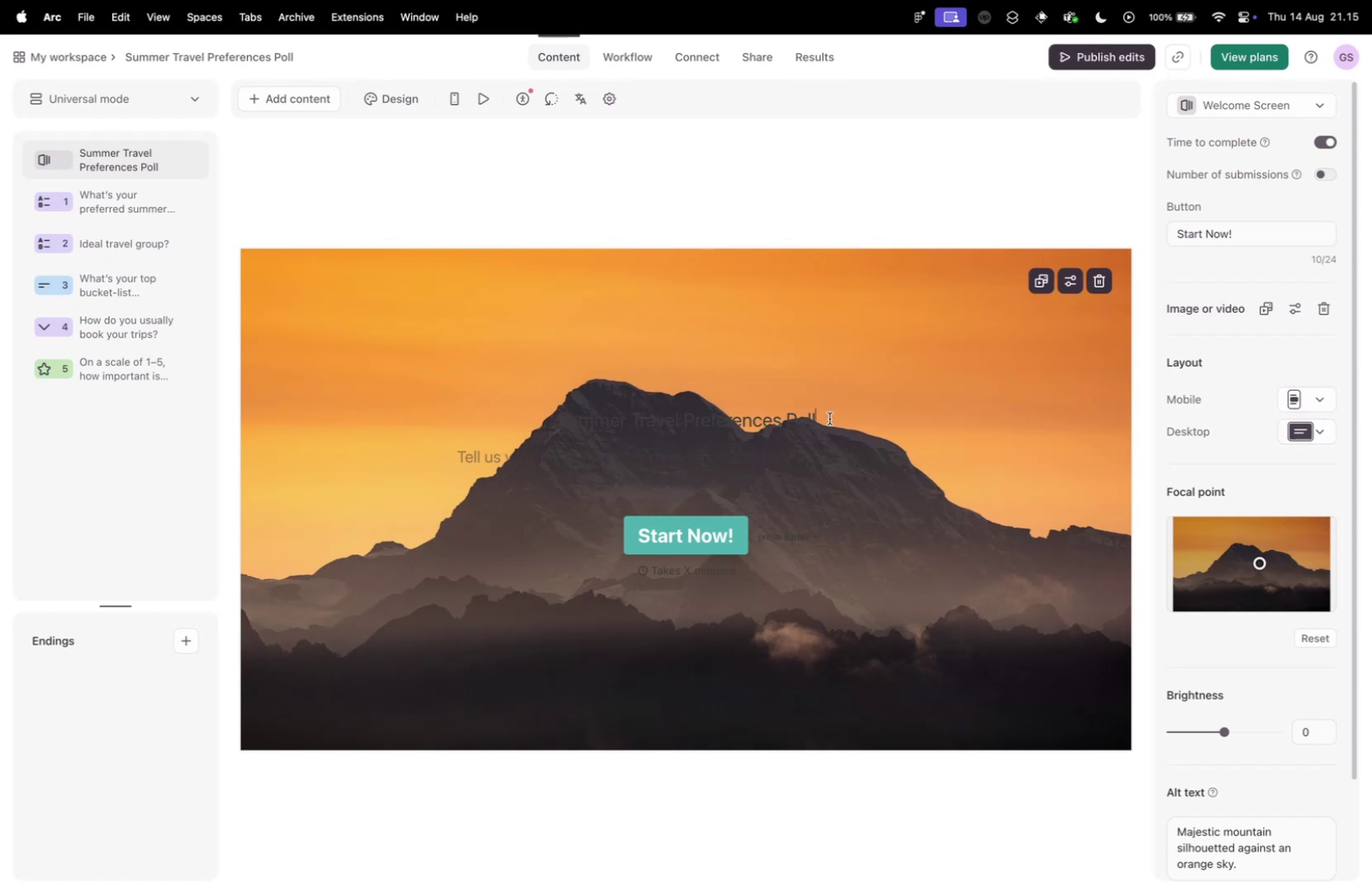 
left_click([840, 424])
 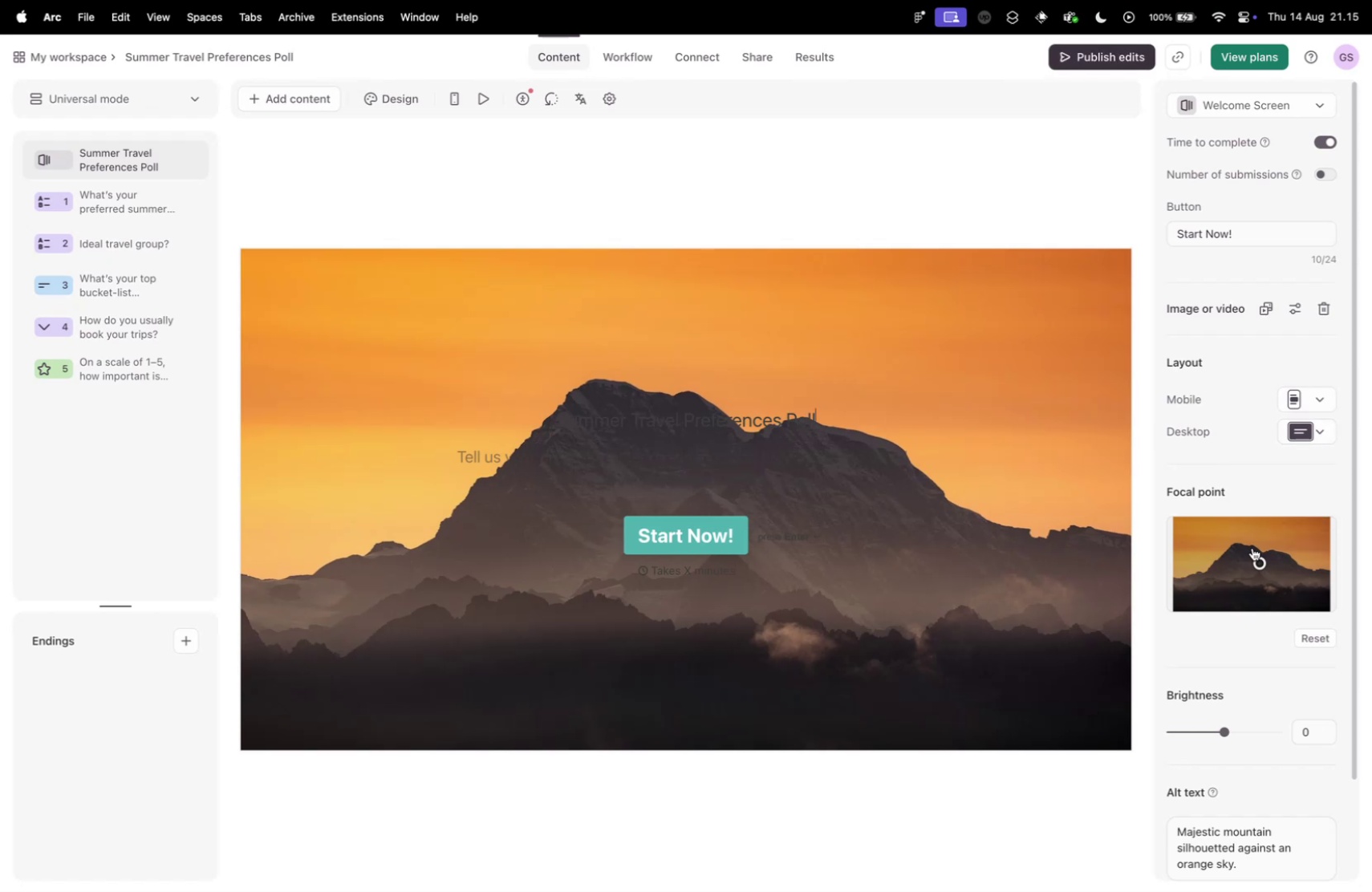 
scroll: coordinate [1232, 671], scroll_direction: down, amount: 19.0
 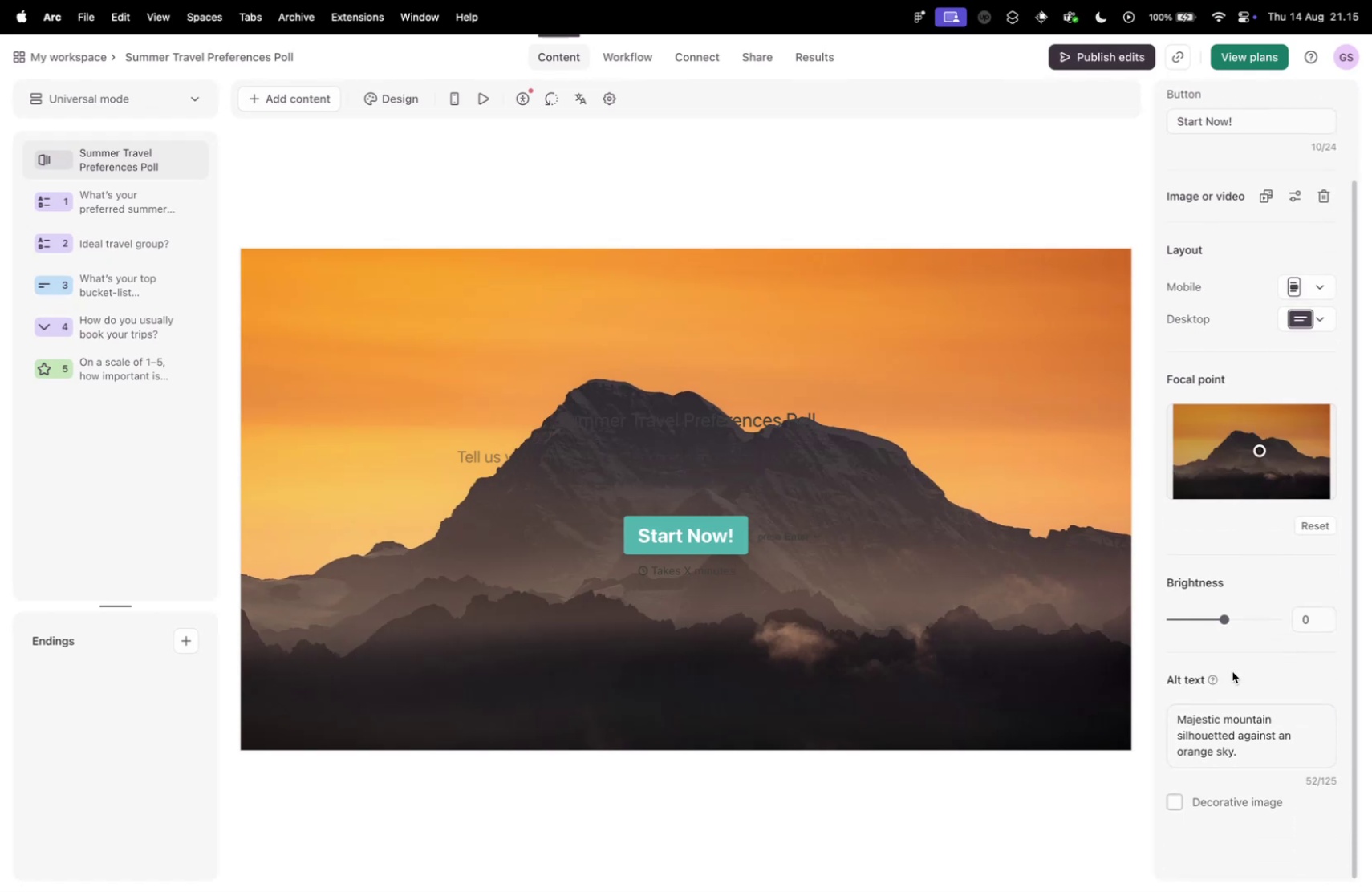 
scroll: coordinate [1234, 661], scroll_direction: up, amount: 14.0
 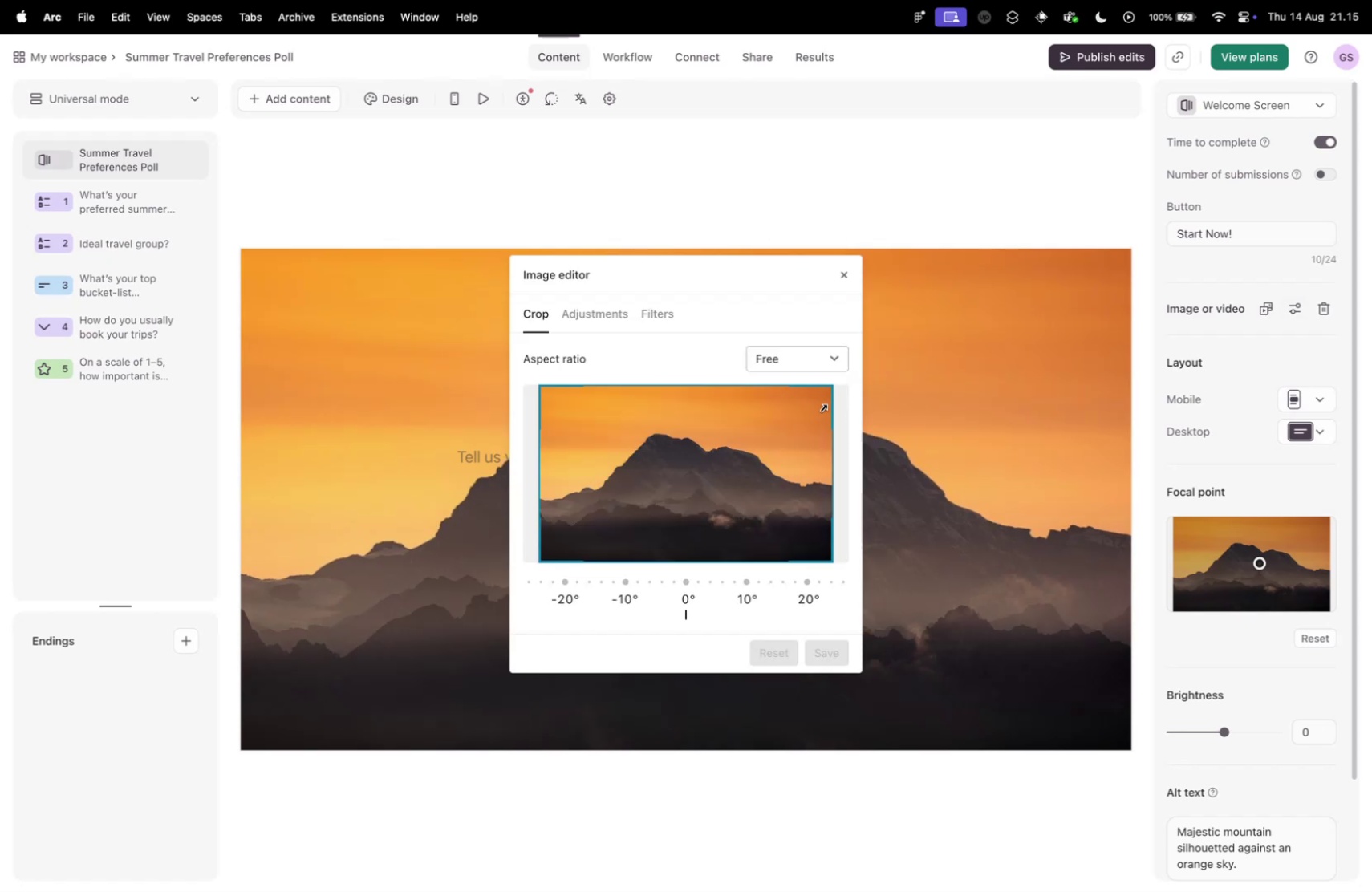 
left_click([591, 329])
 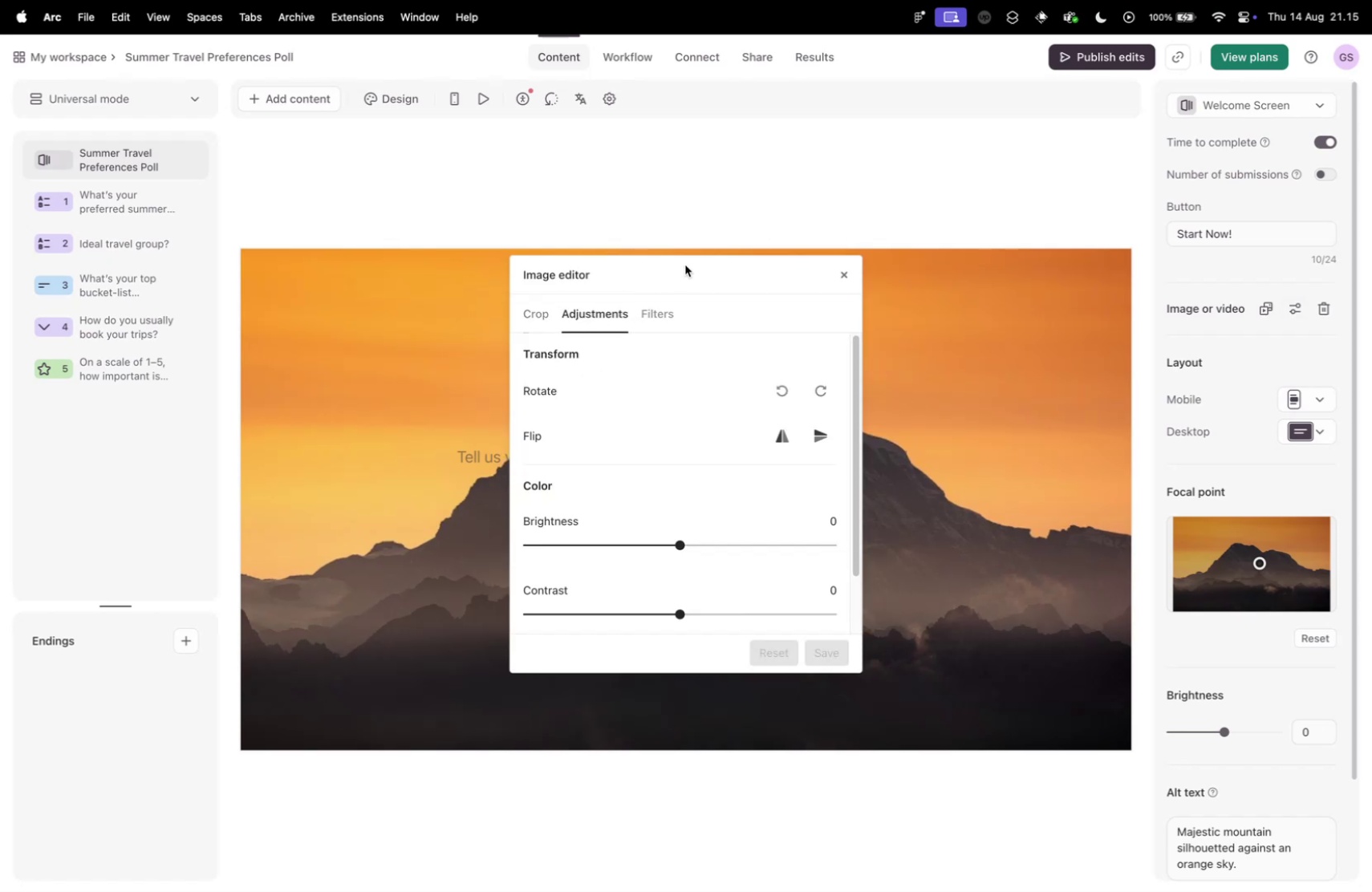 
left_click_drag(start_coordinate=[670, 277], to_coordinate=[1057, 246])
 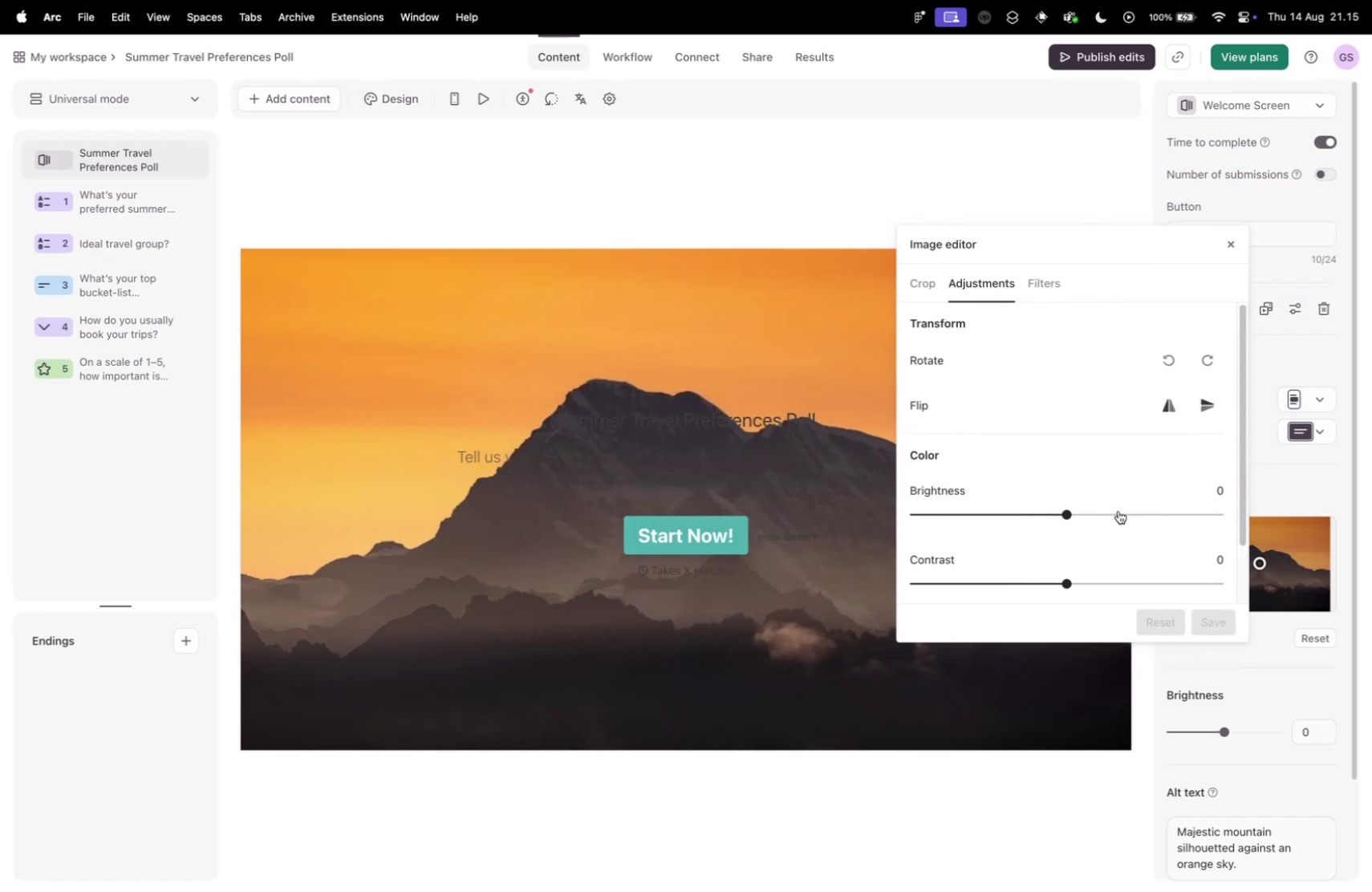 
left_click_drag(start_coordinate=[1067, 513], to_coordinate=[992, 517])
 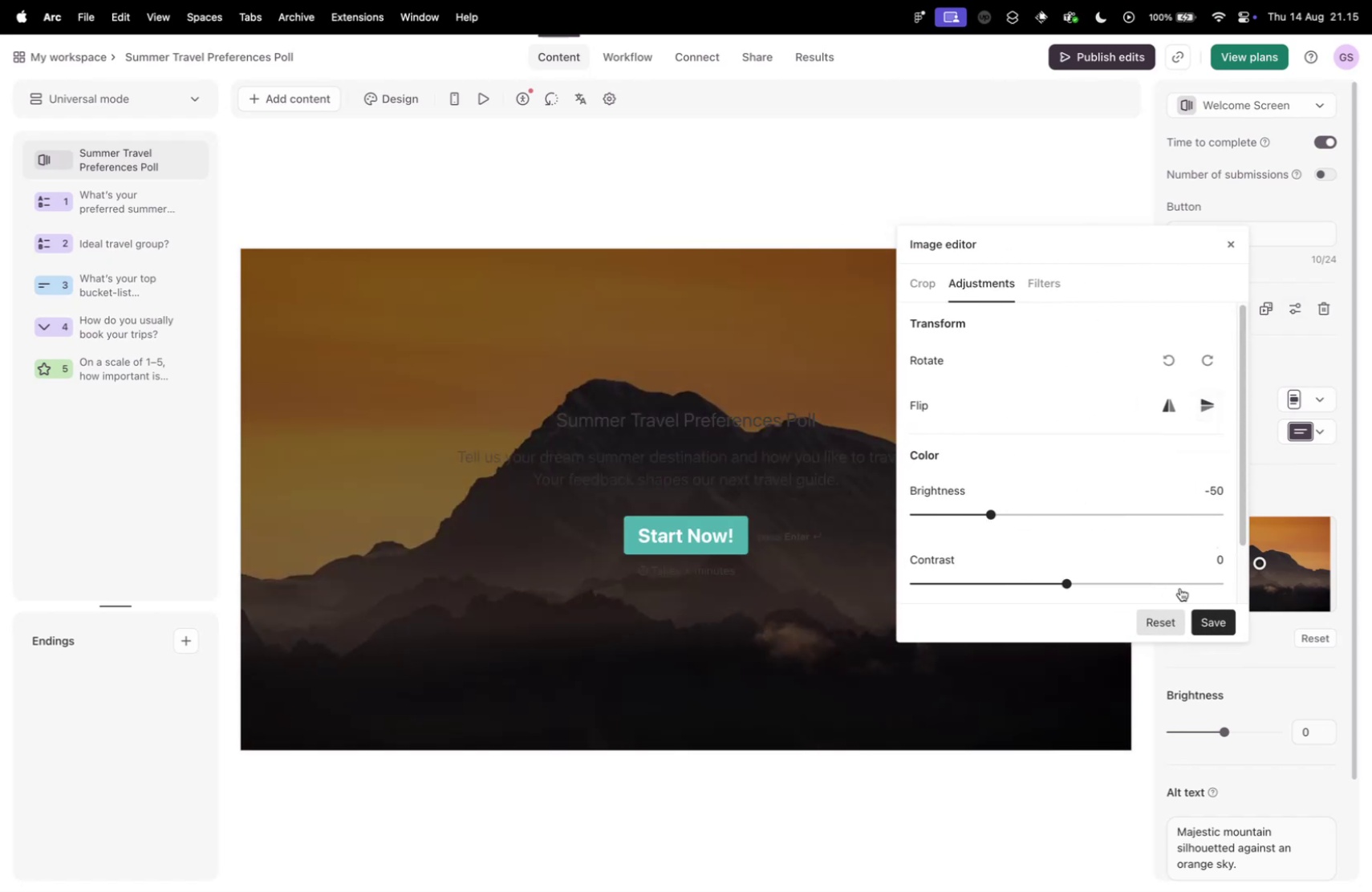 
left_click([1163, 617])
 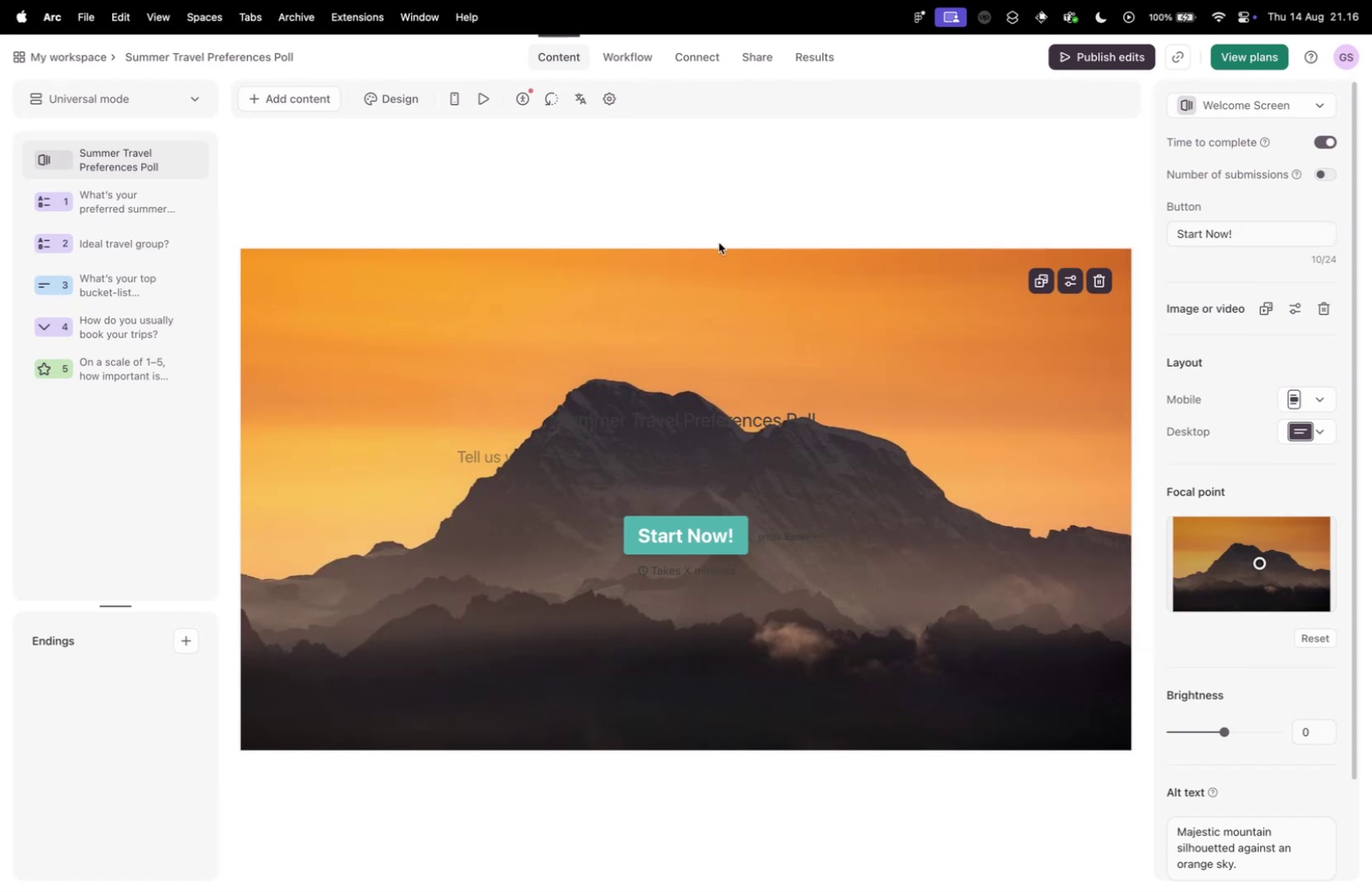 
left_click([395, 98])
 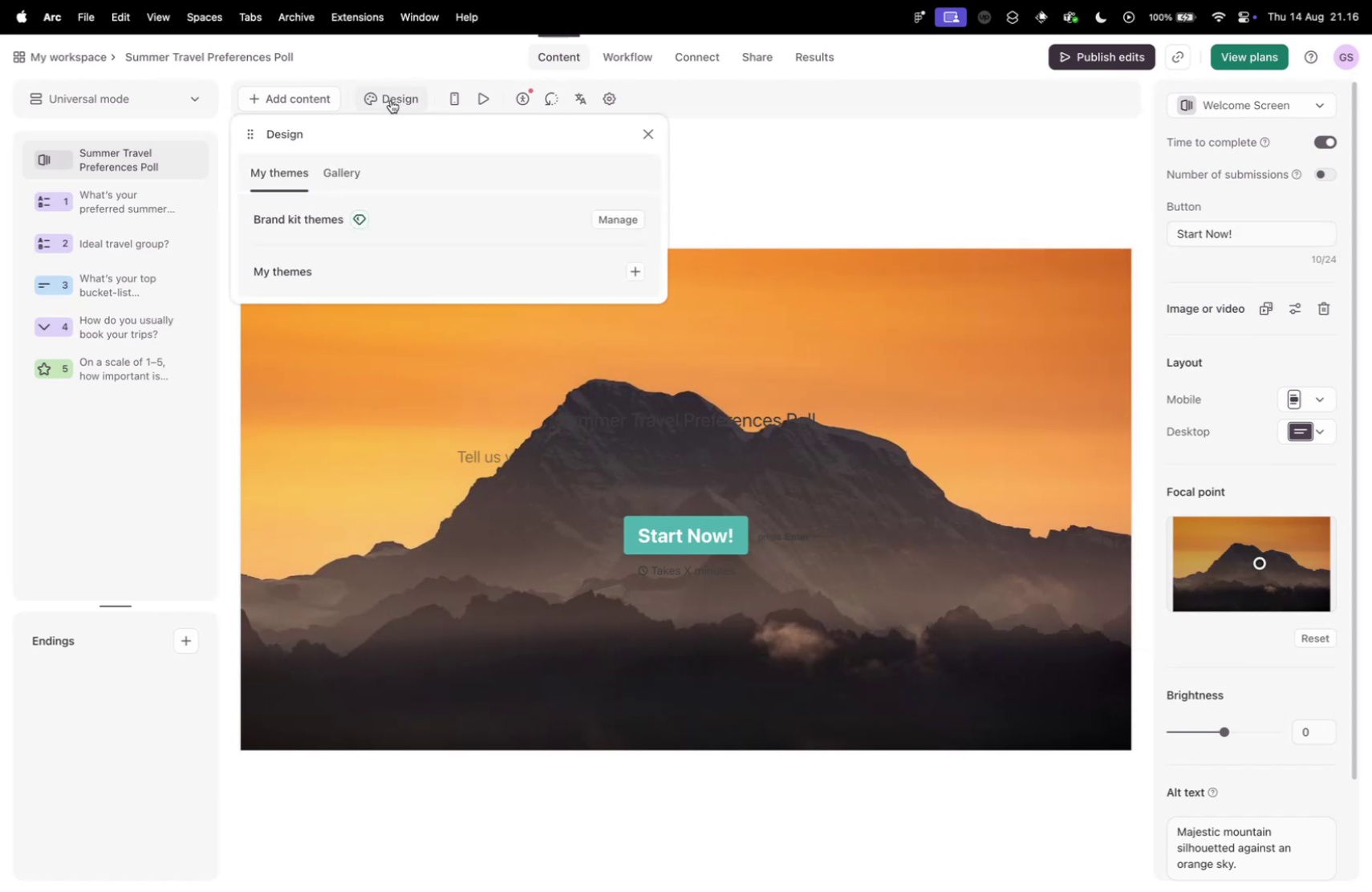 
left_click([391, 100])
 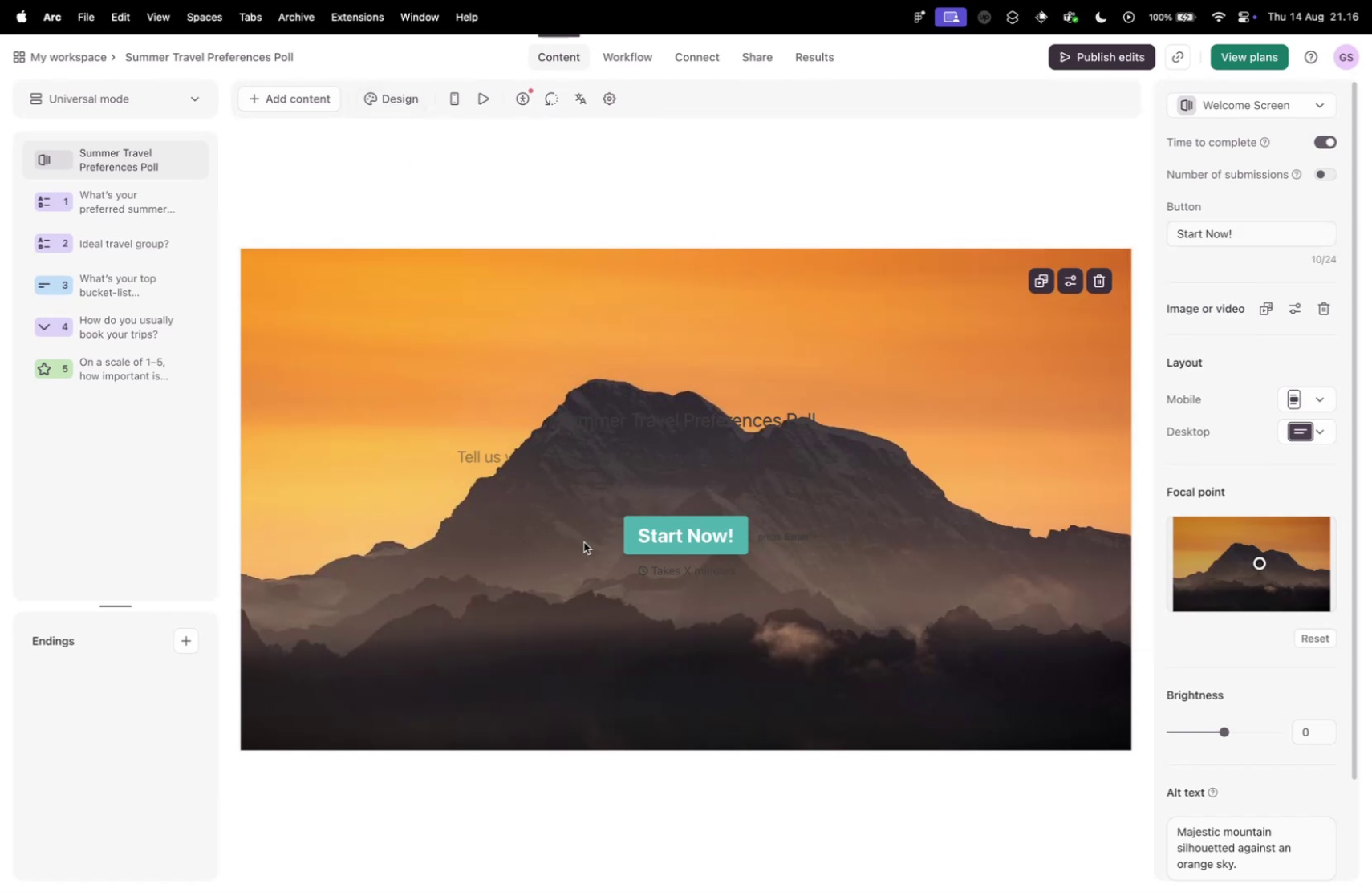 
left_click([632, 489])
 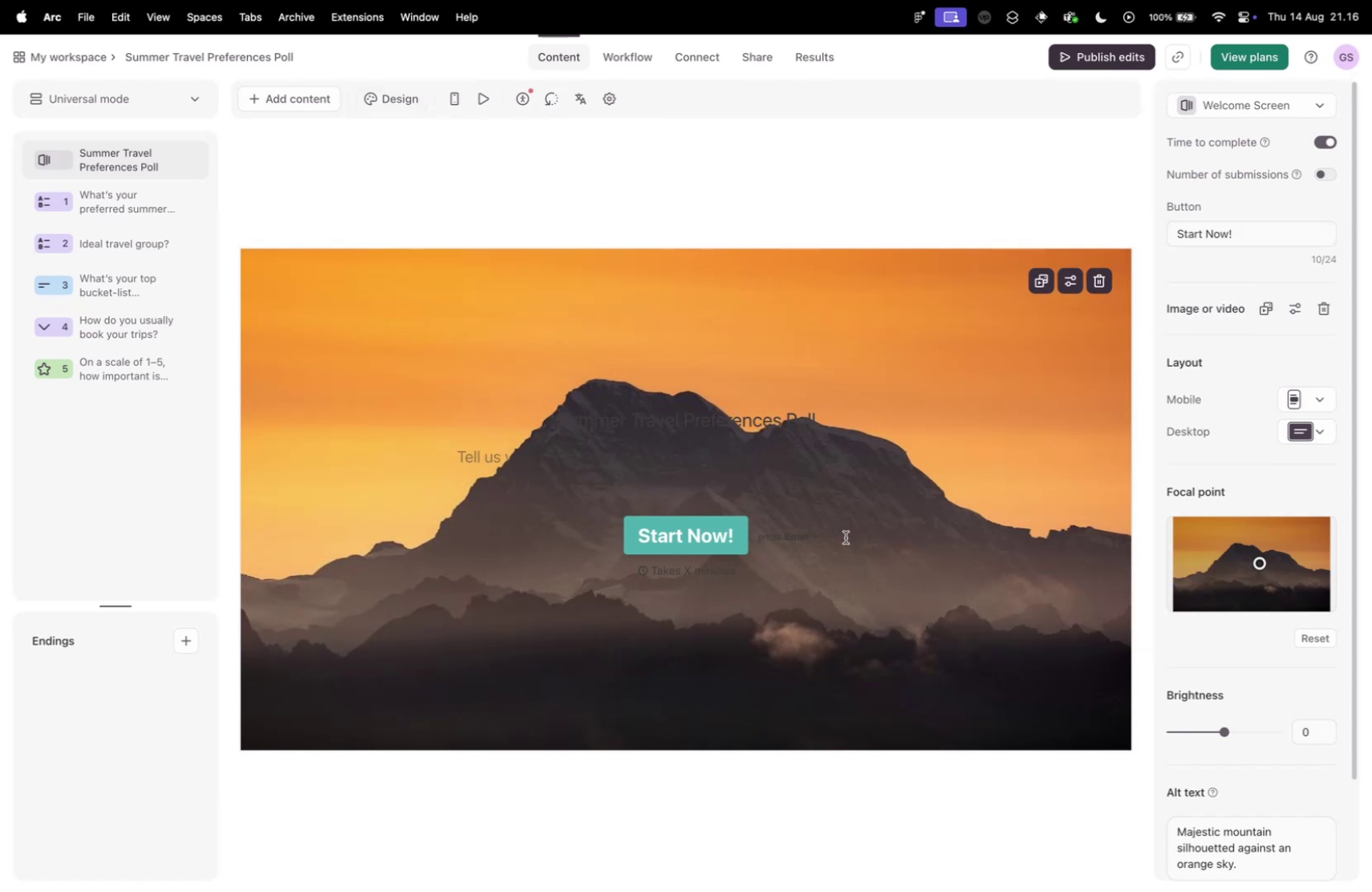 
scroll: coordinate [1263, 510], scroll_direction: down, amount: 3.0
 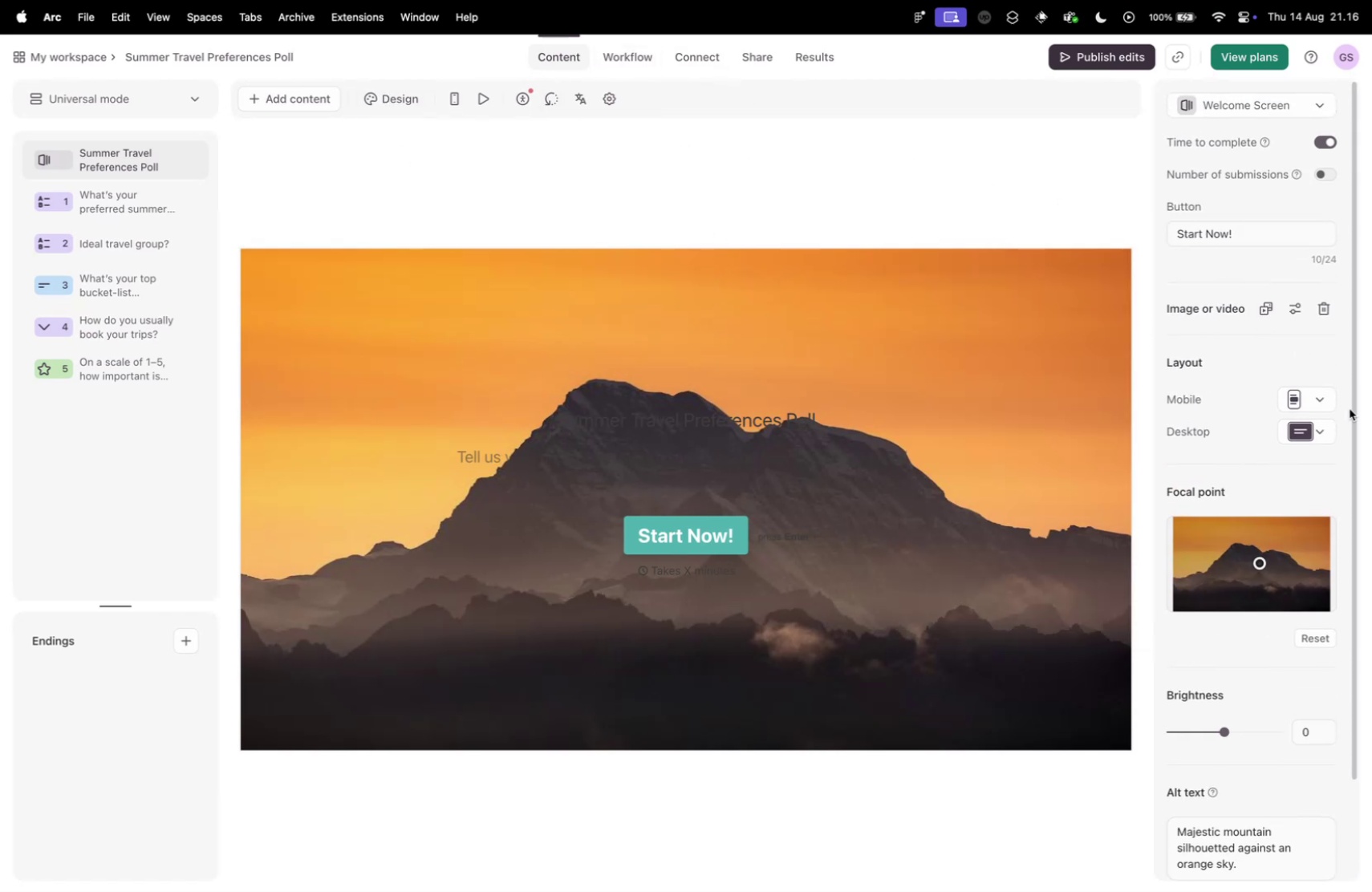 
left_click([1285, 558])
 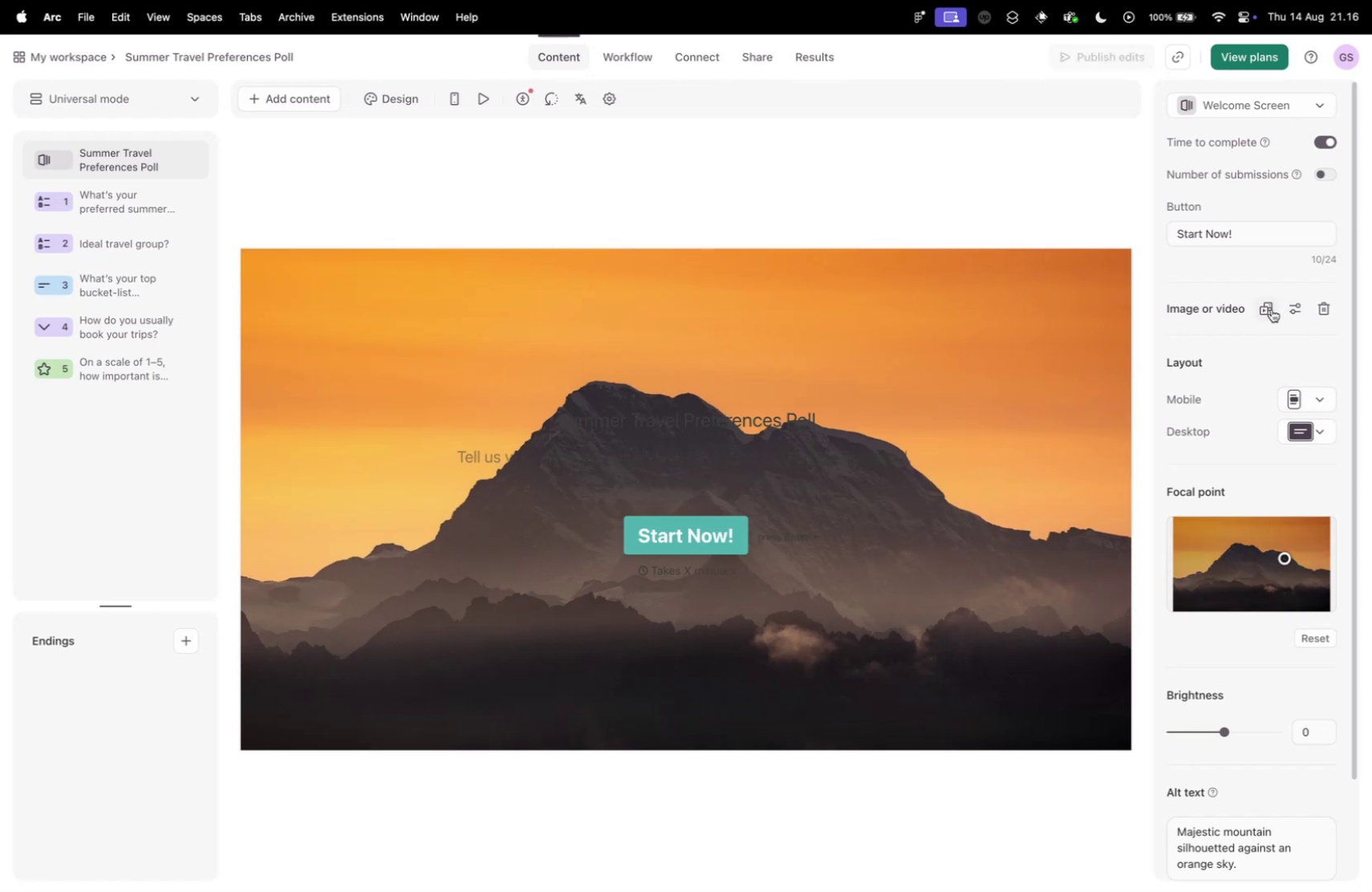 
left_click_drag(start_coordinate=[1272, 309], to_coordinate=[1308, 391])
 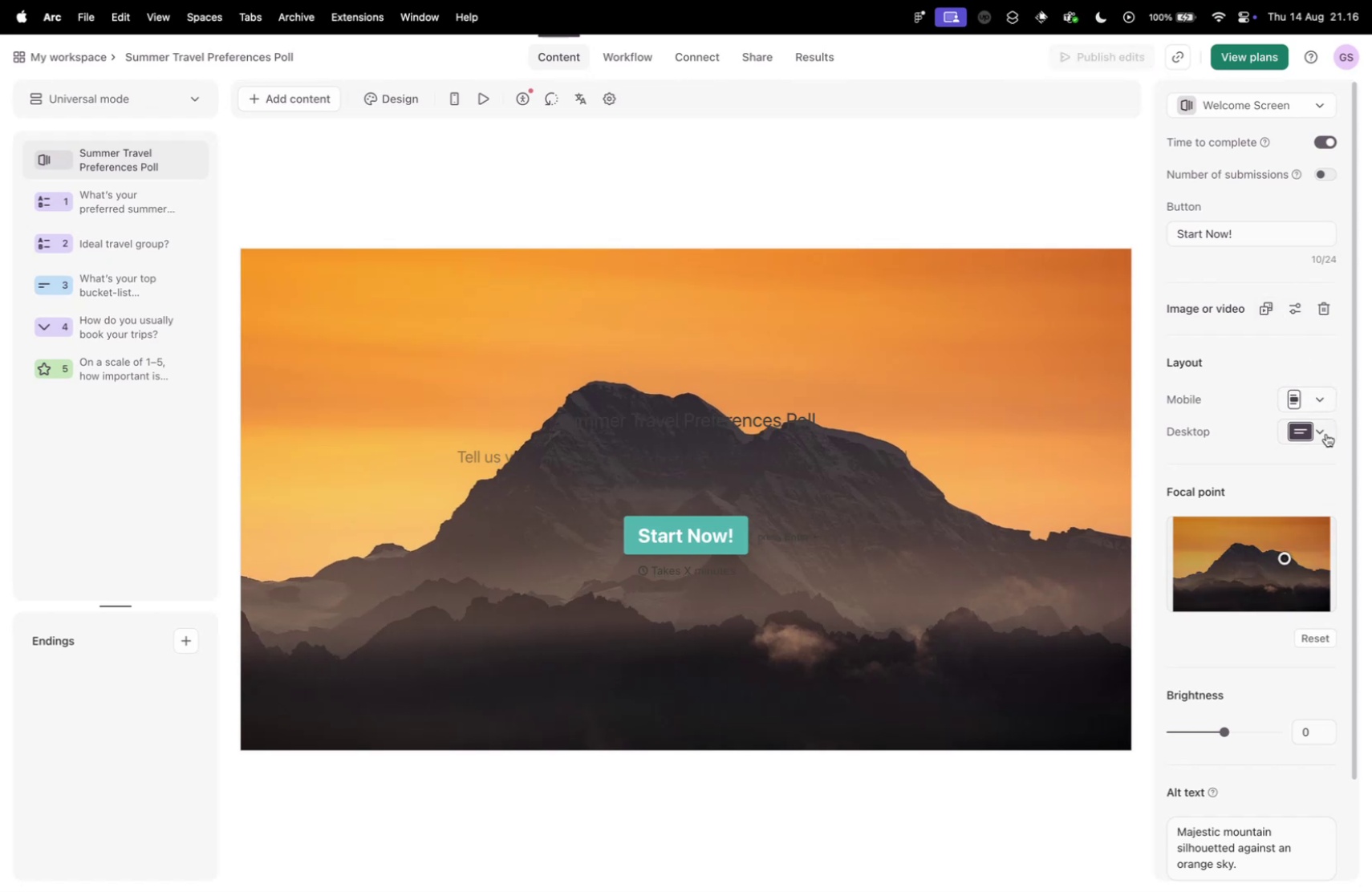 
left_click([1325, 433])
 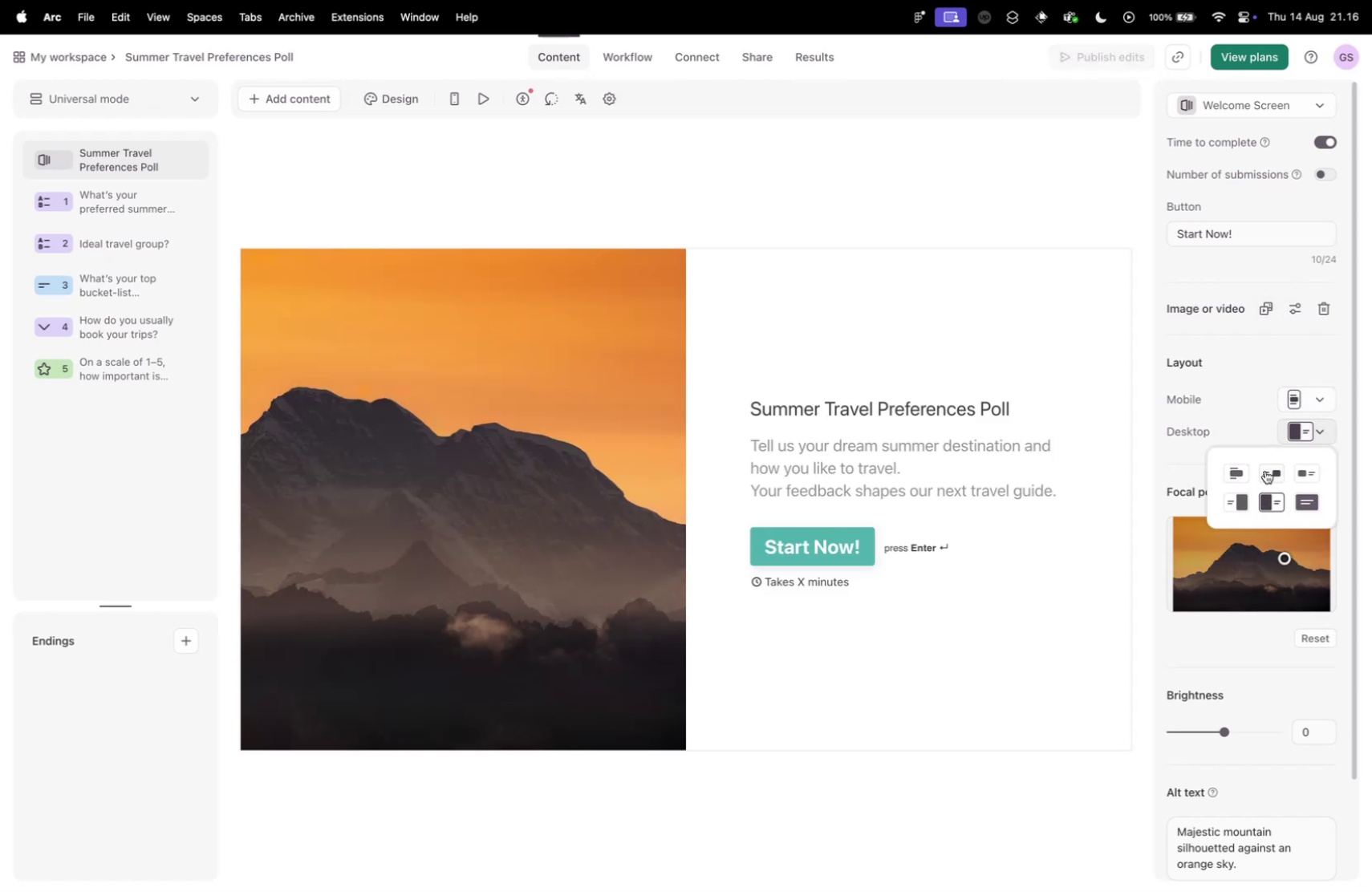 
left_click([1313, 501])
 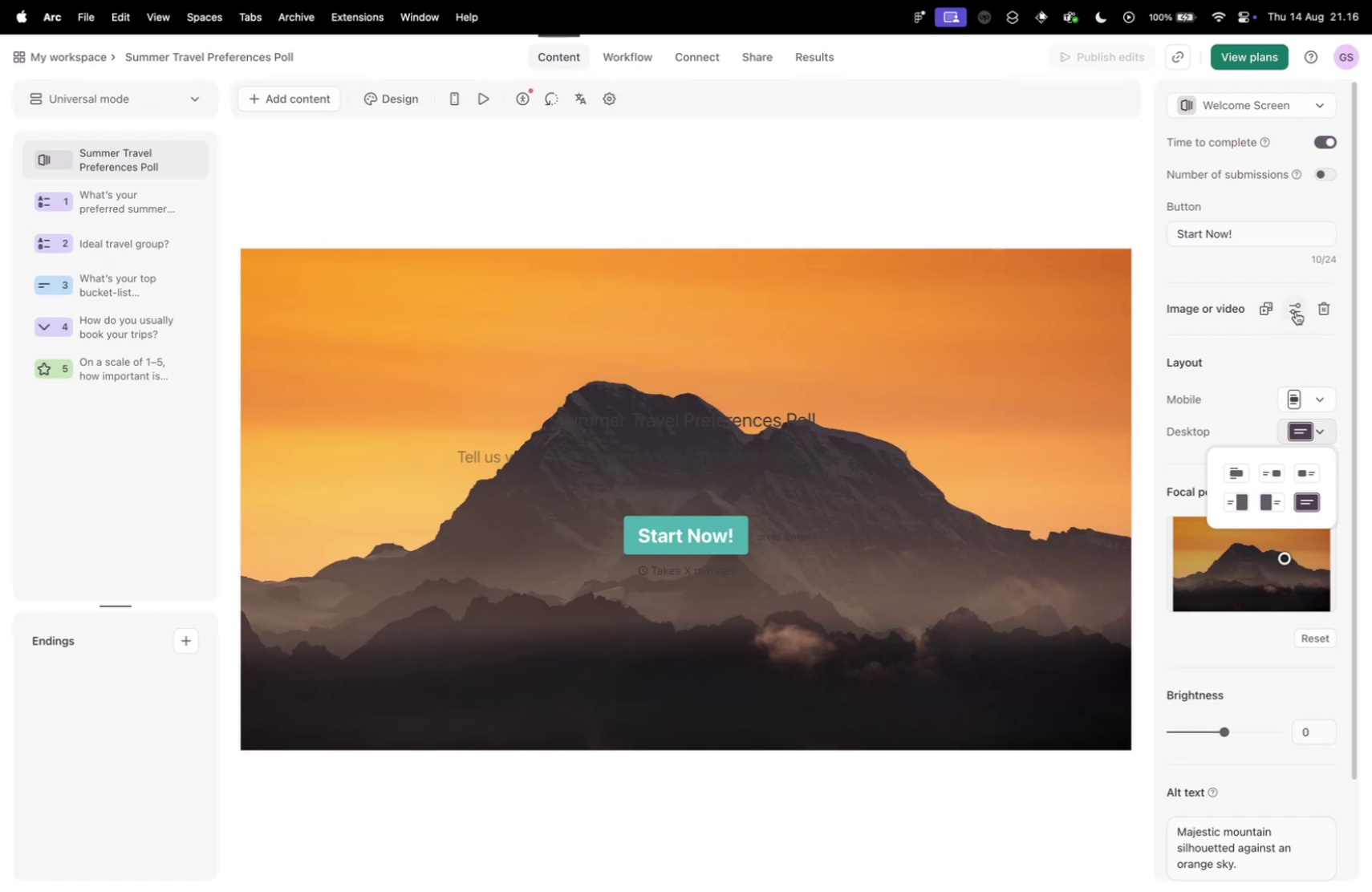 
left_click([1263, 309])
 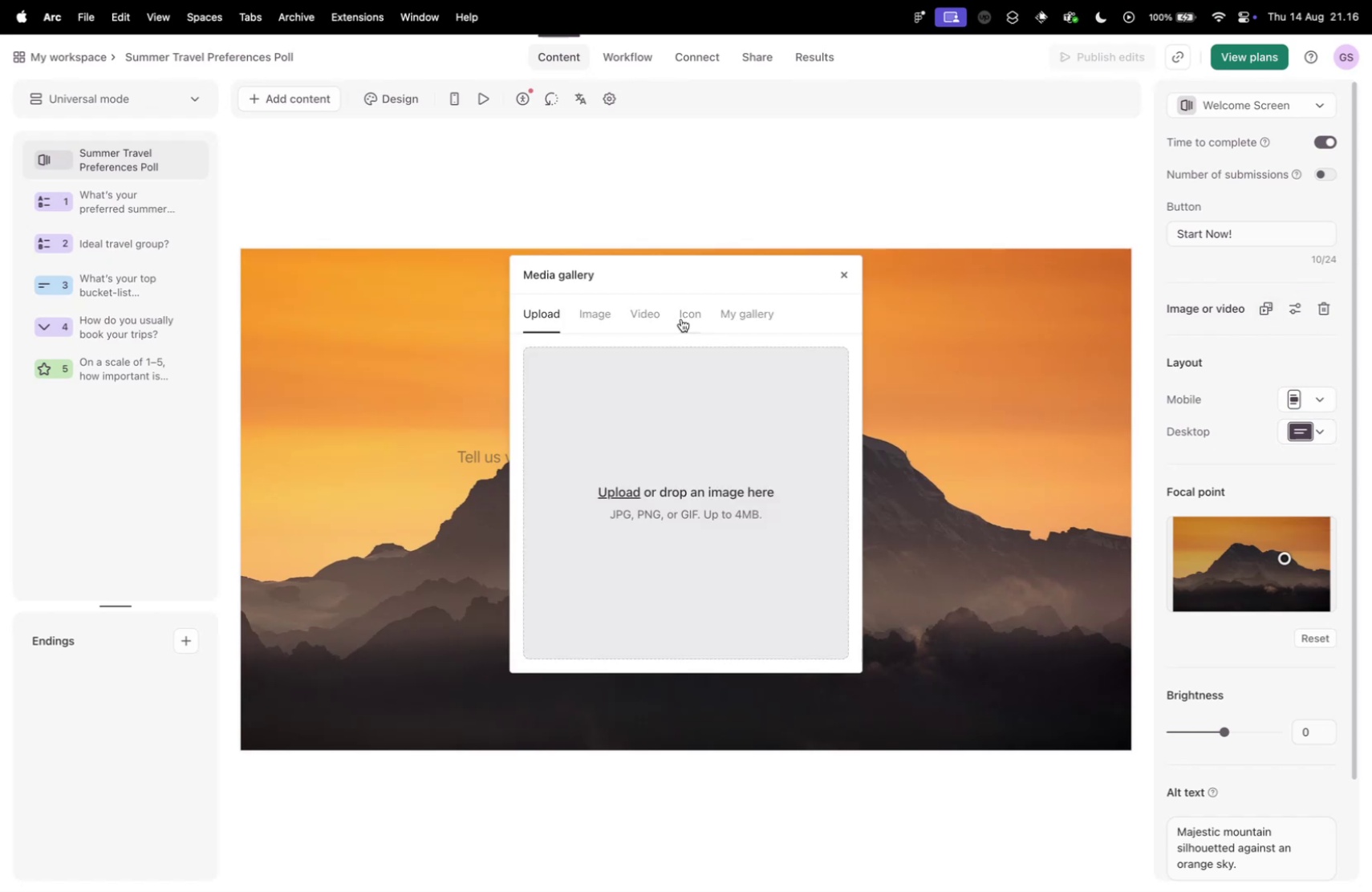 
left_click([600, 306])
 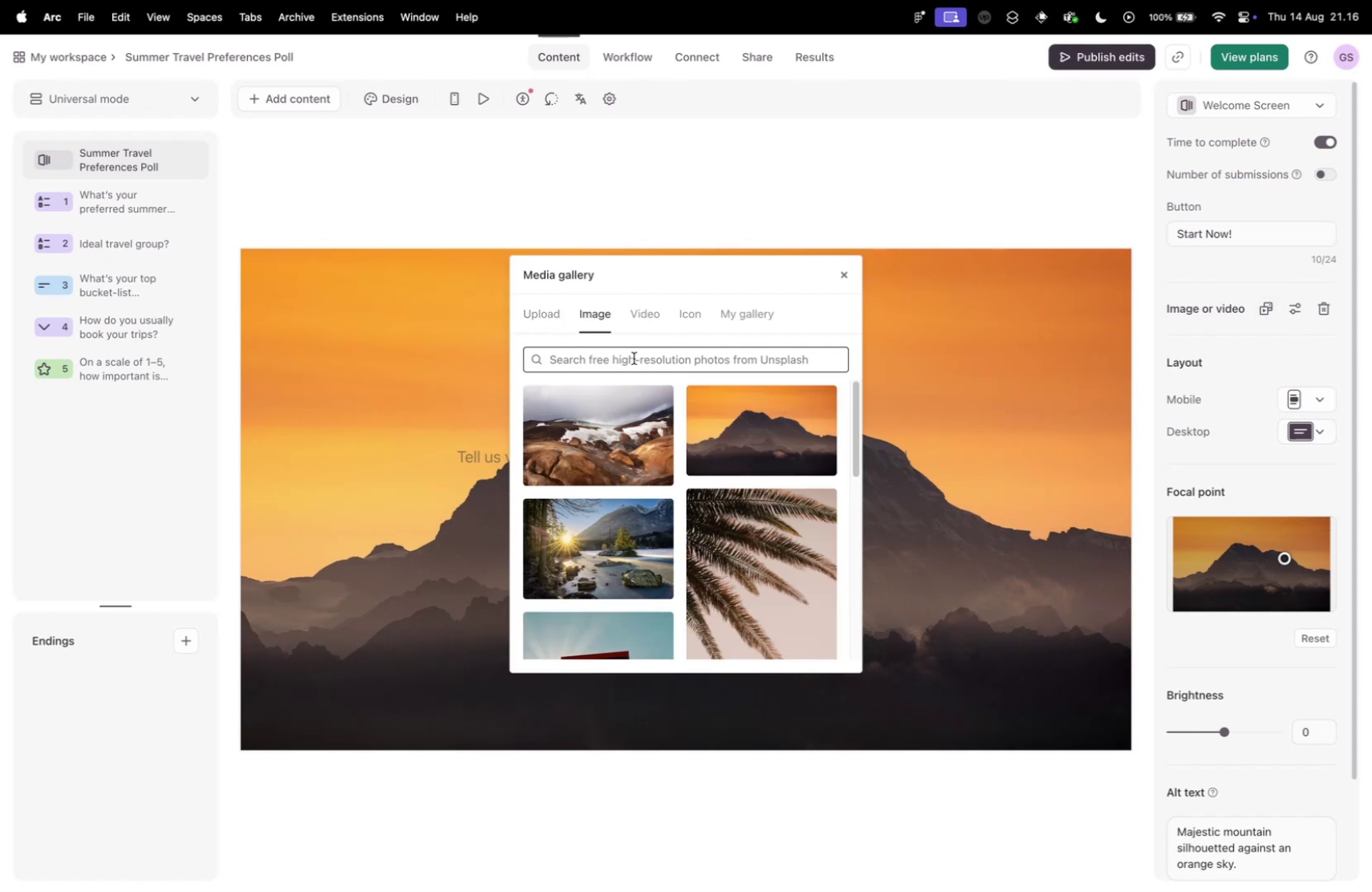 
scroll: coordinate [676, 488], scroll_direction: down, amount: 3.0
 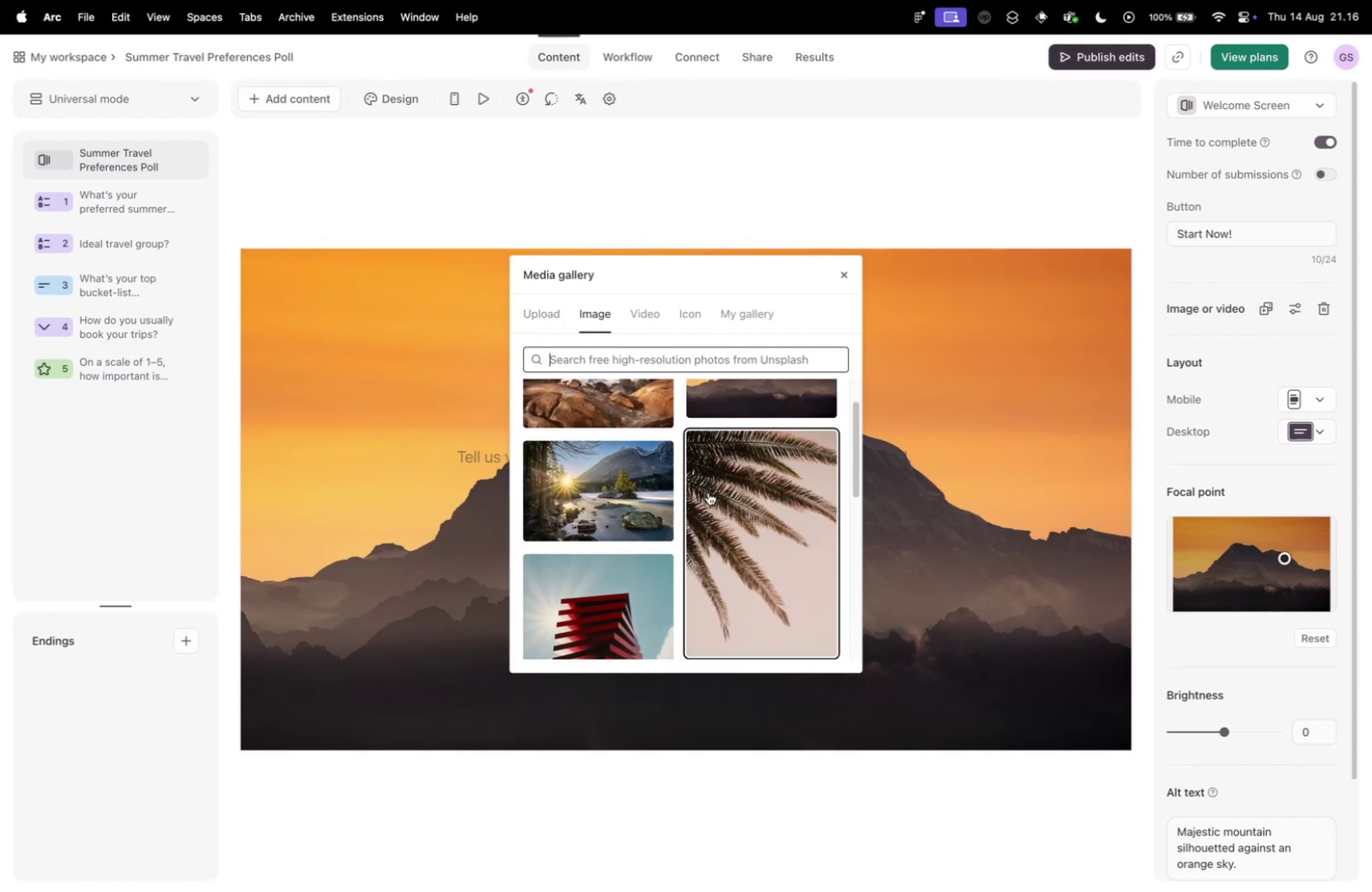 
left_click([712, 490])
 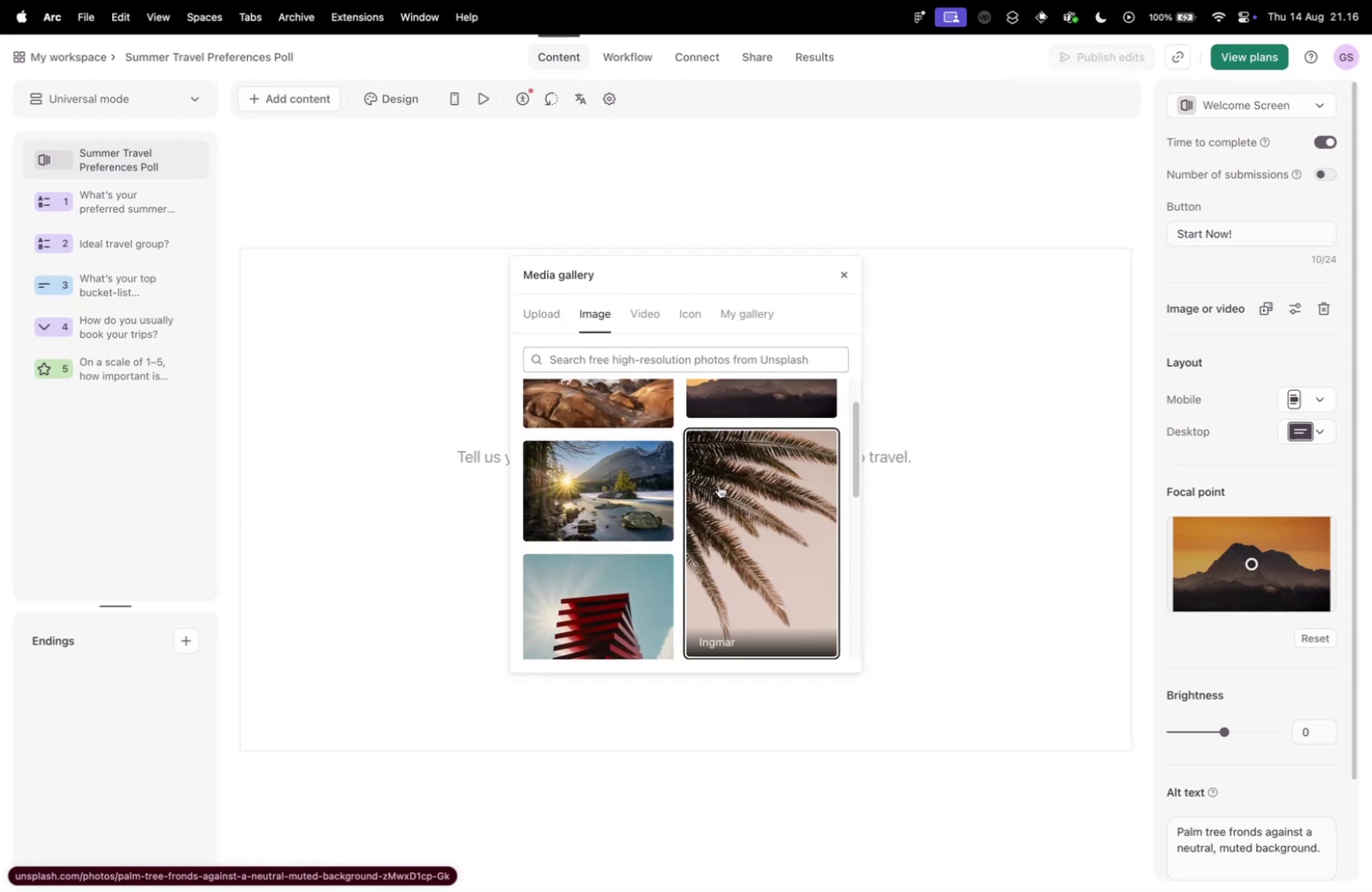 
scroll: coordinate [717, 526], scroll_direction: down, amount: 22.0
 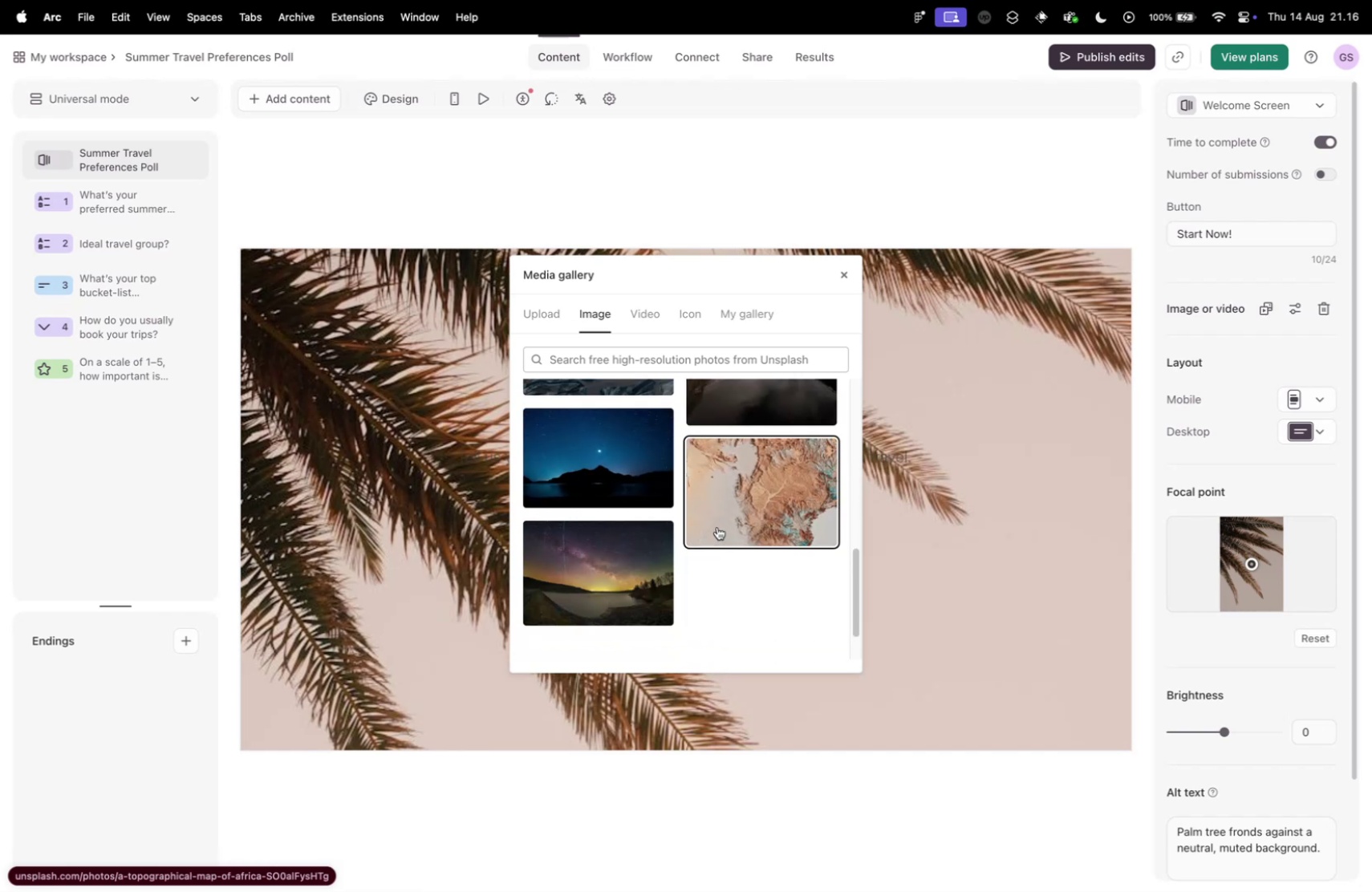 
scroll: coordinate [716, 525], scroll_direction: up, amount: 1.0
 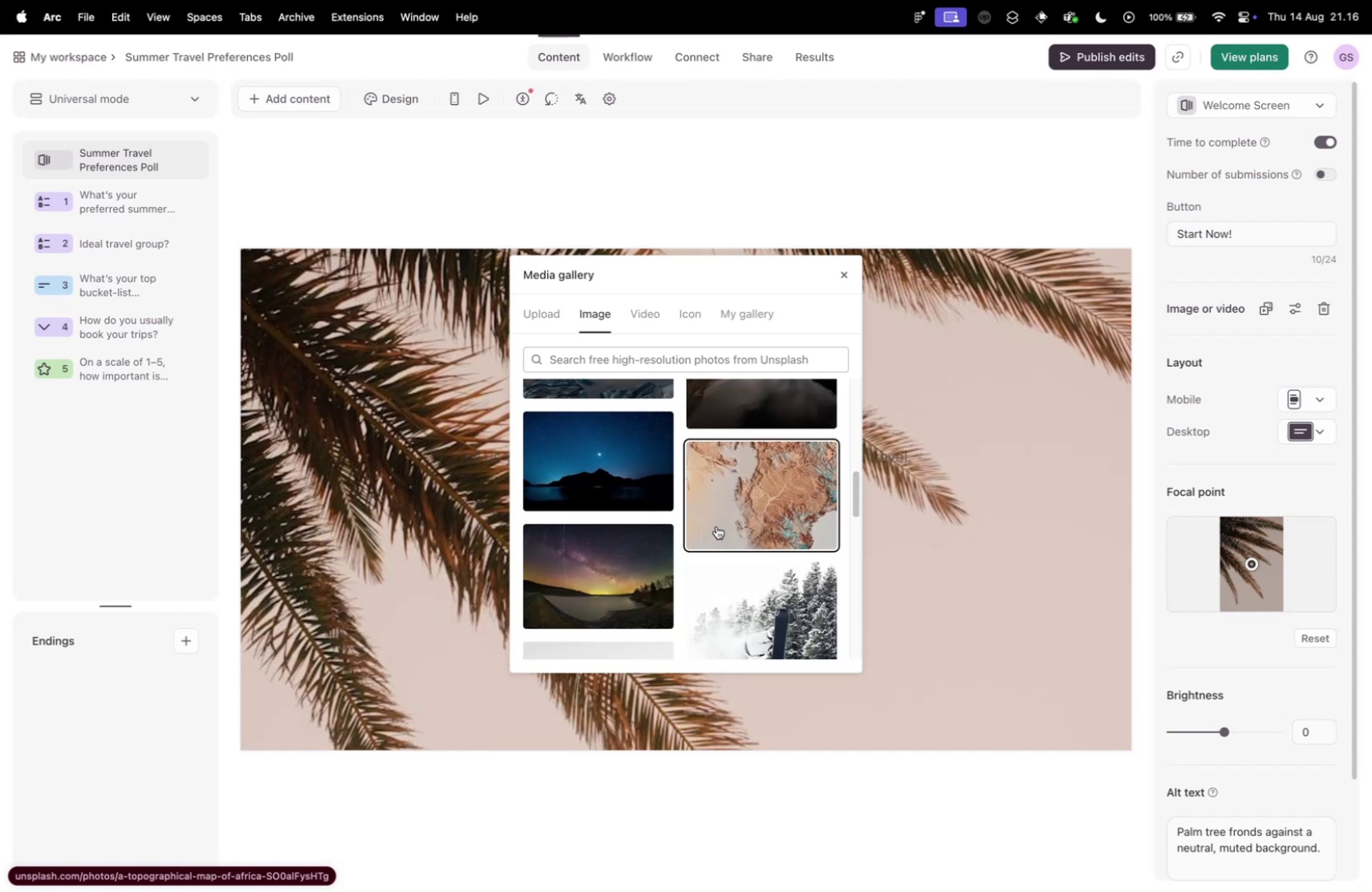 
scroll: coordinate [716, 525], scroll_direction: down, amount: 9.0
 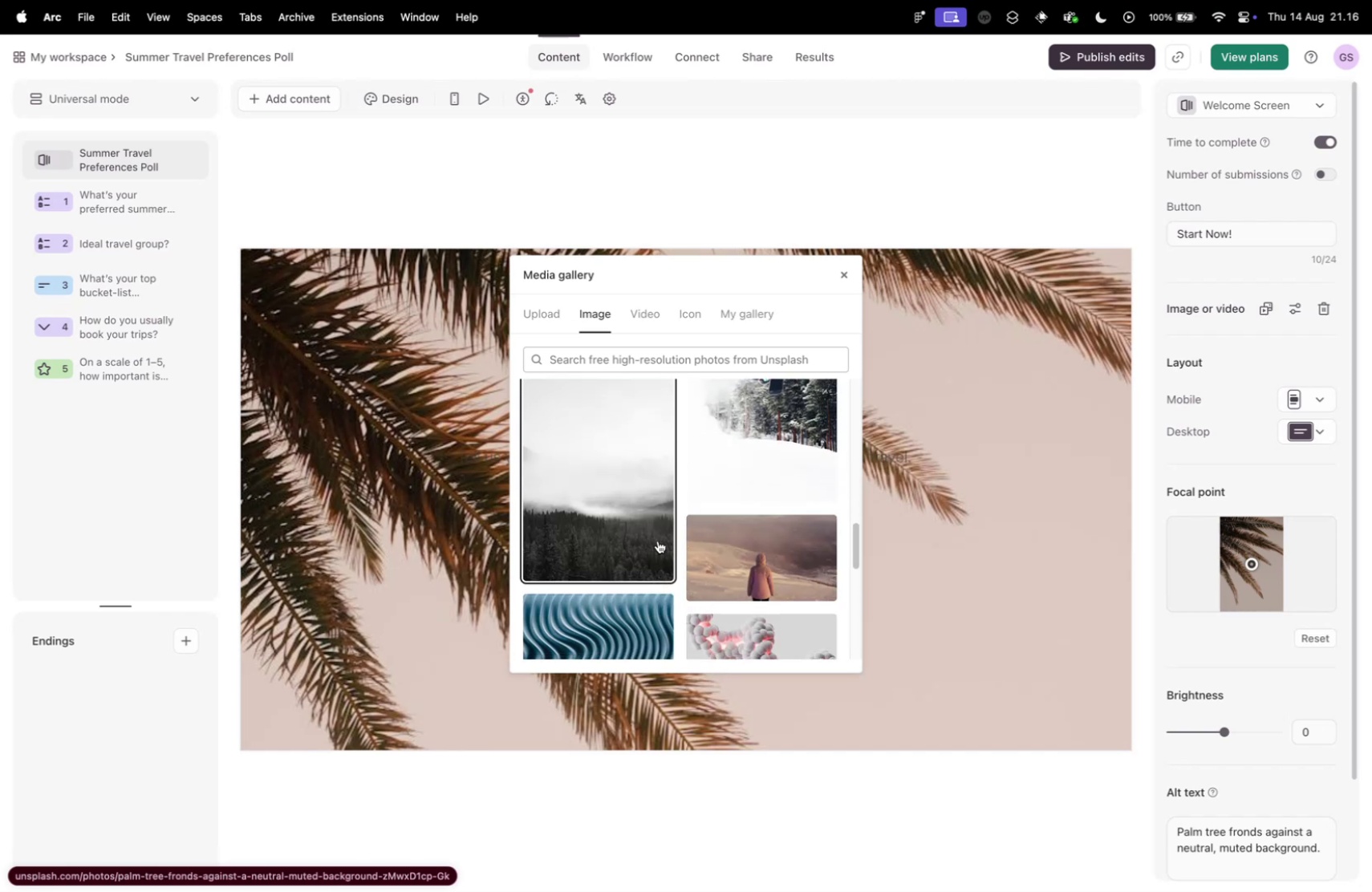 
left_click([587, 480])
 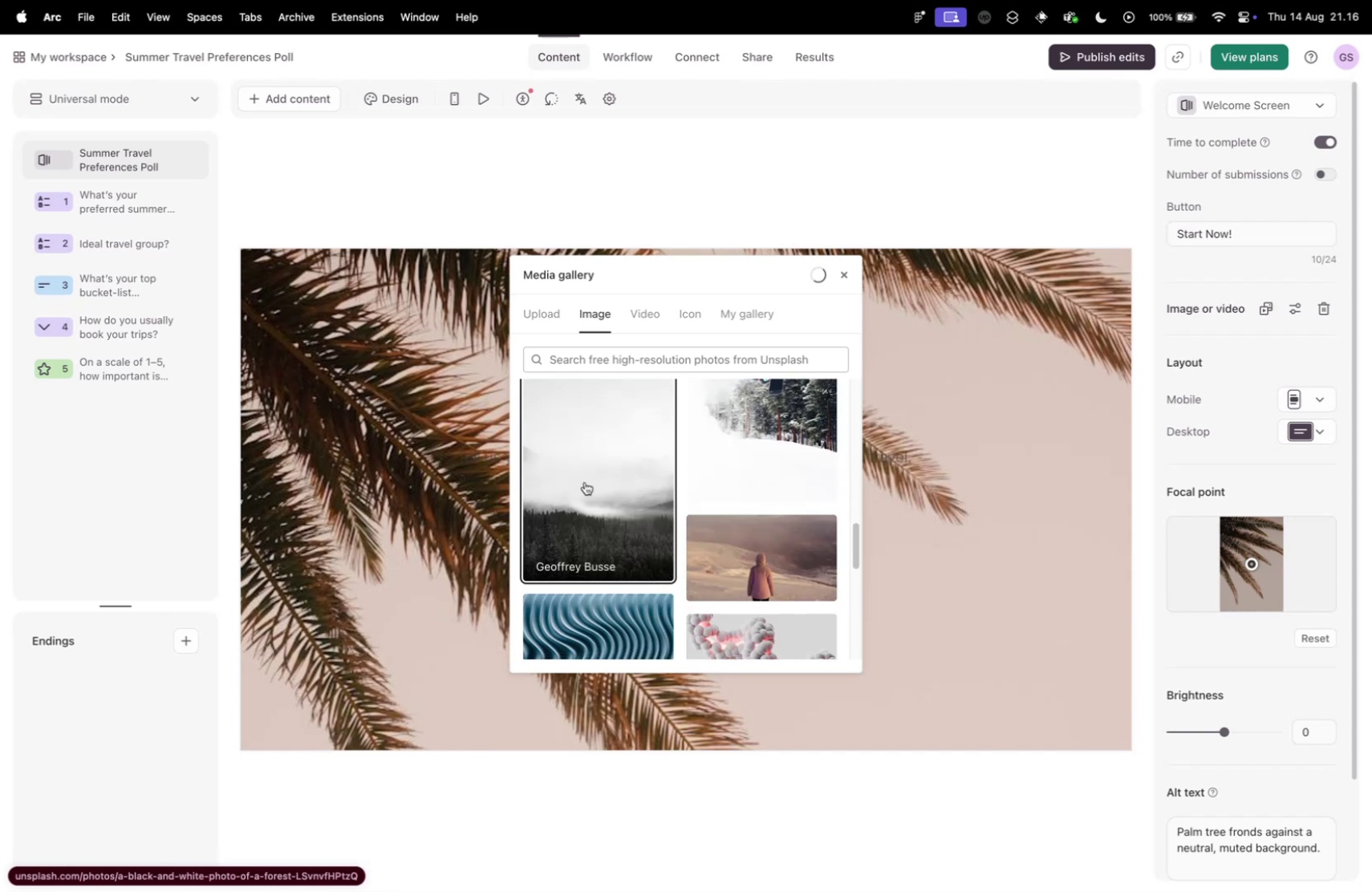 
scroll: coordinate [795, 486], scroll_direction: down, amount: 17.0
 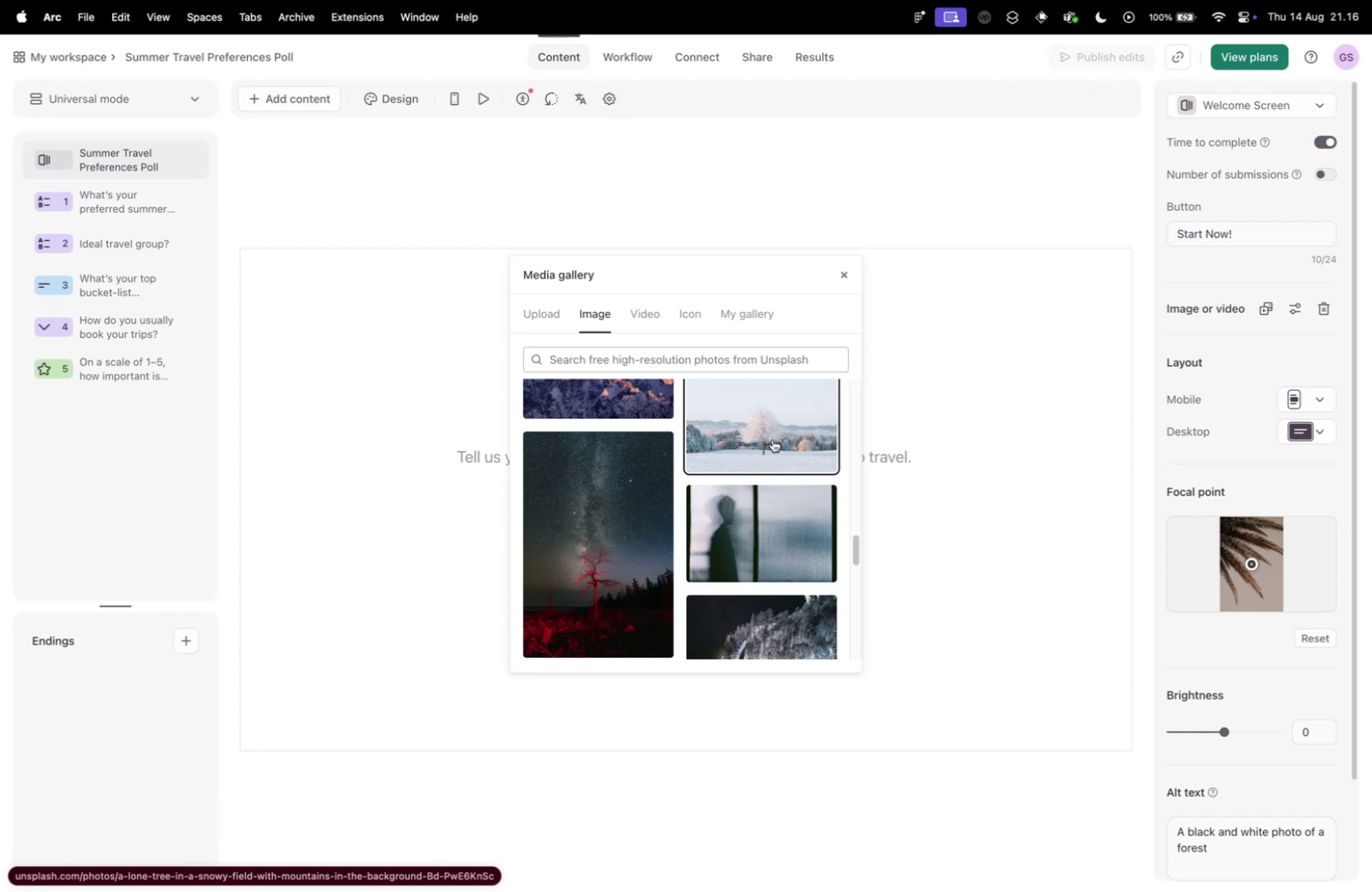 
left_click_drag(start_coordinate=[732, 277], to_coordinate=[982, 174])
 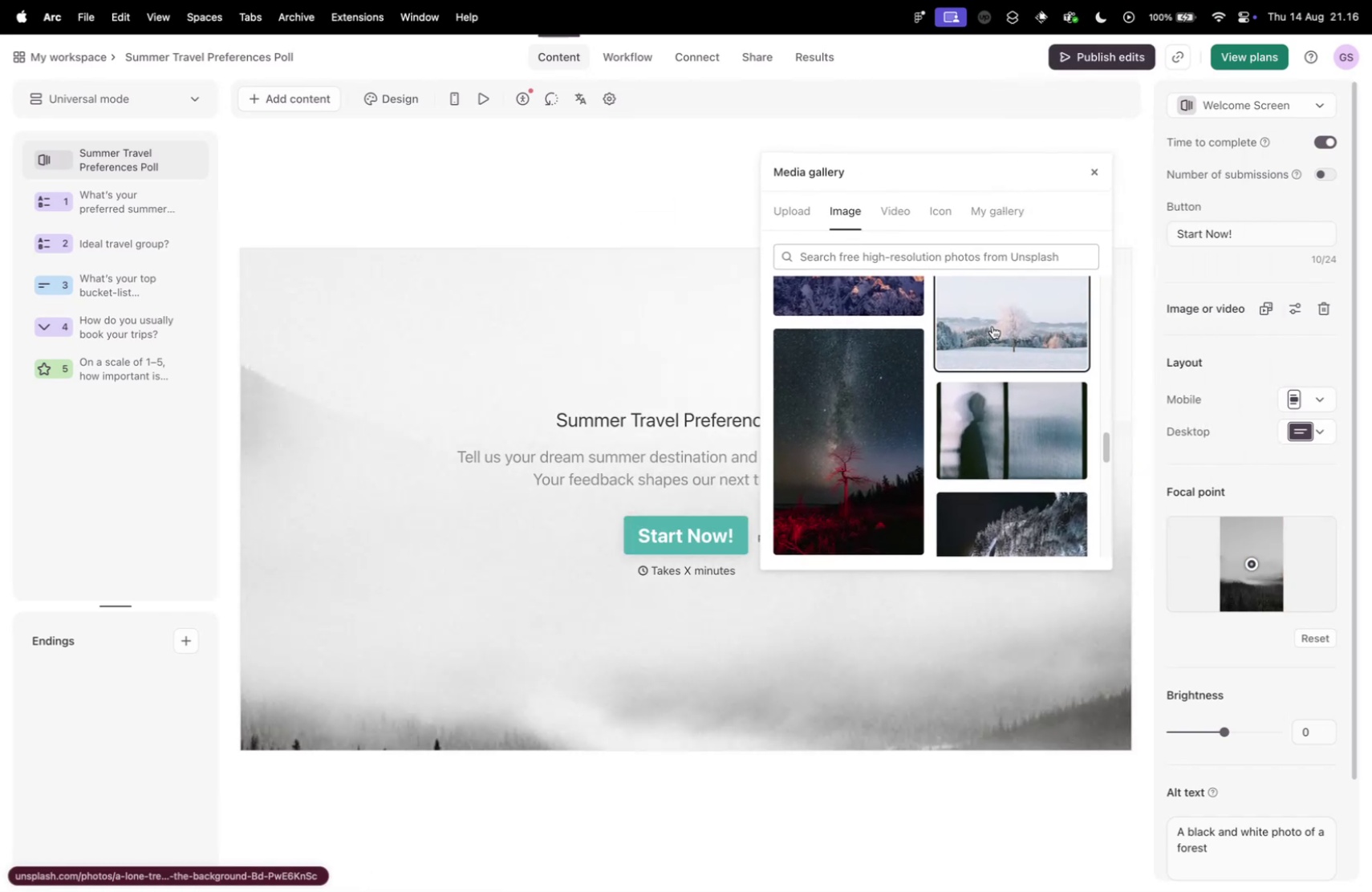 
left_click([992, 326])
 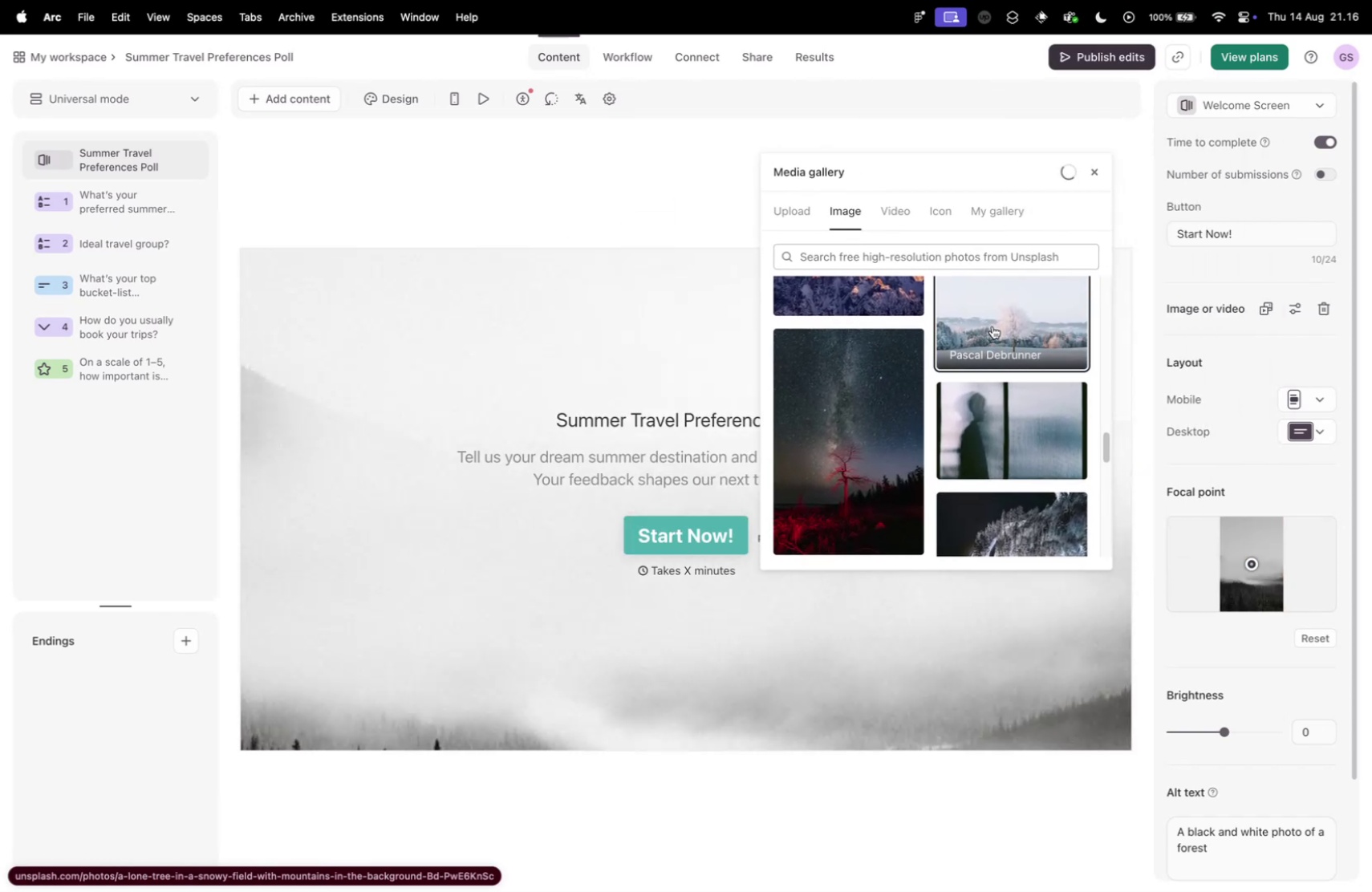 
scroll: coordinate [988, 322], scroll_direction: down, amount: 35.0
 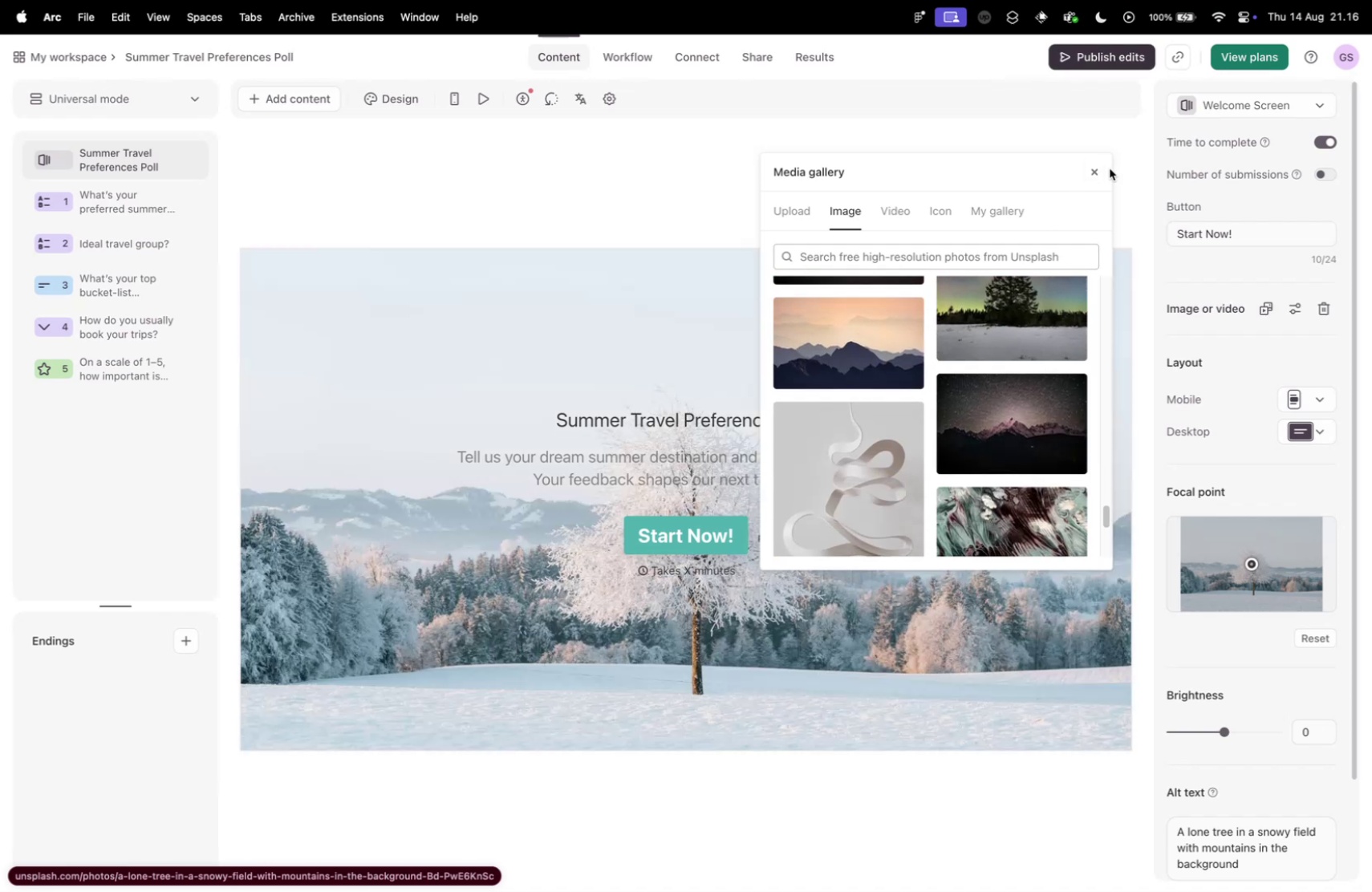 
left_click([1100, 166])
 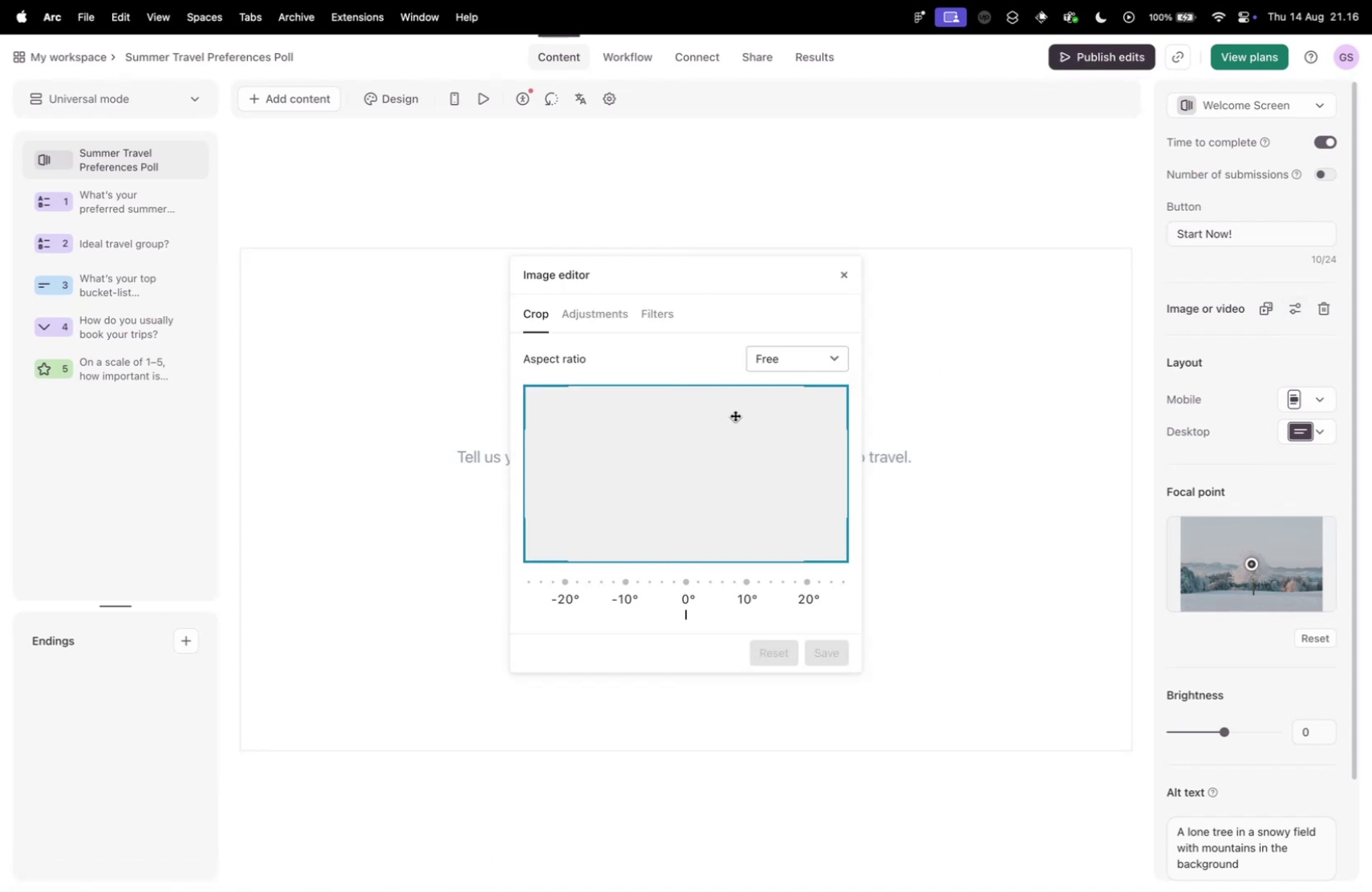 
left_click_drag(start_coordinate=[719, 272], to_coordinate=[1106, 193])
 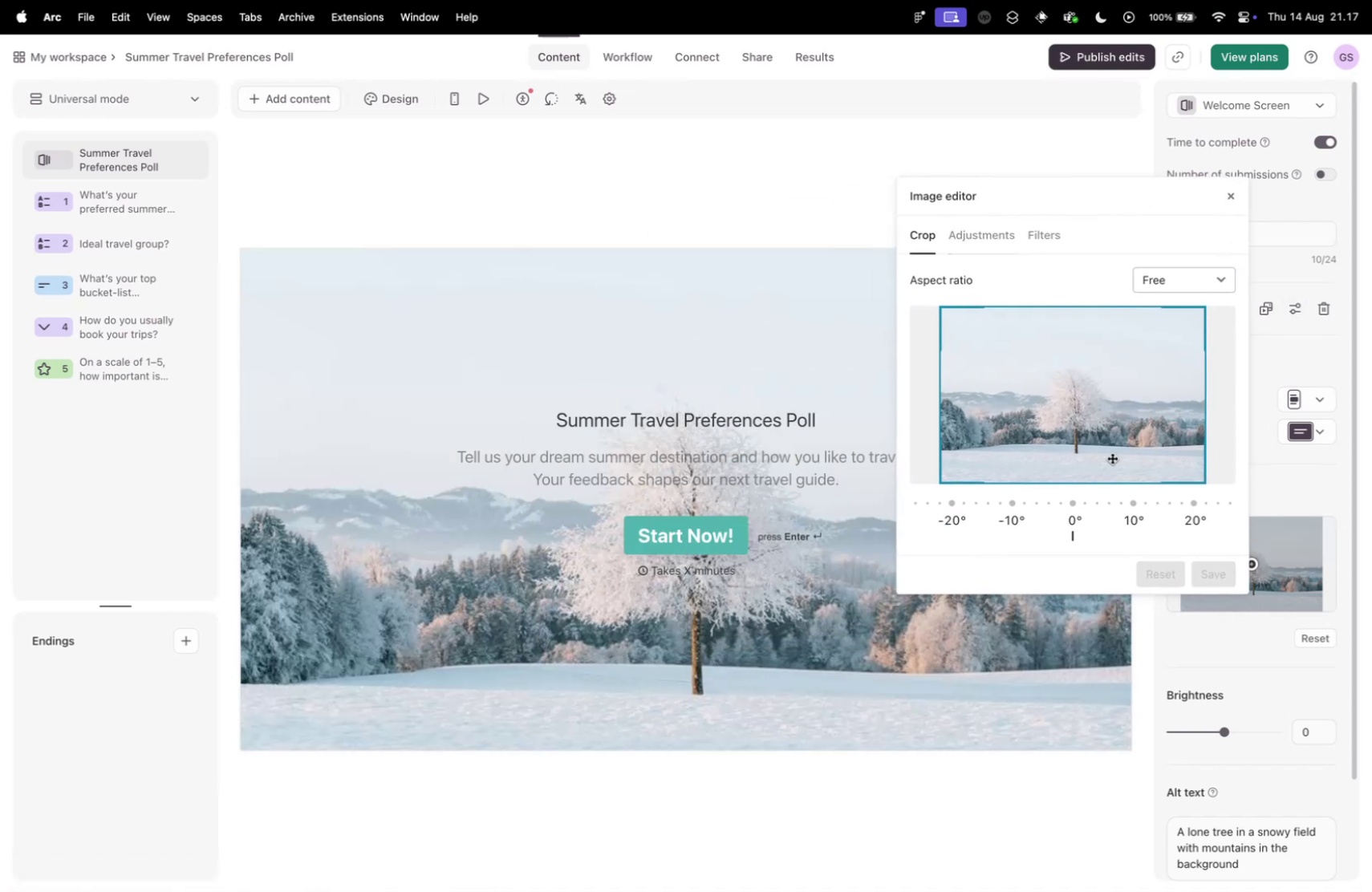 
left_click([962, 238])
 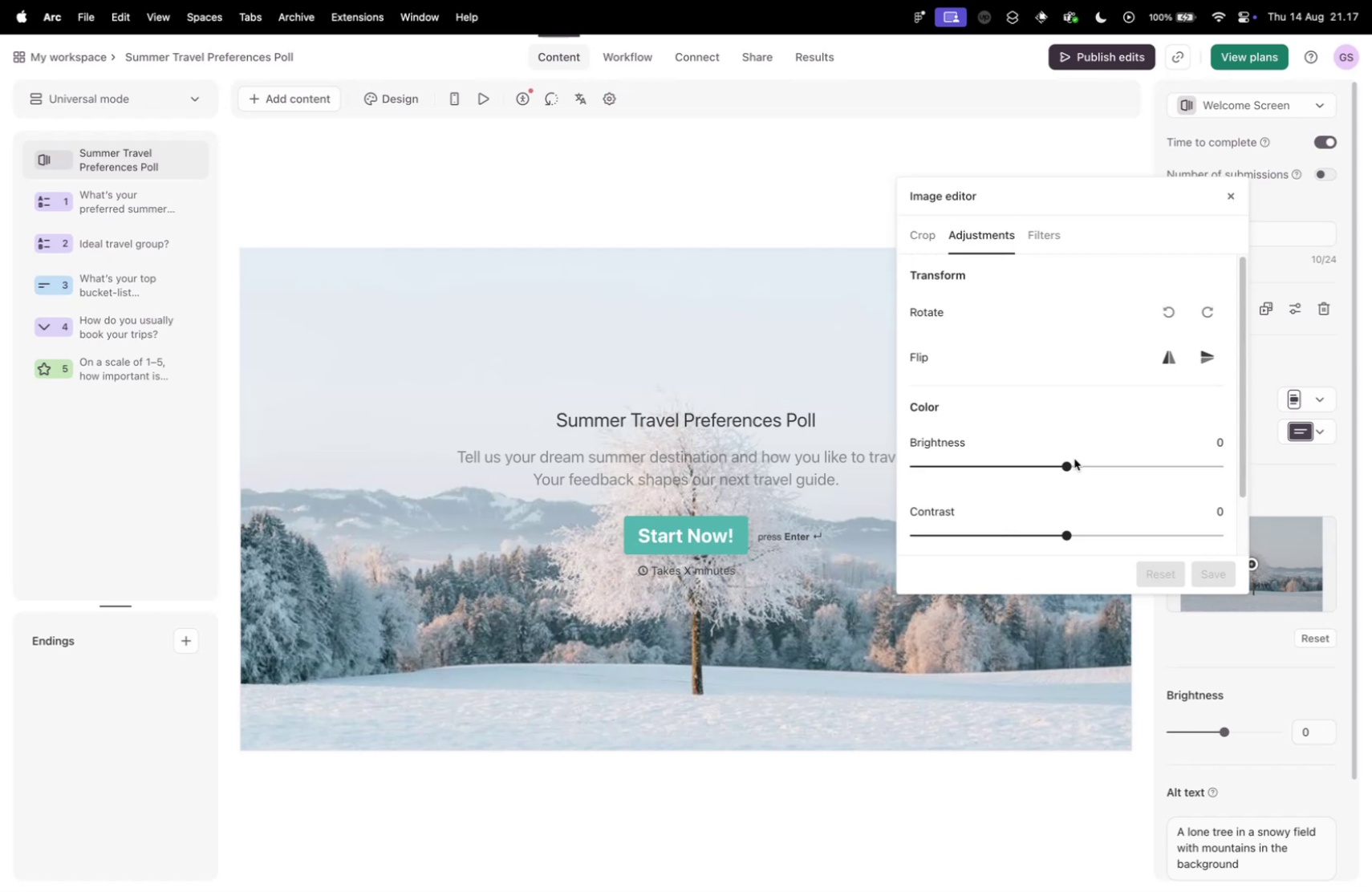 
left_click([921, 237])
 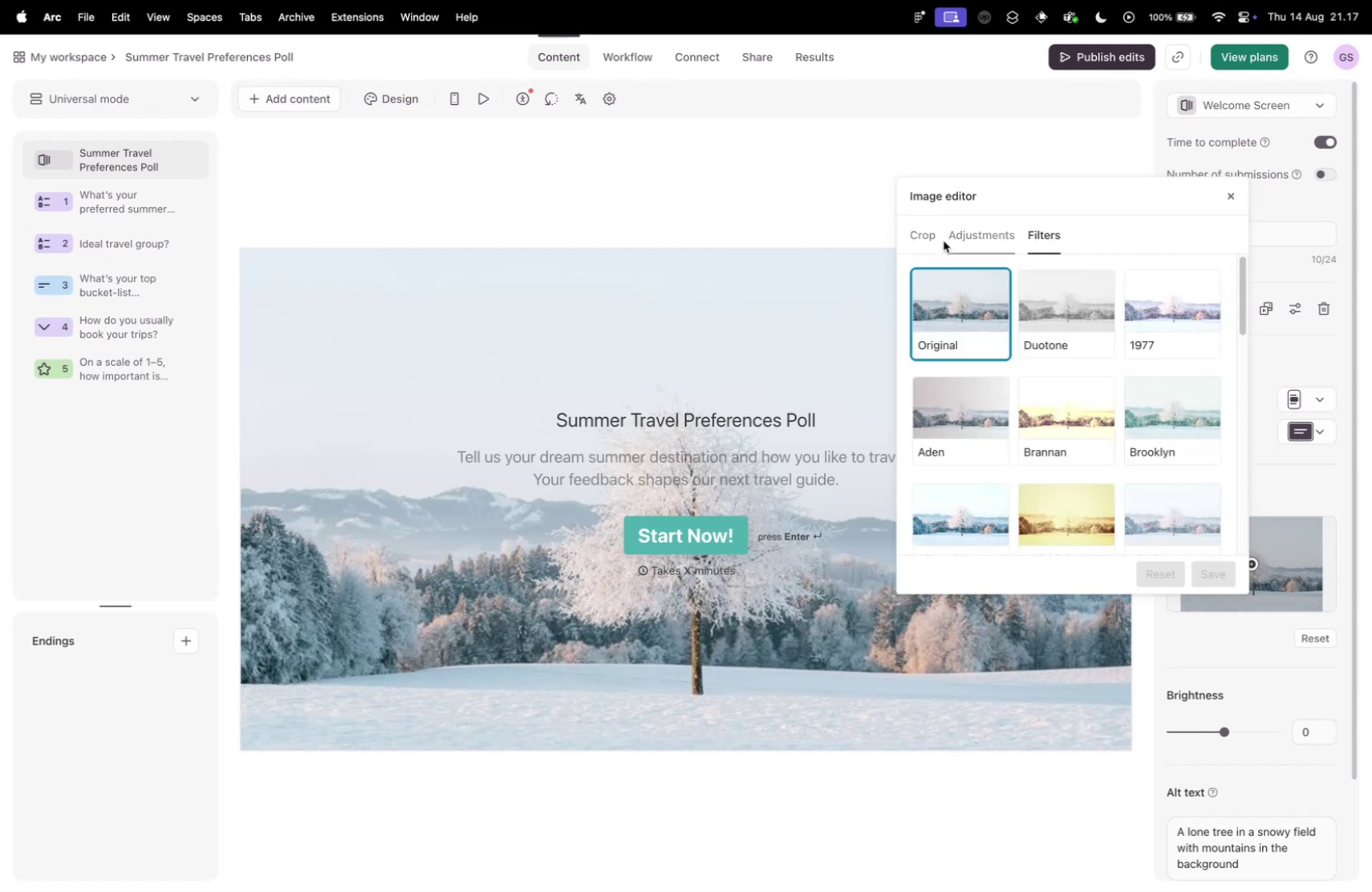 
left_click([926, 237])
 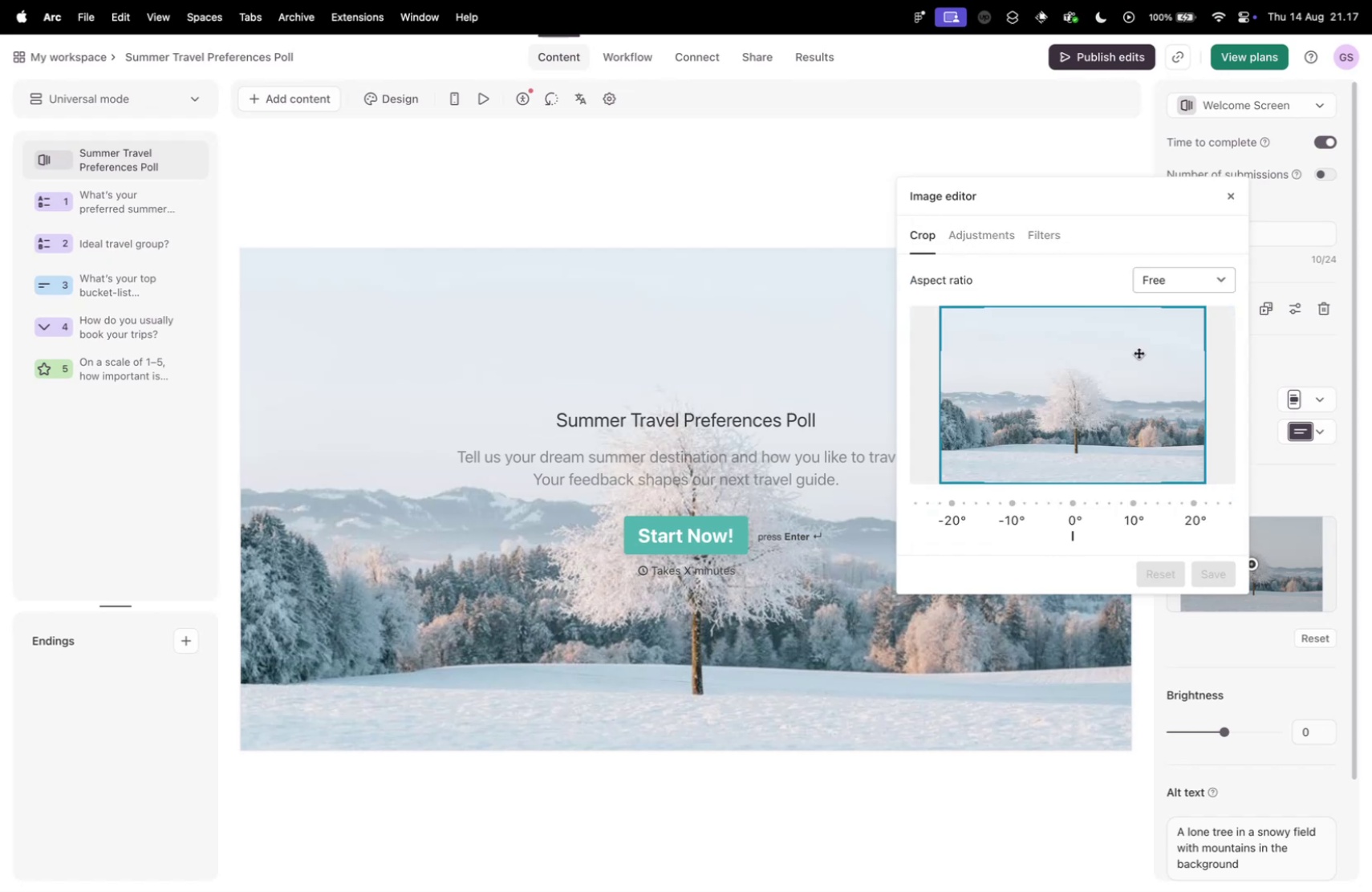 
left_click_drag(start_coordinate=[1187, 387], to_coordinate=[1137, 402])
 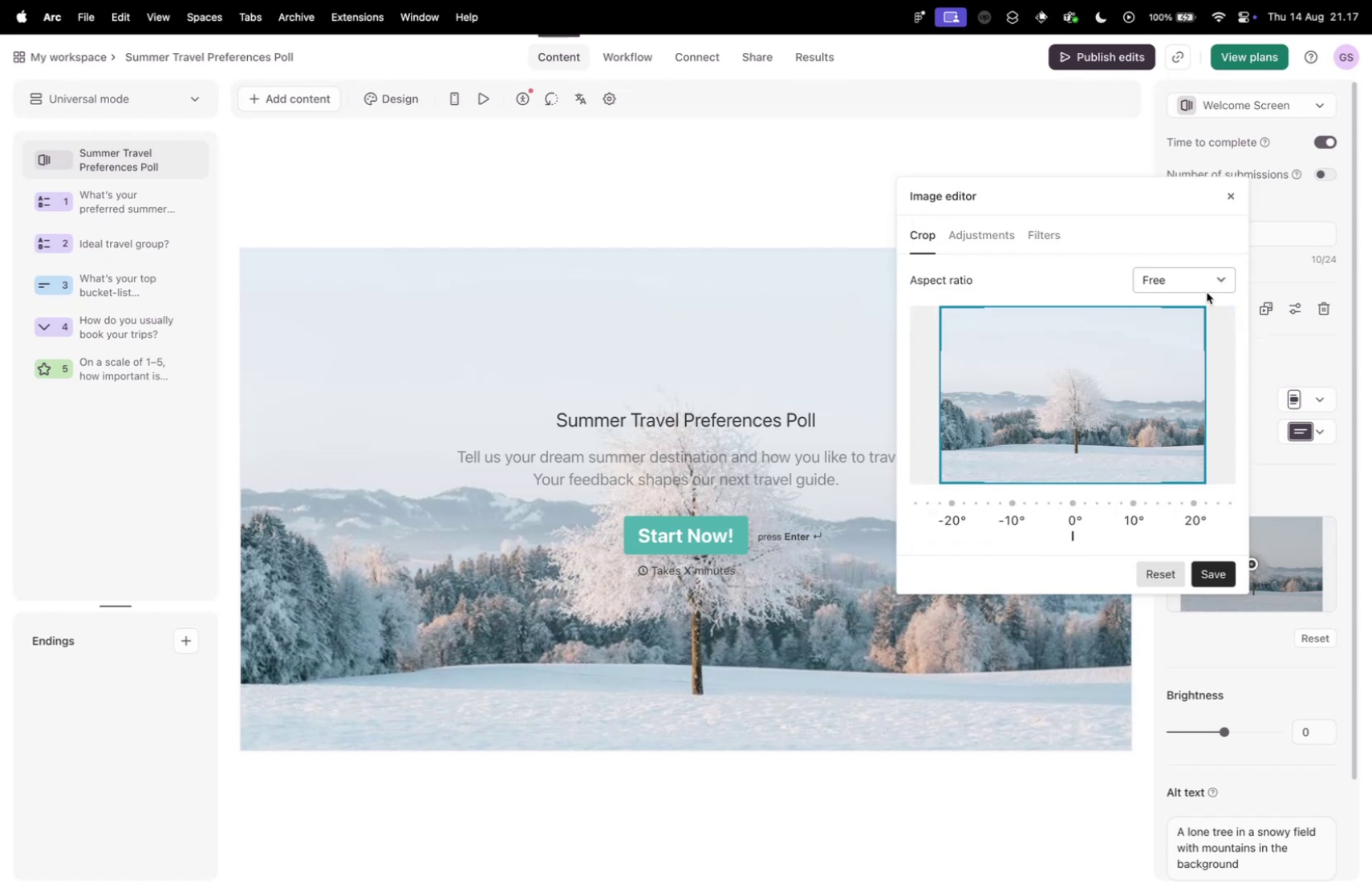 
left_click([1211, 280])
 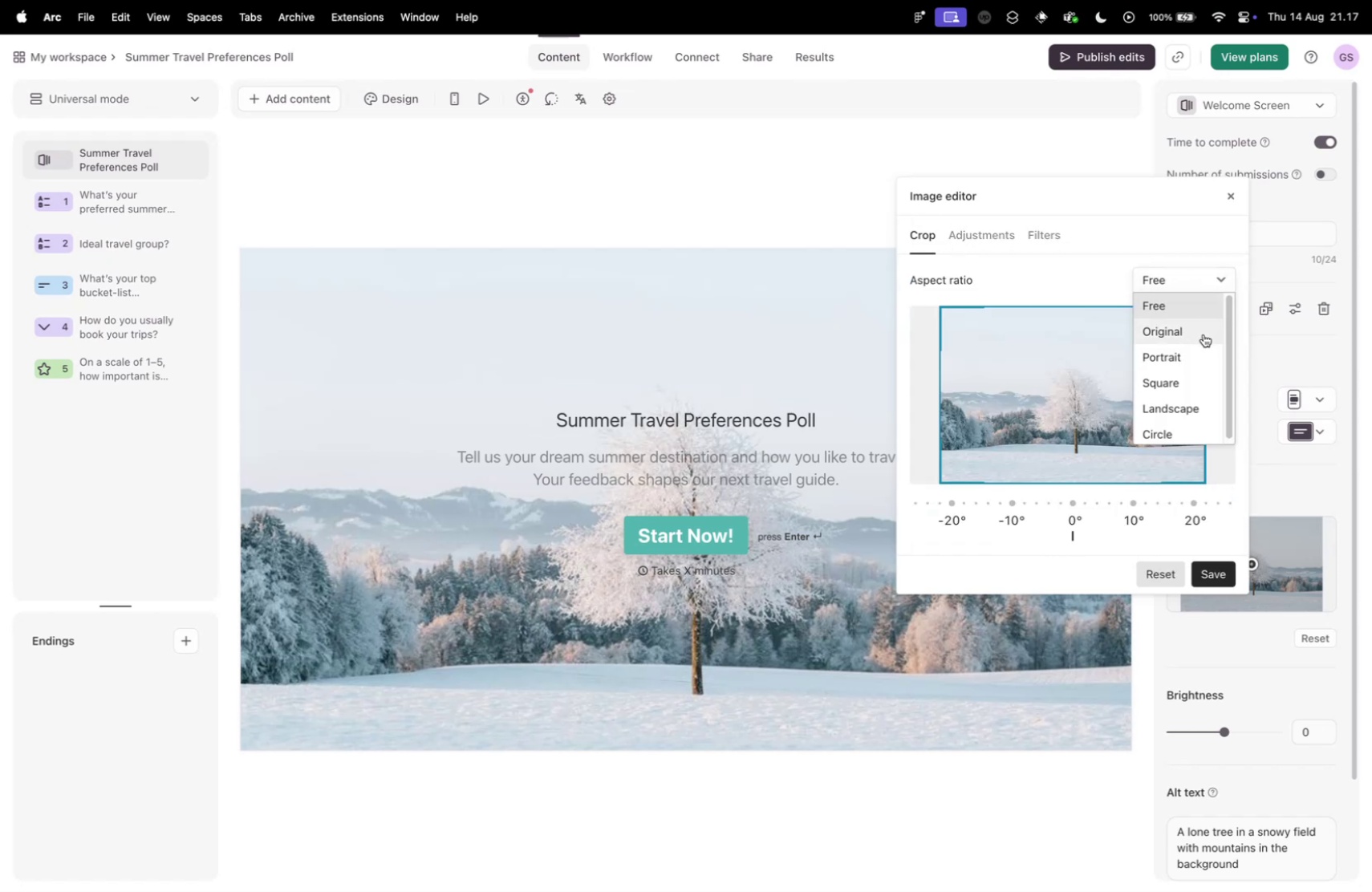 
left_click([1204, 334])
 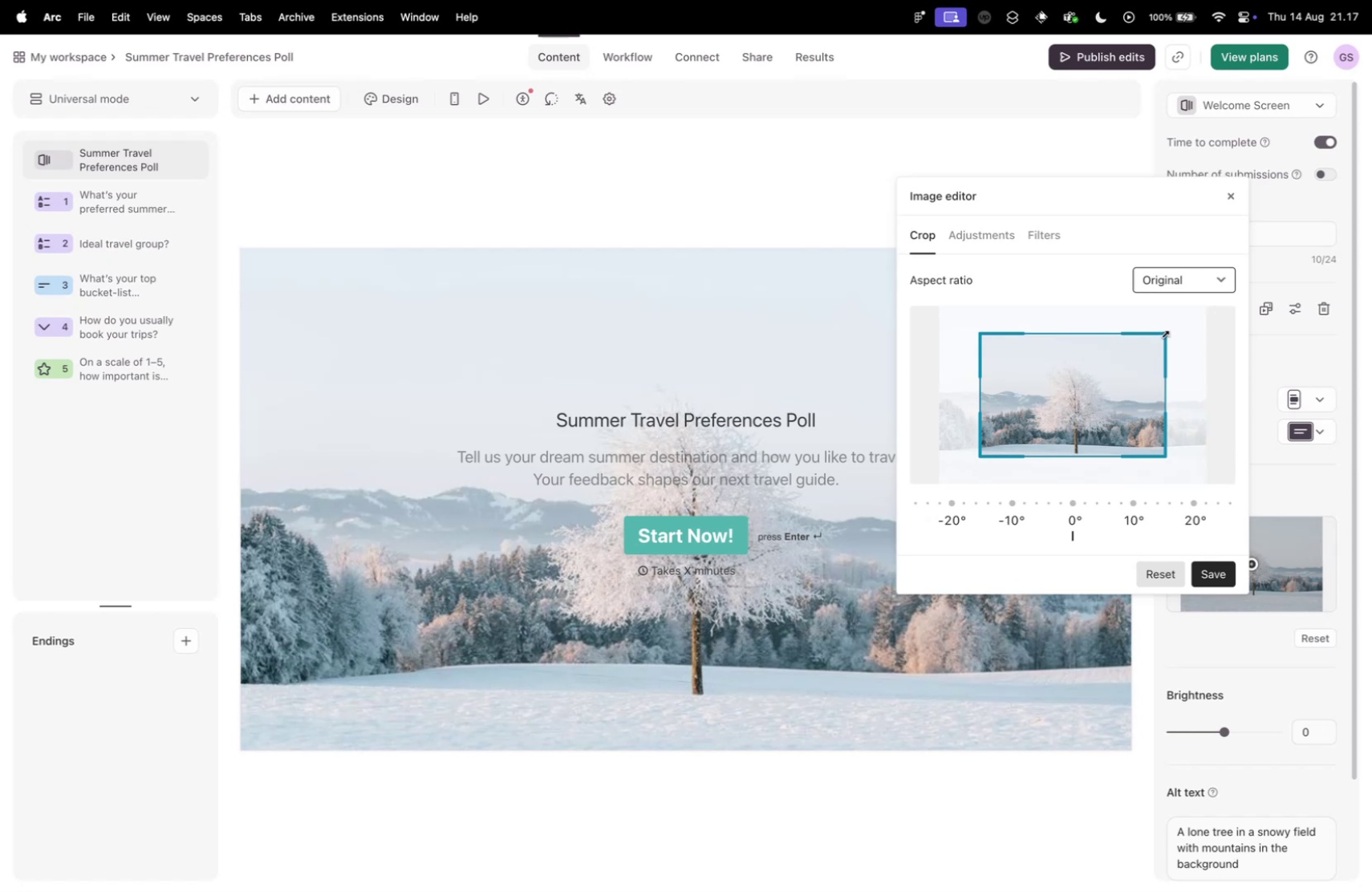 
left_click_drag(start_coordinate=[1201, 380], to_coordinate=[1192, 379])
 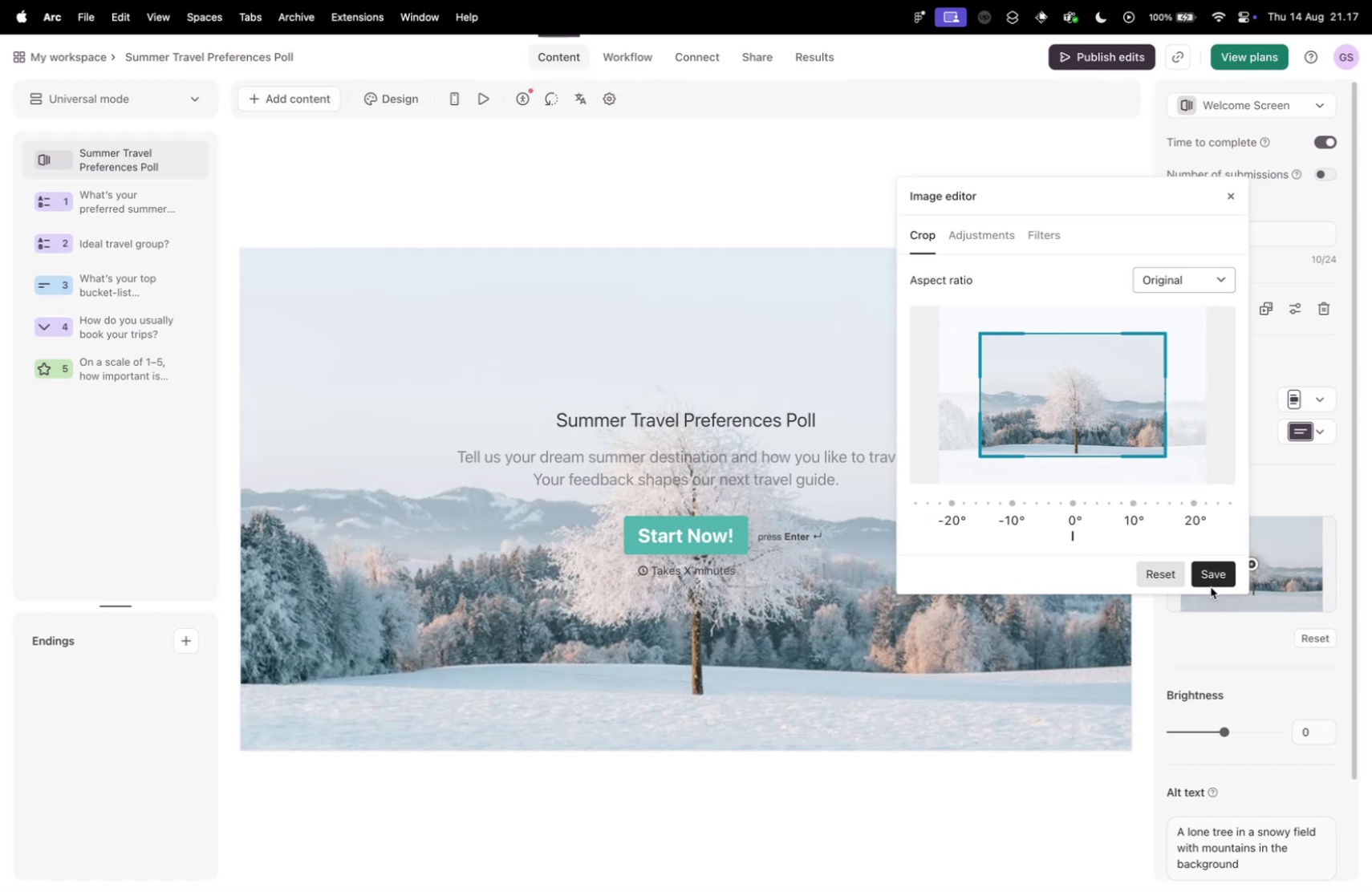 
left_click([1214, 576])
 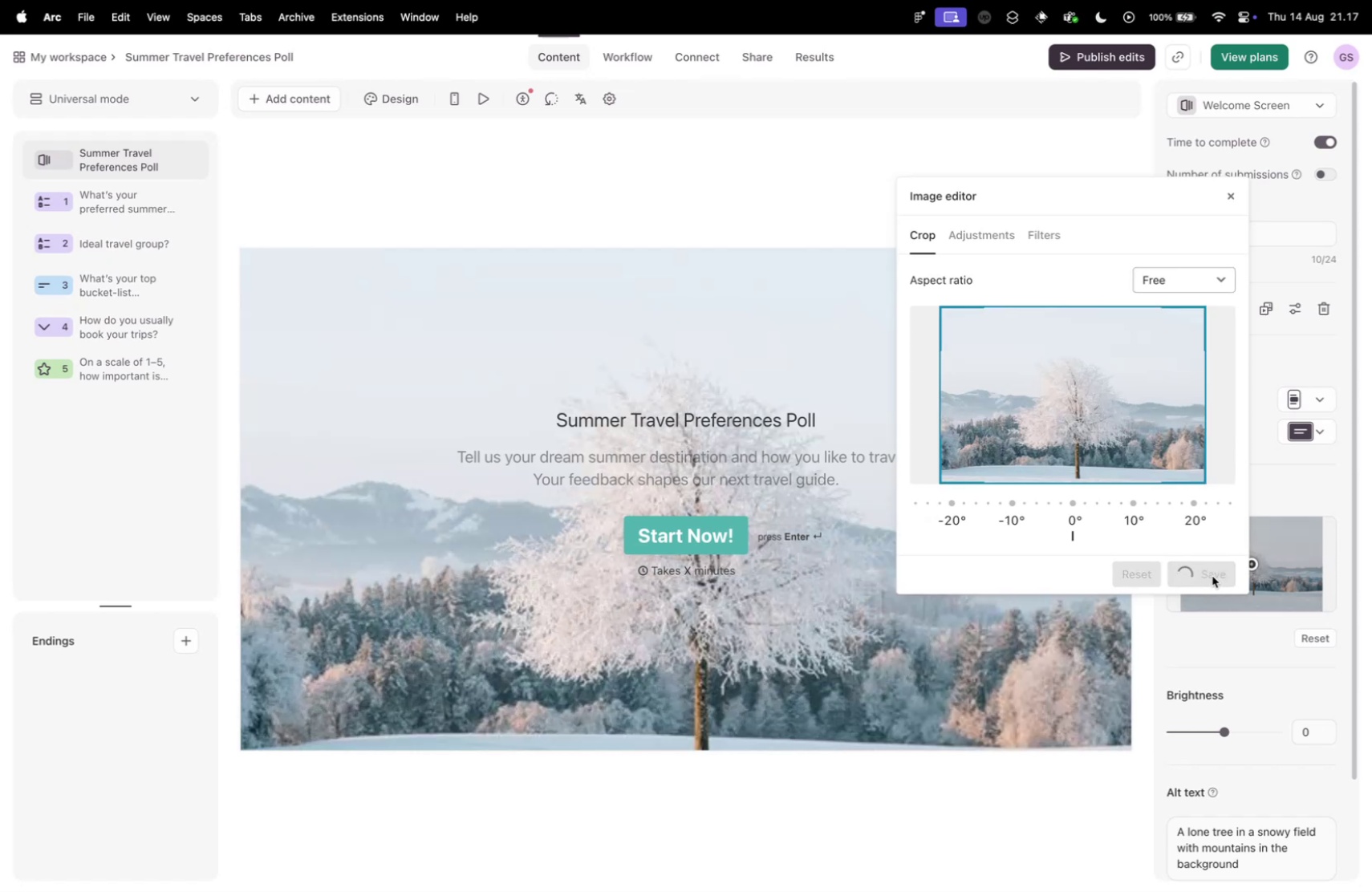 
left_click_drag(start_coordinate=[1067, 429], to_coordinate=[1063, 391])
 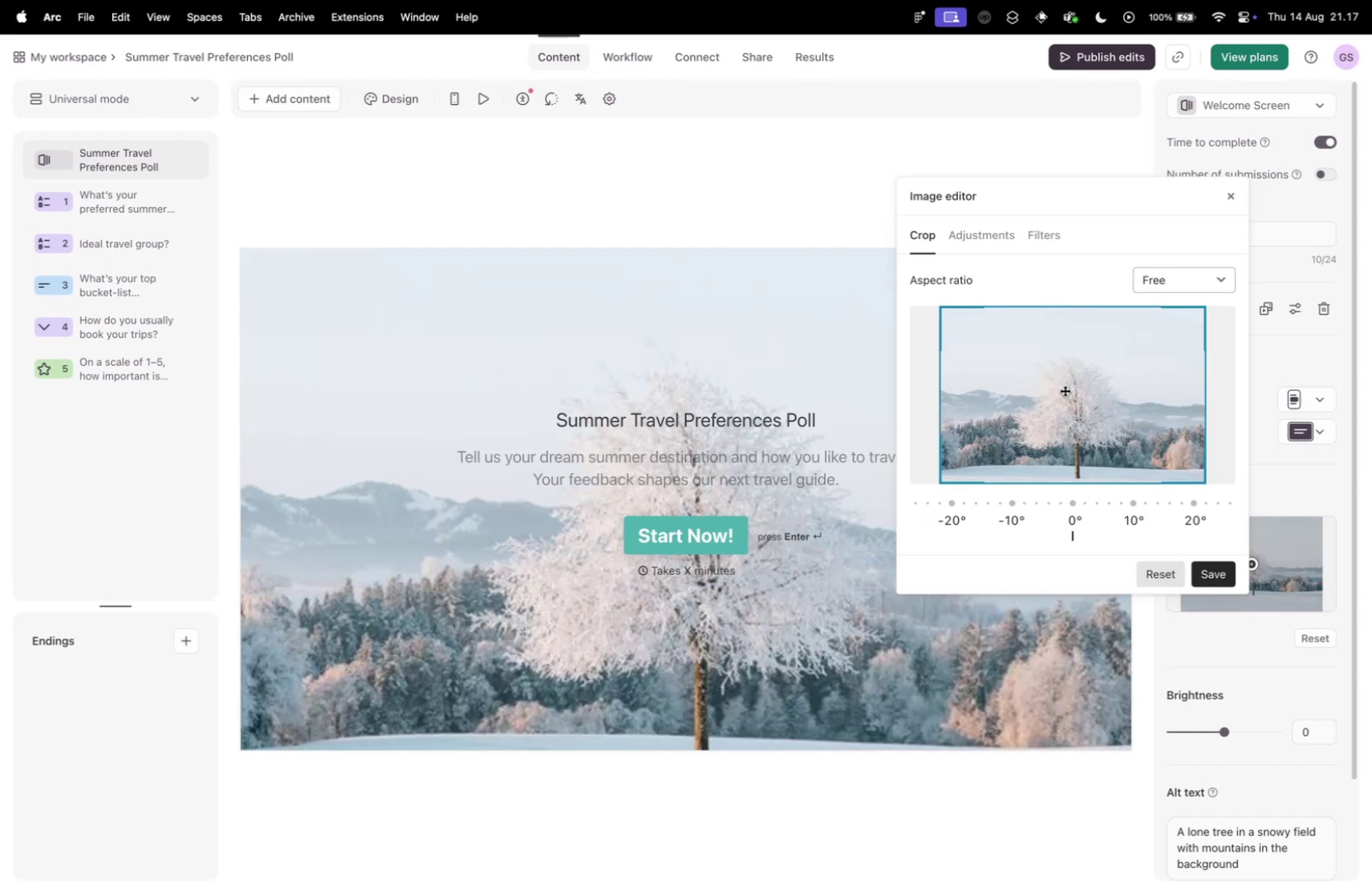 
left_click_drag(start_coordinate=[1074, 391], to_coordinate=[1088, 448])
 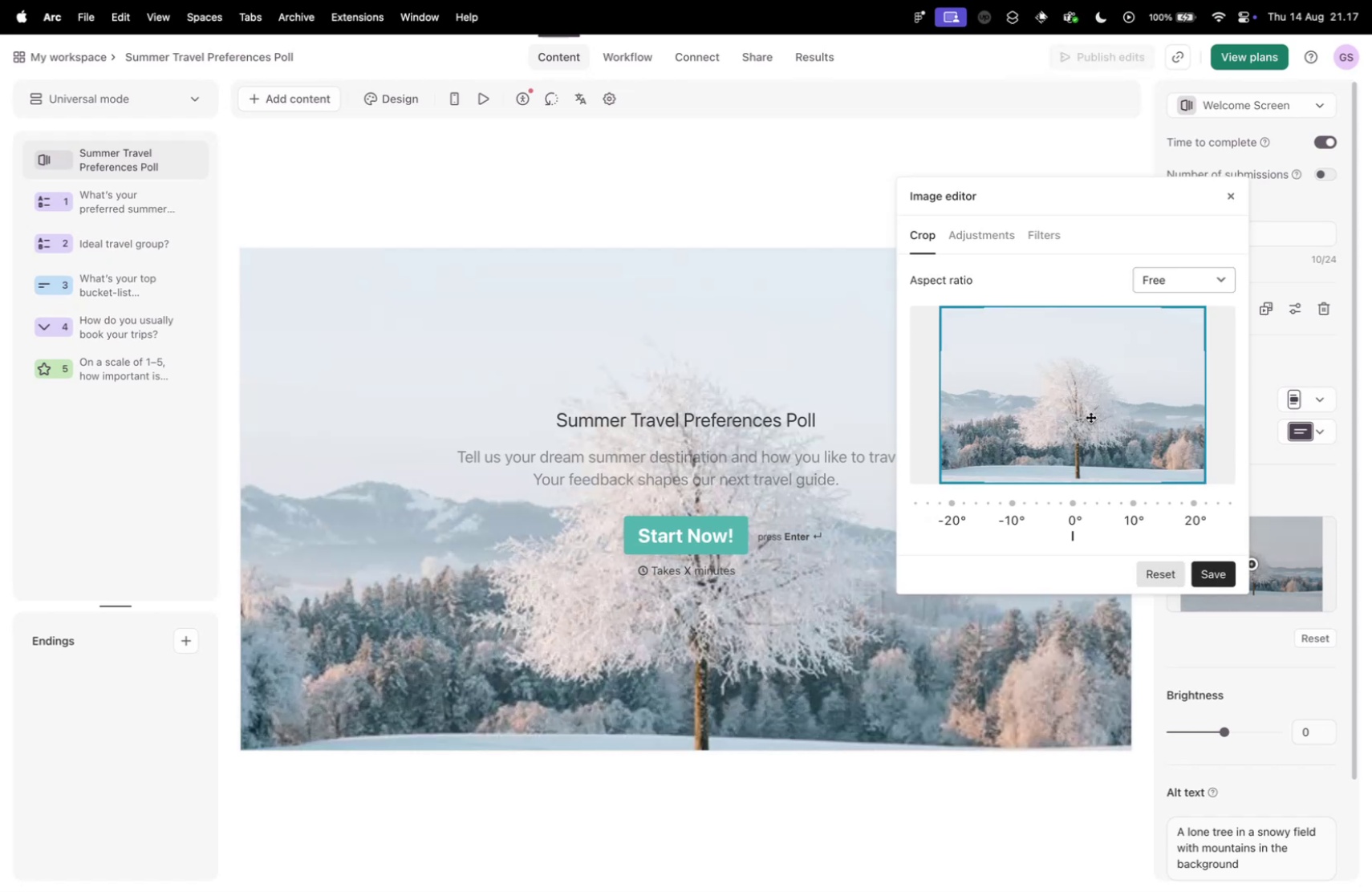 
left_click_drag(start_coordinate=[1112, 356], to_coordinate=[1110, 339])
 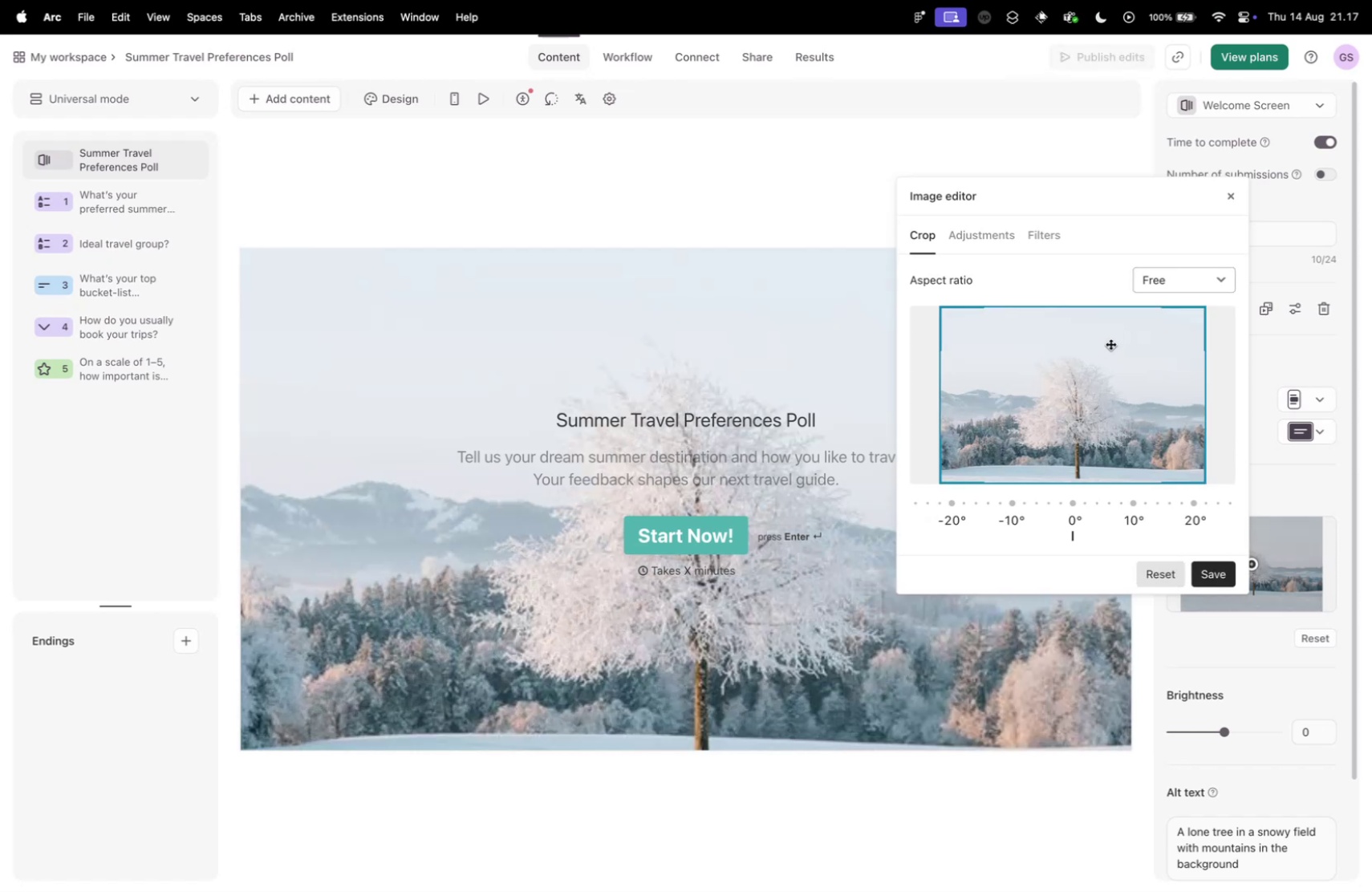 
double_click([1112, 314])
 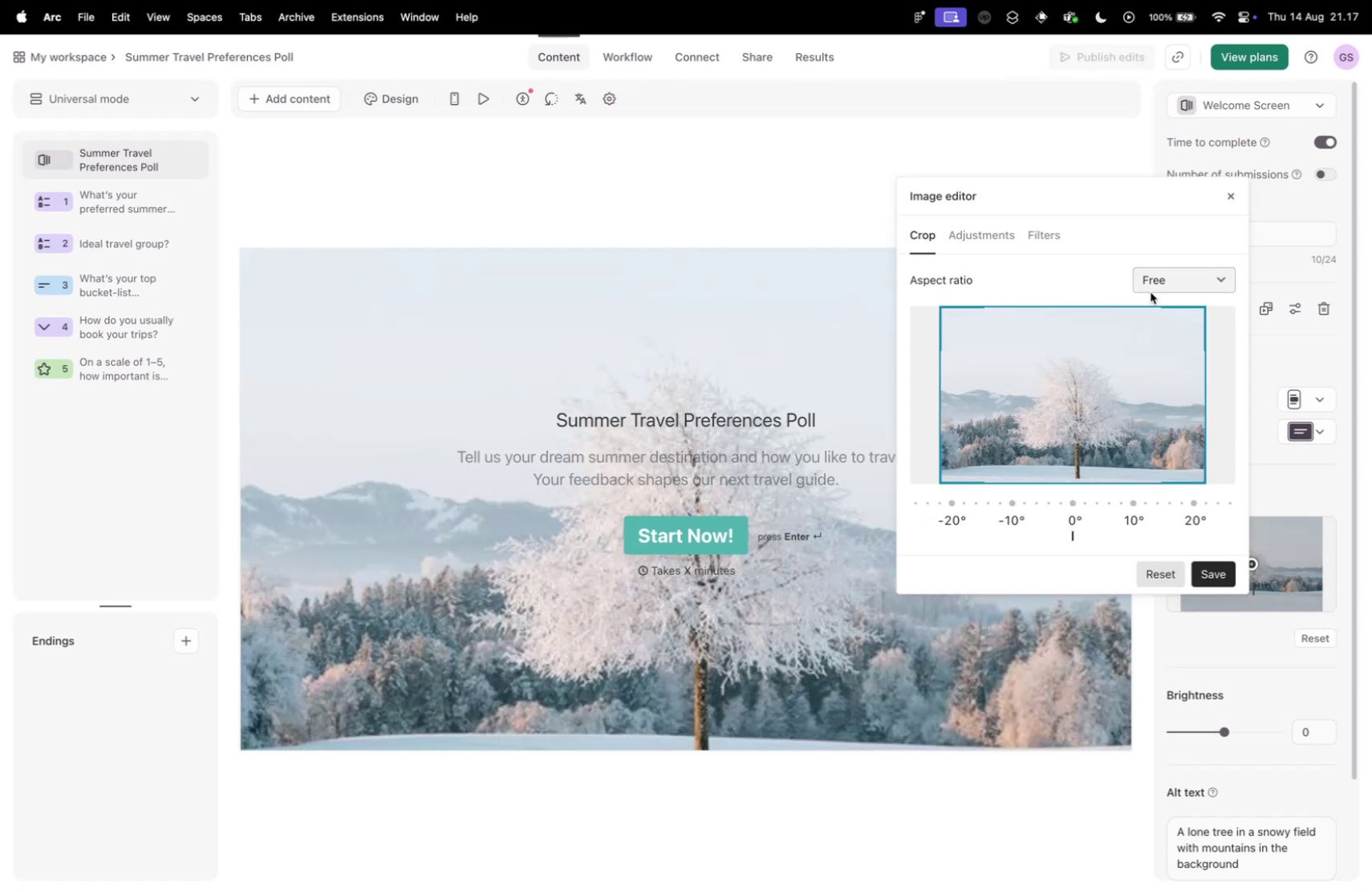 
left_click([1175, 279])
 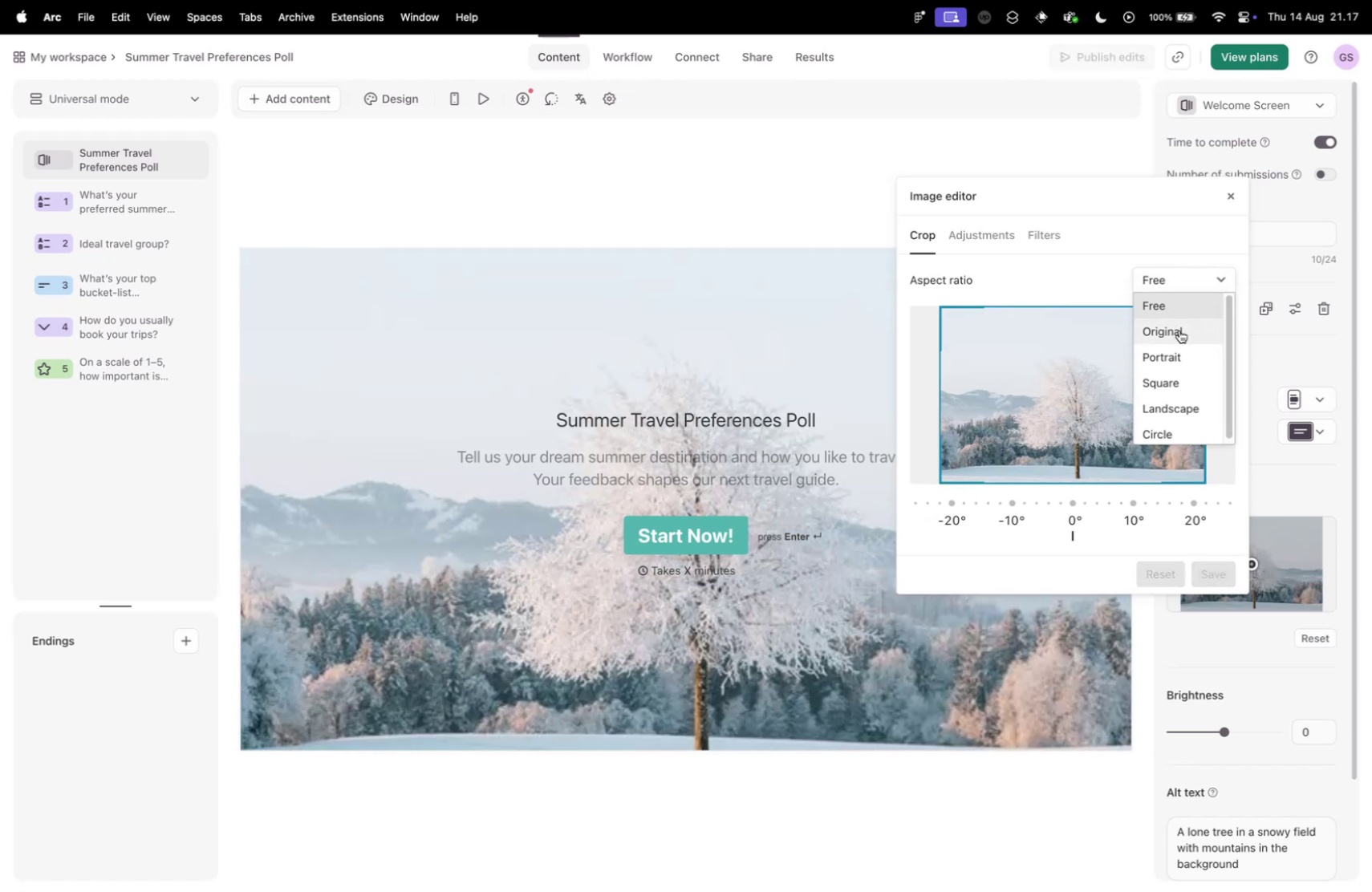 
left_click([1179, 330])
 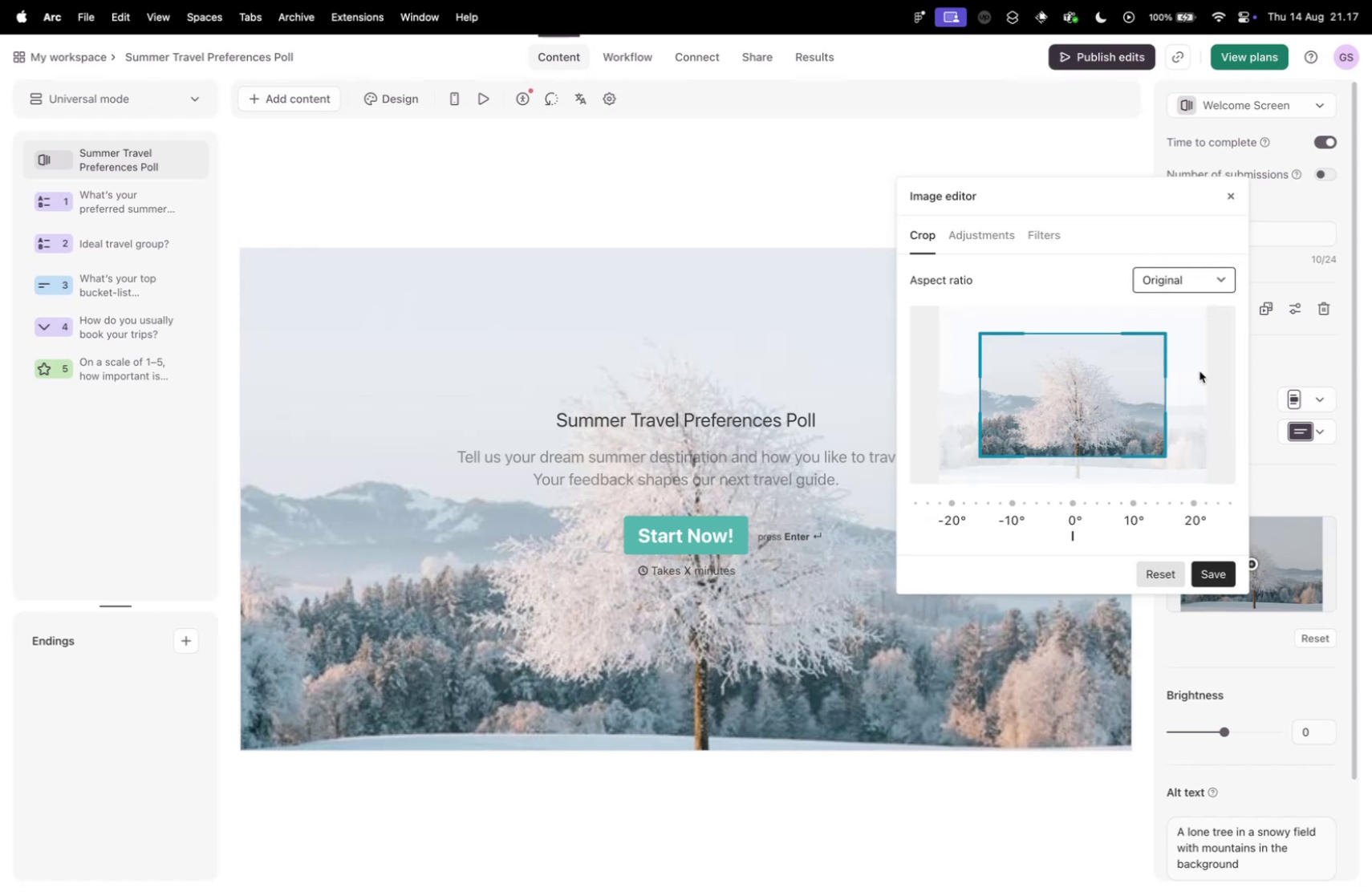 
left_click_drag(start_coordinate=[1165, 357], to_coordinate=[1199, 334])
 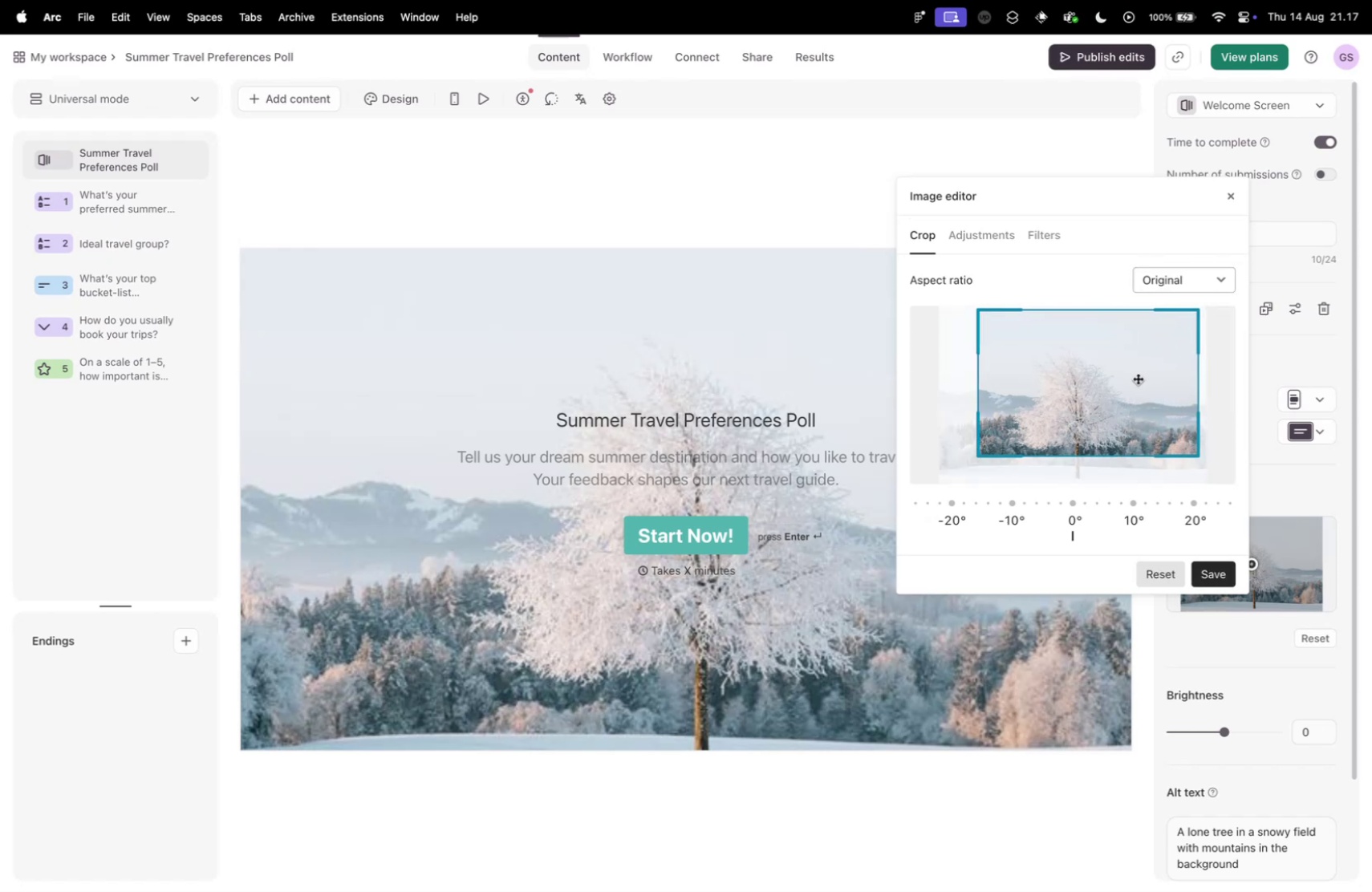 
hold_key(key=ShiftLeft, duration=1.52)
 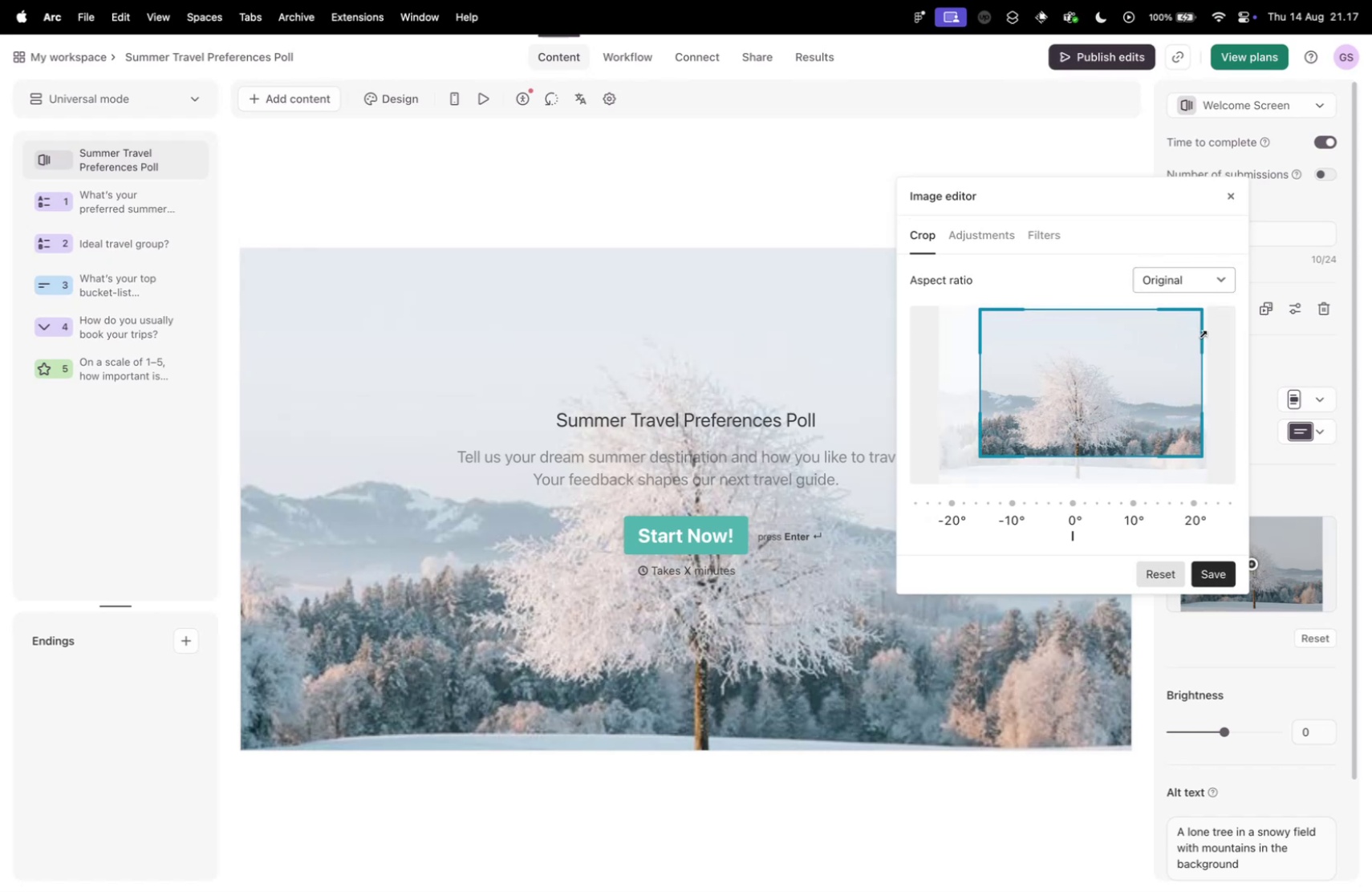 
key(Alt+Shift+OptionLeft)
 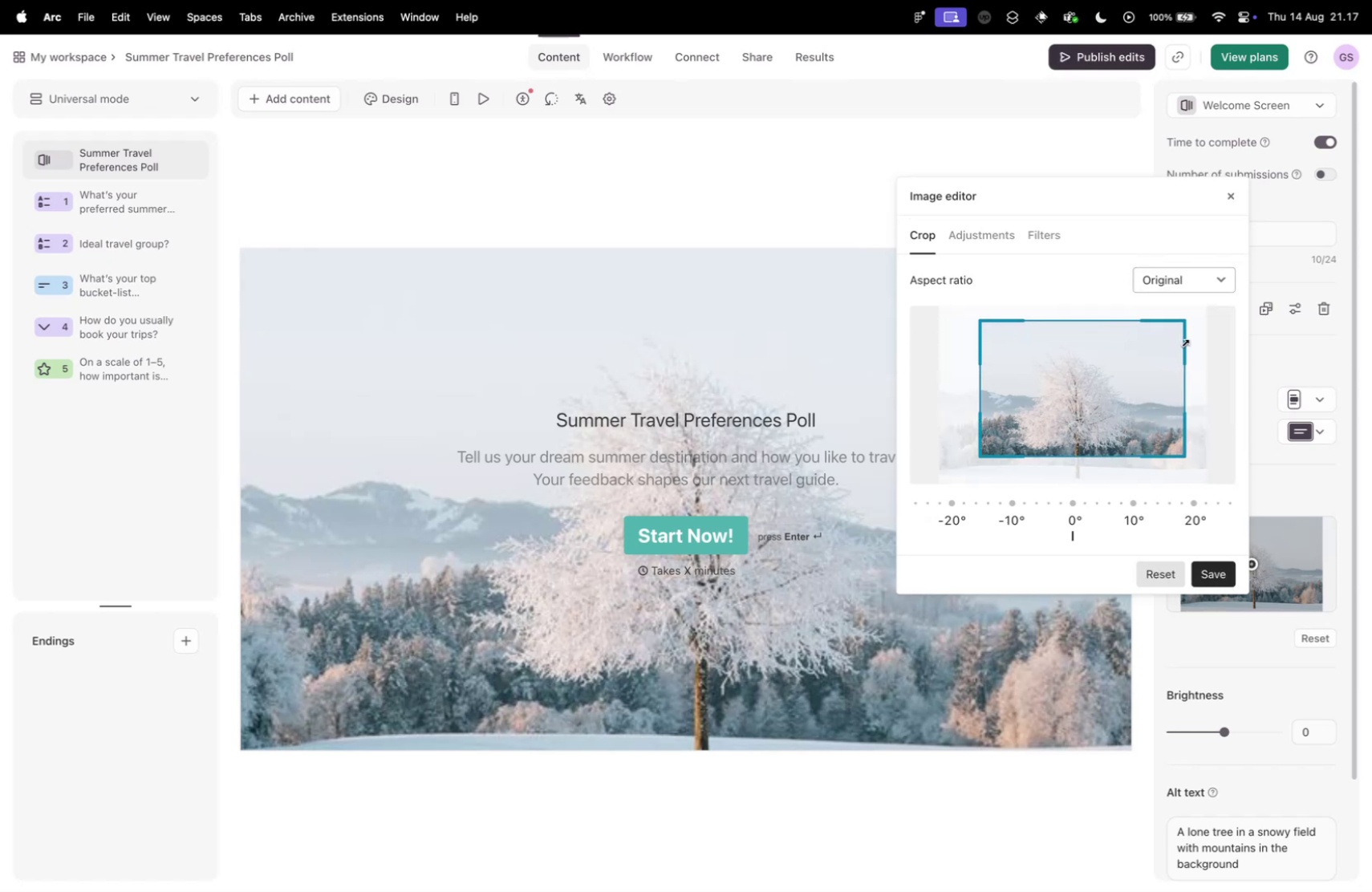 
hold_key(key=ControlLeft, duration=0.31)
 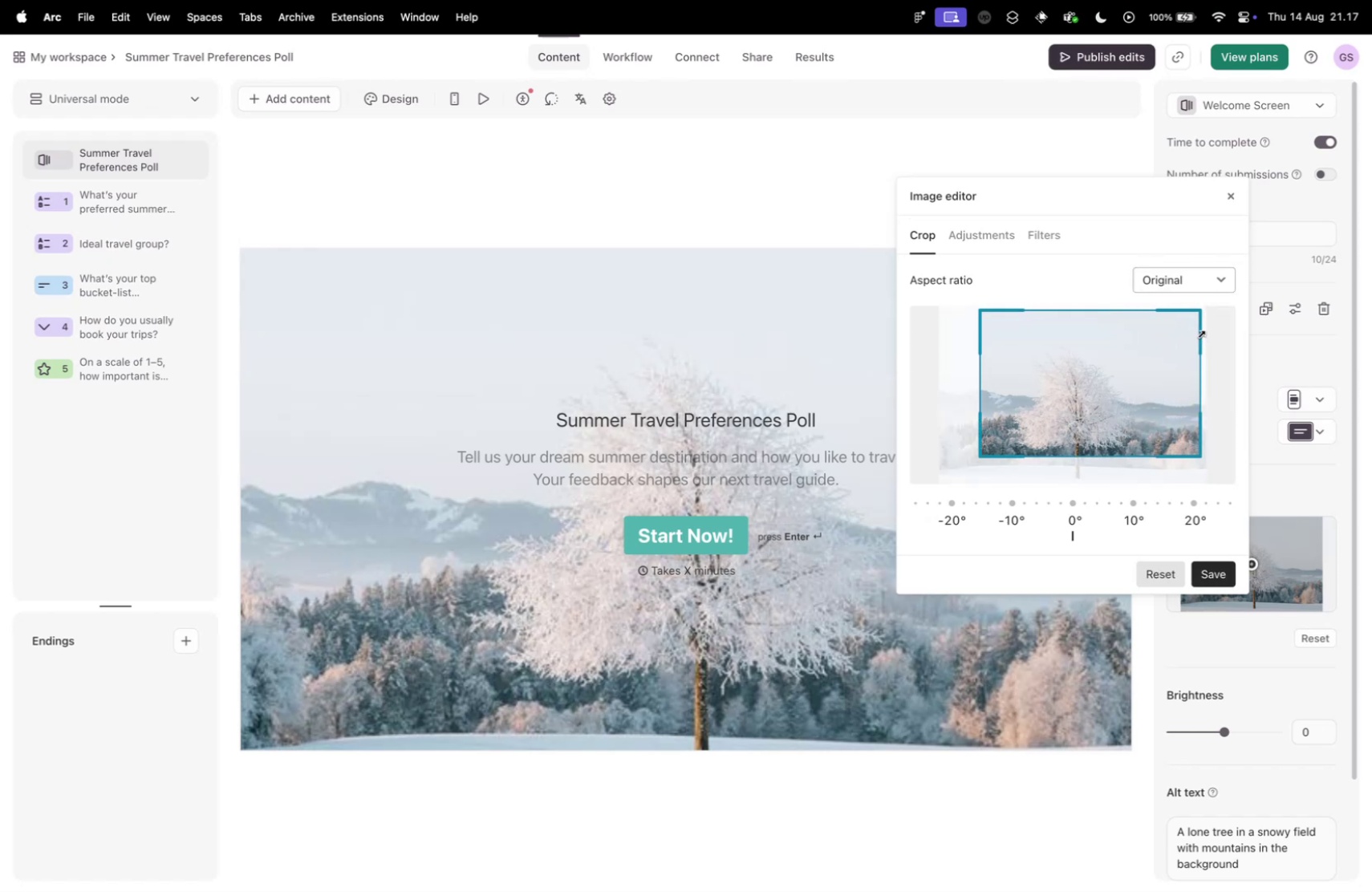 
left_click_drag(start_coordinate=[1140, 378], to_coordinate=[1124, 360])
 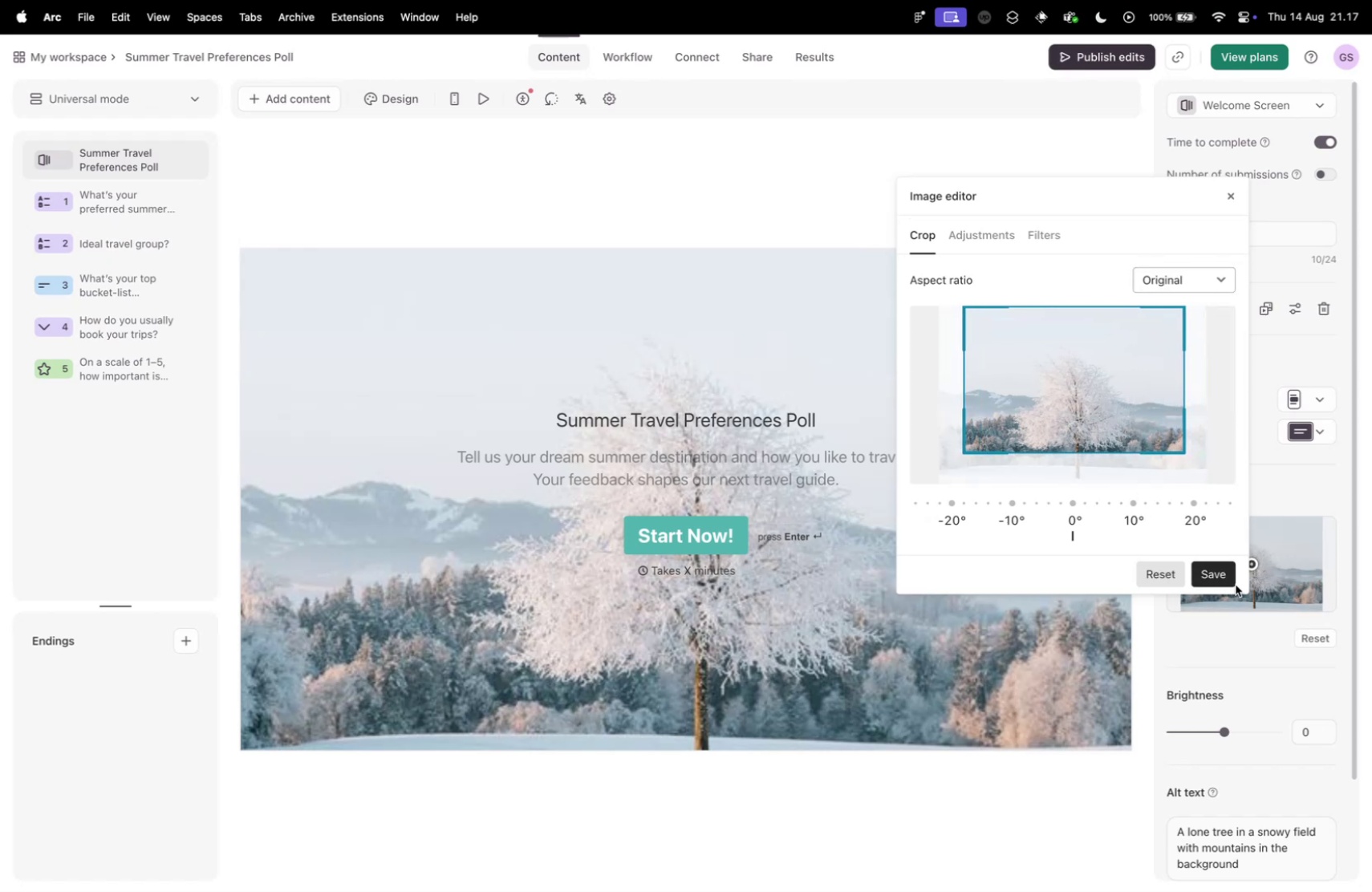 
left_click([1213, 567])
 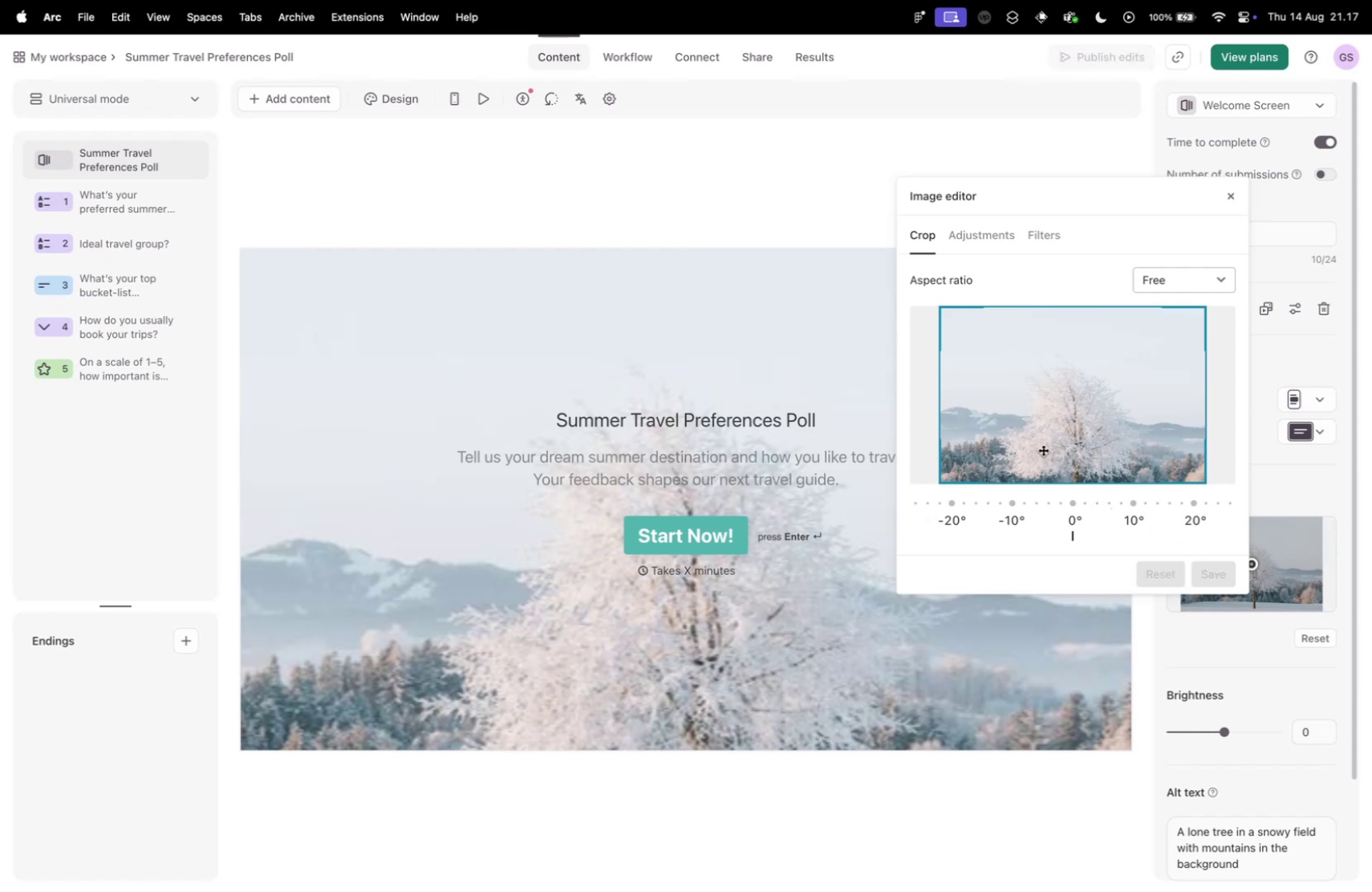 
wait(5.92)
 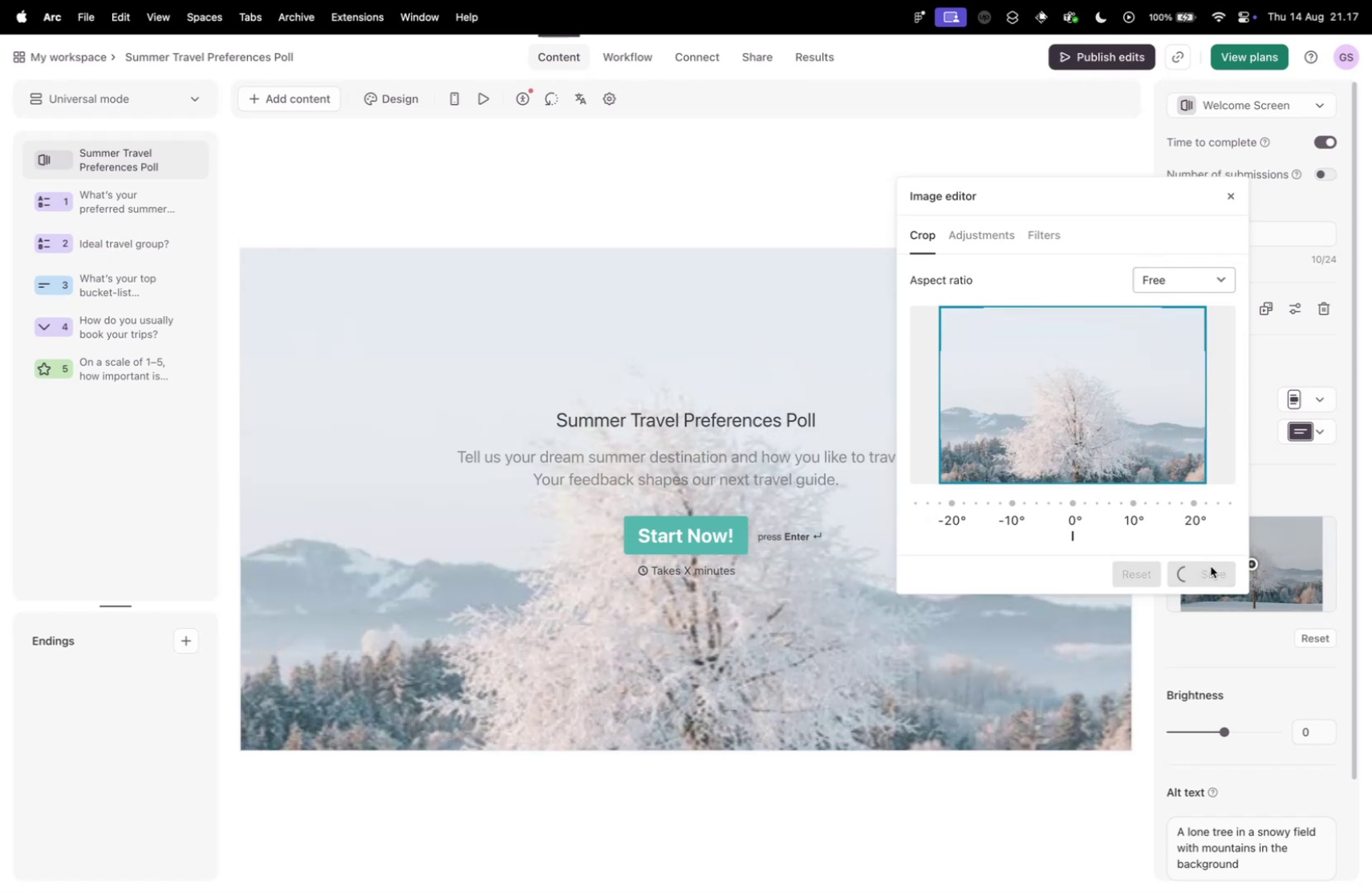 
left_click([1224, 195])
 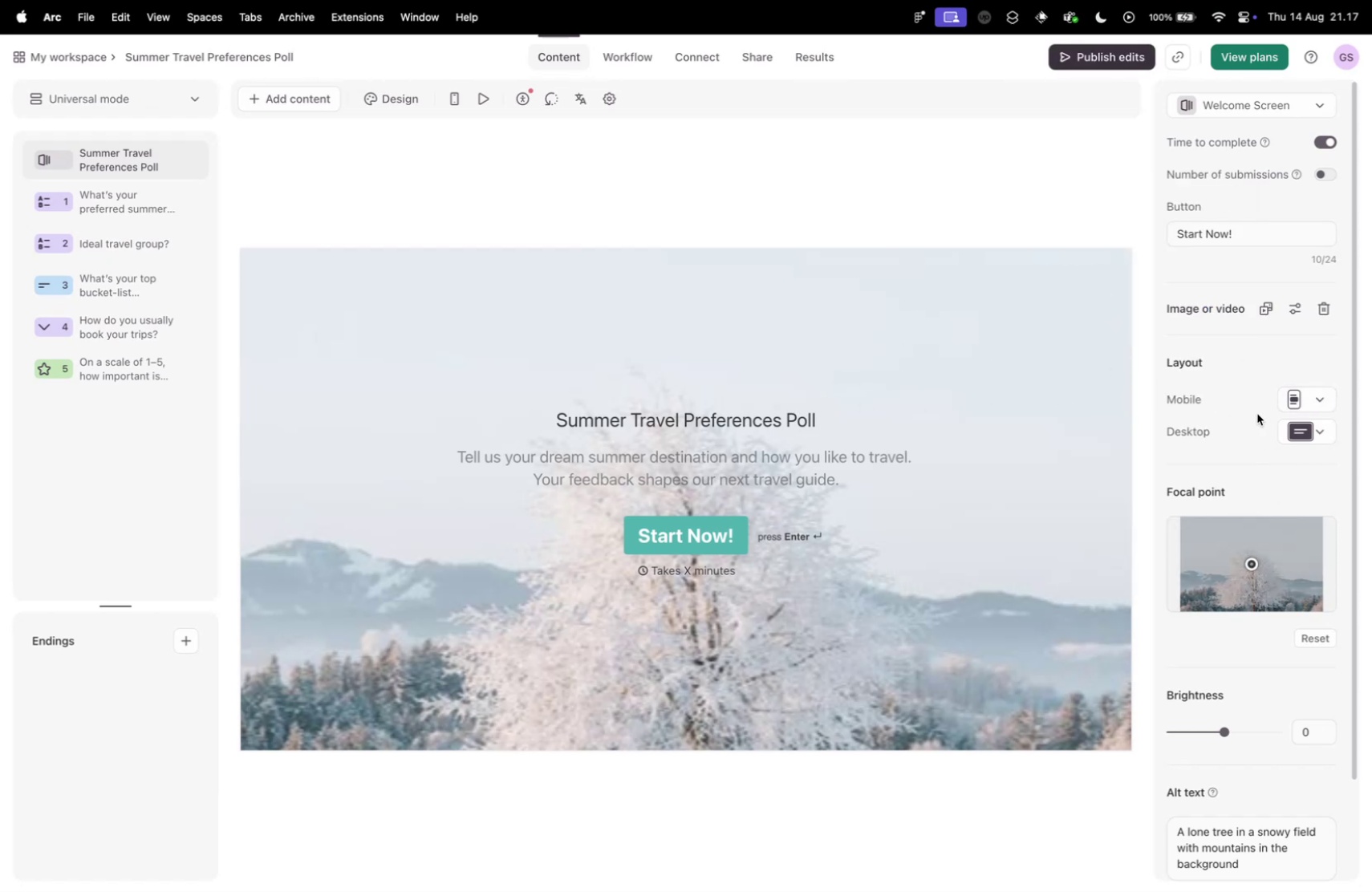 
wait(10.32)
 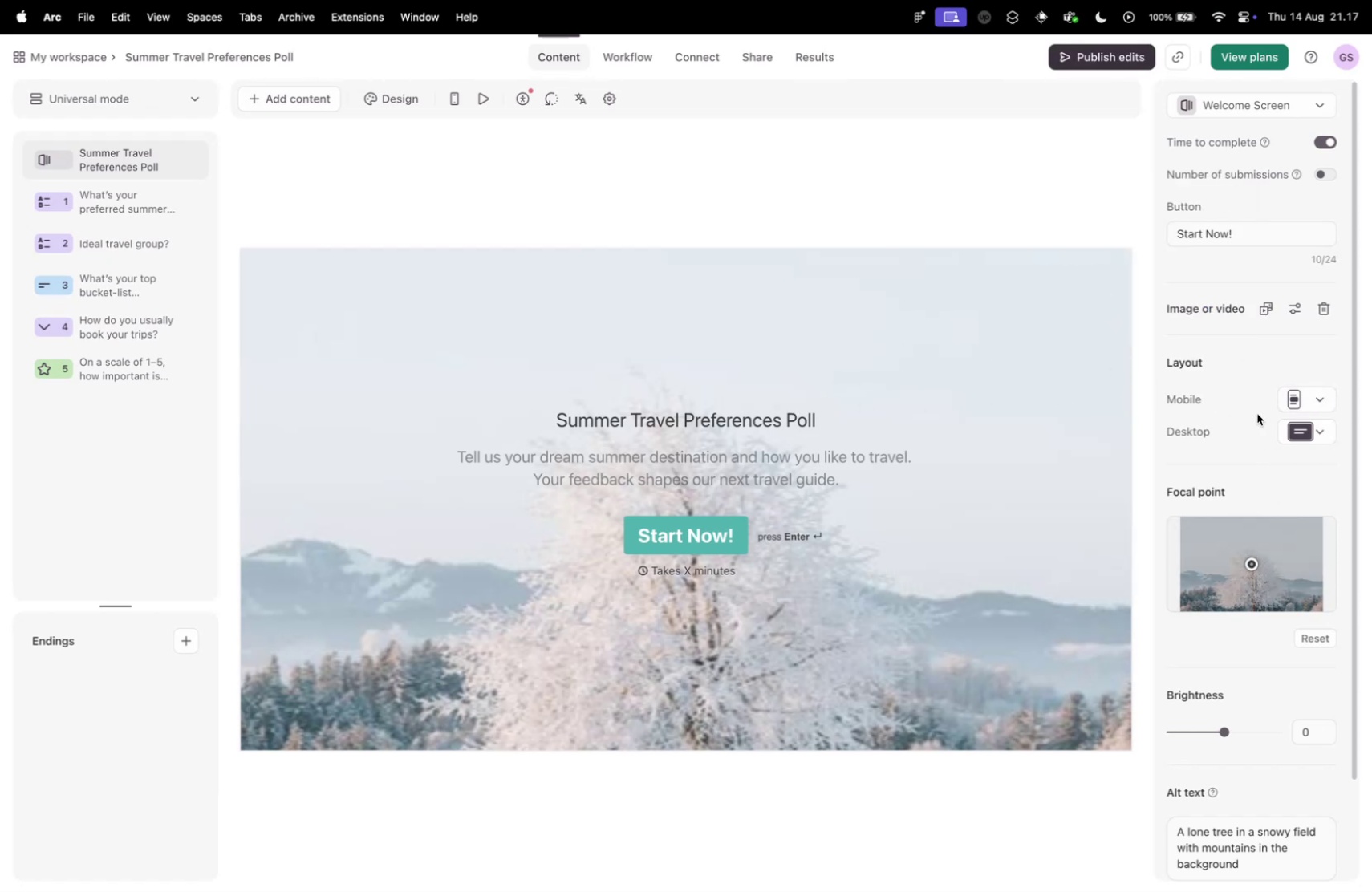 
scroll: coordinate [1223, 526], scroll_direction: down, amount: 15.0
 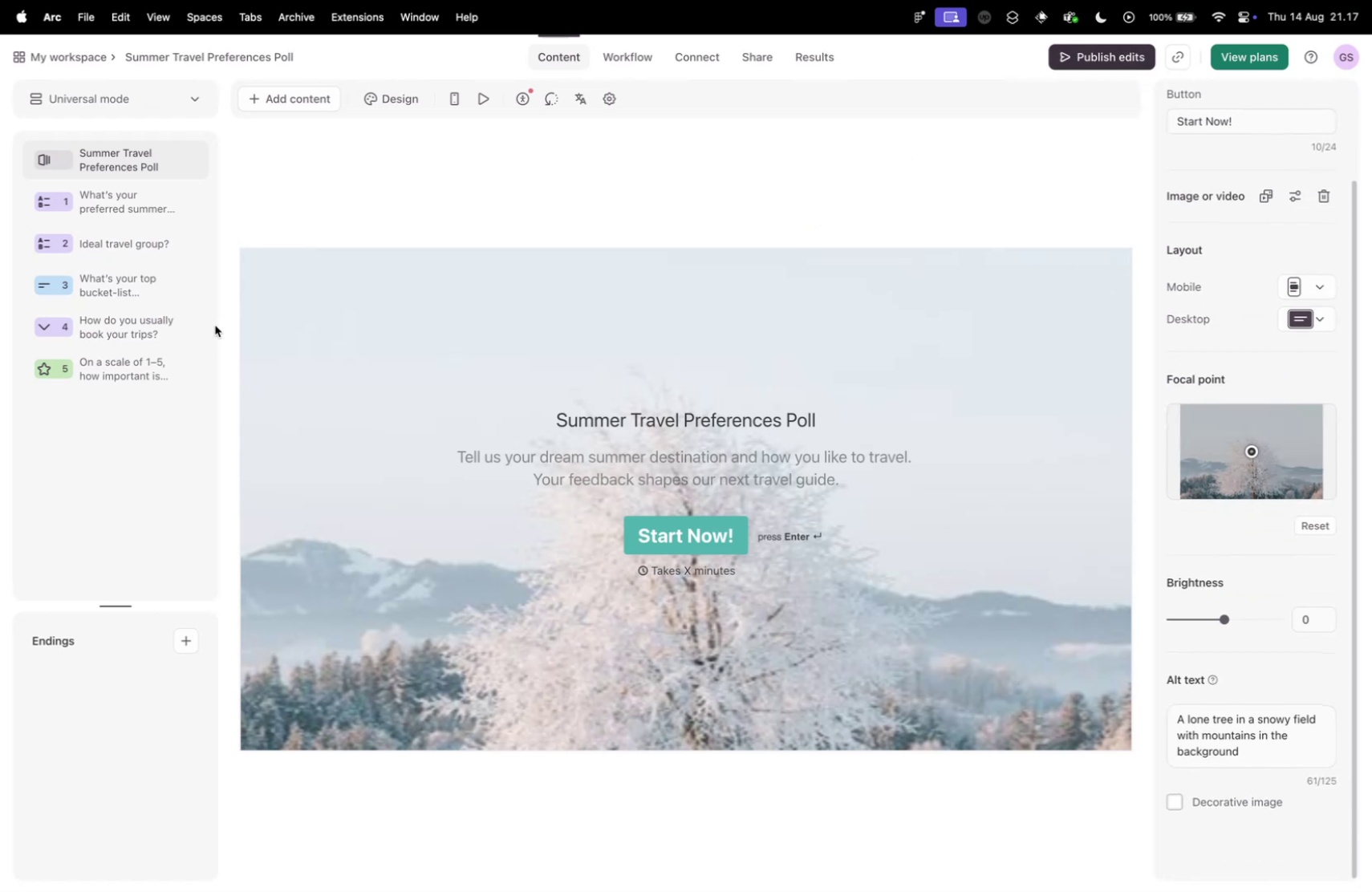 
left_click([104, 225])
 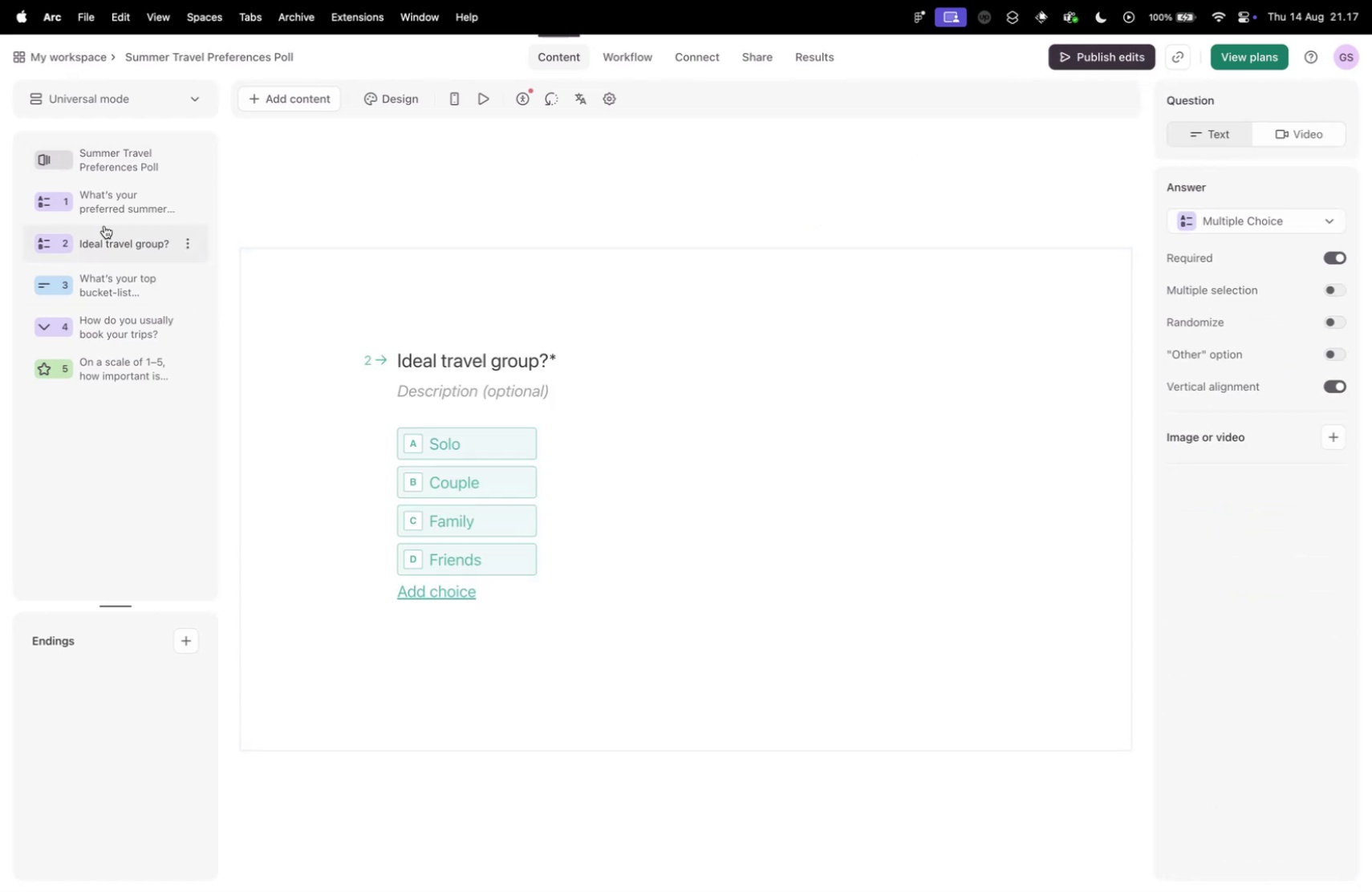 
left_click([133, 199])
 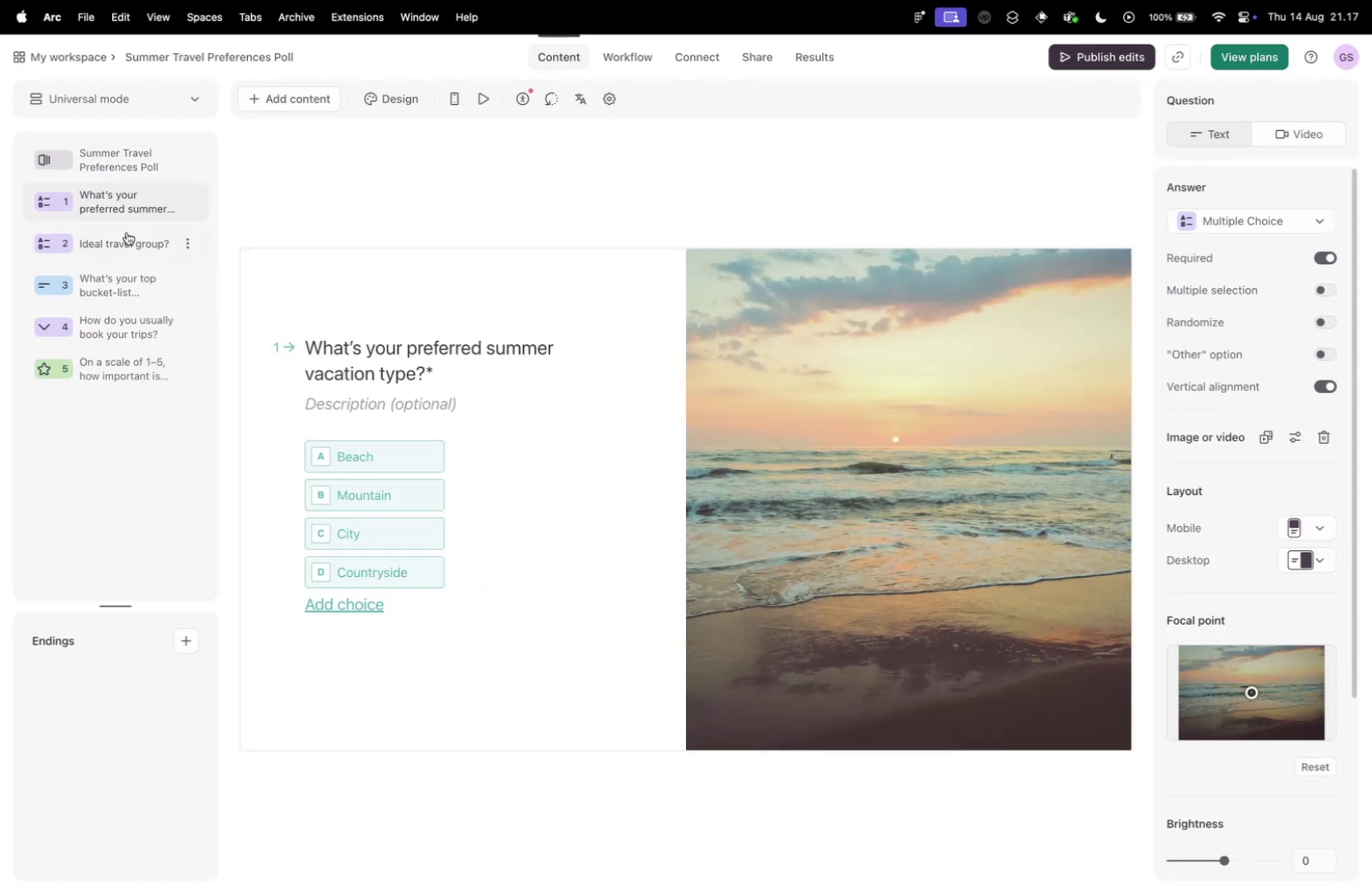 
left_click([127, 232])
 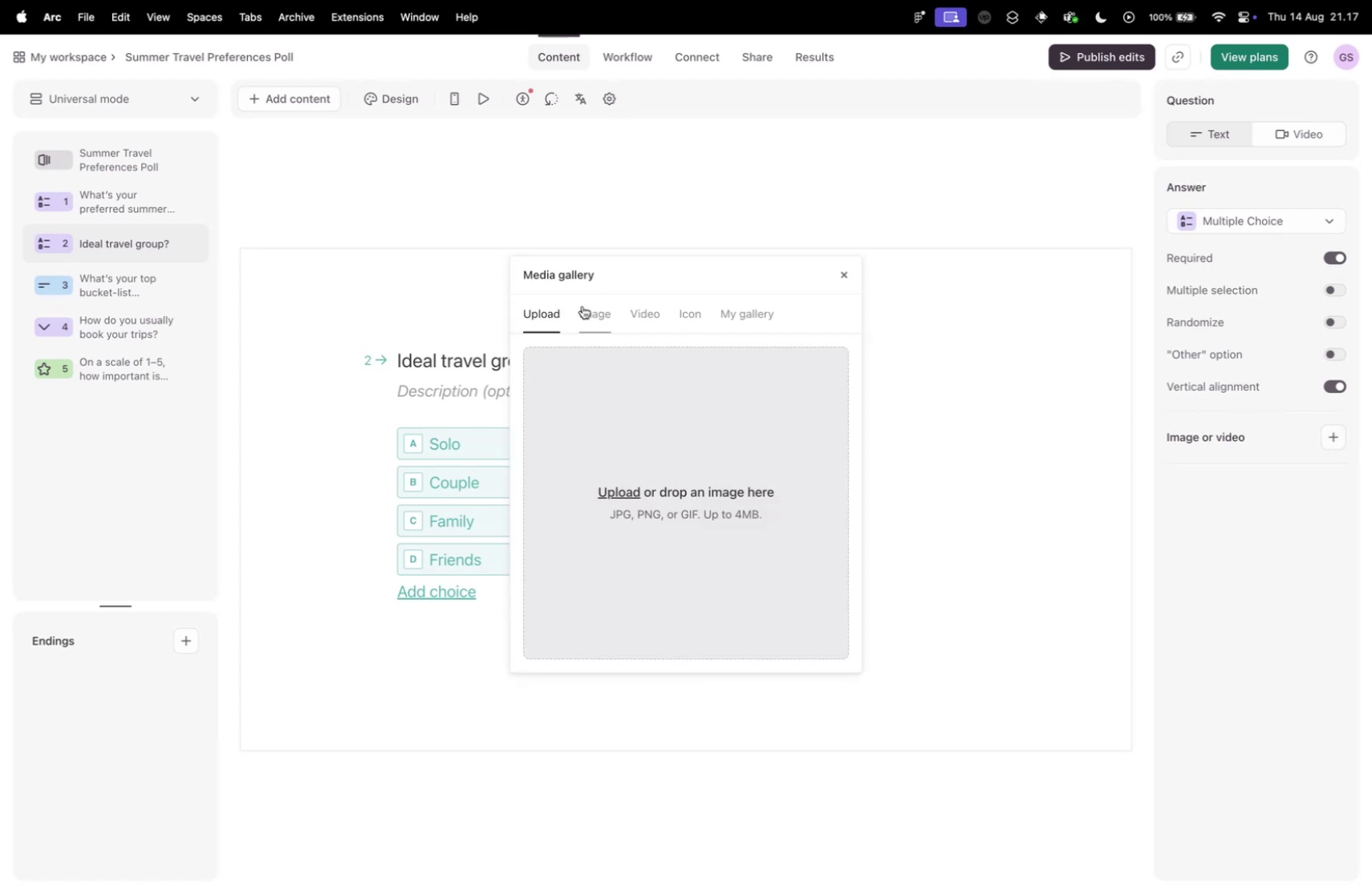 
wait(5.9)
 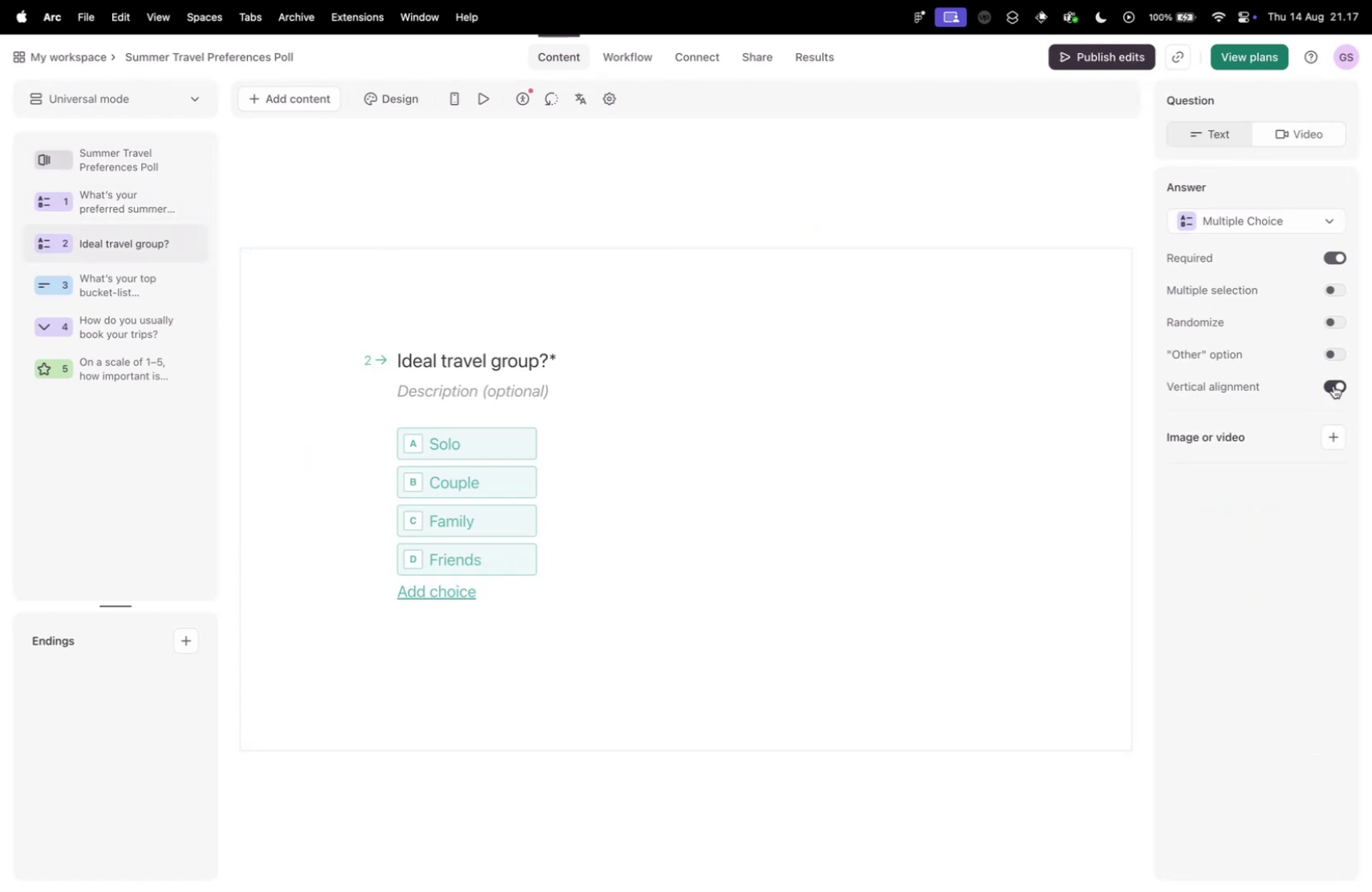 
left_click([635, 363])
 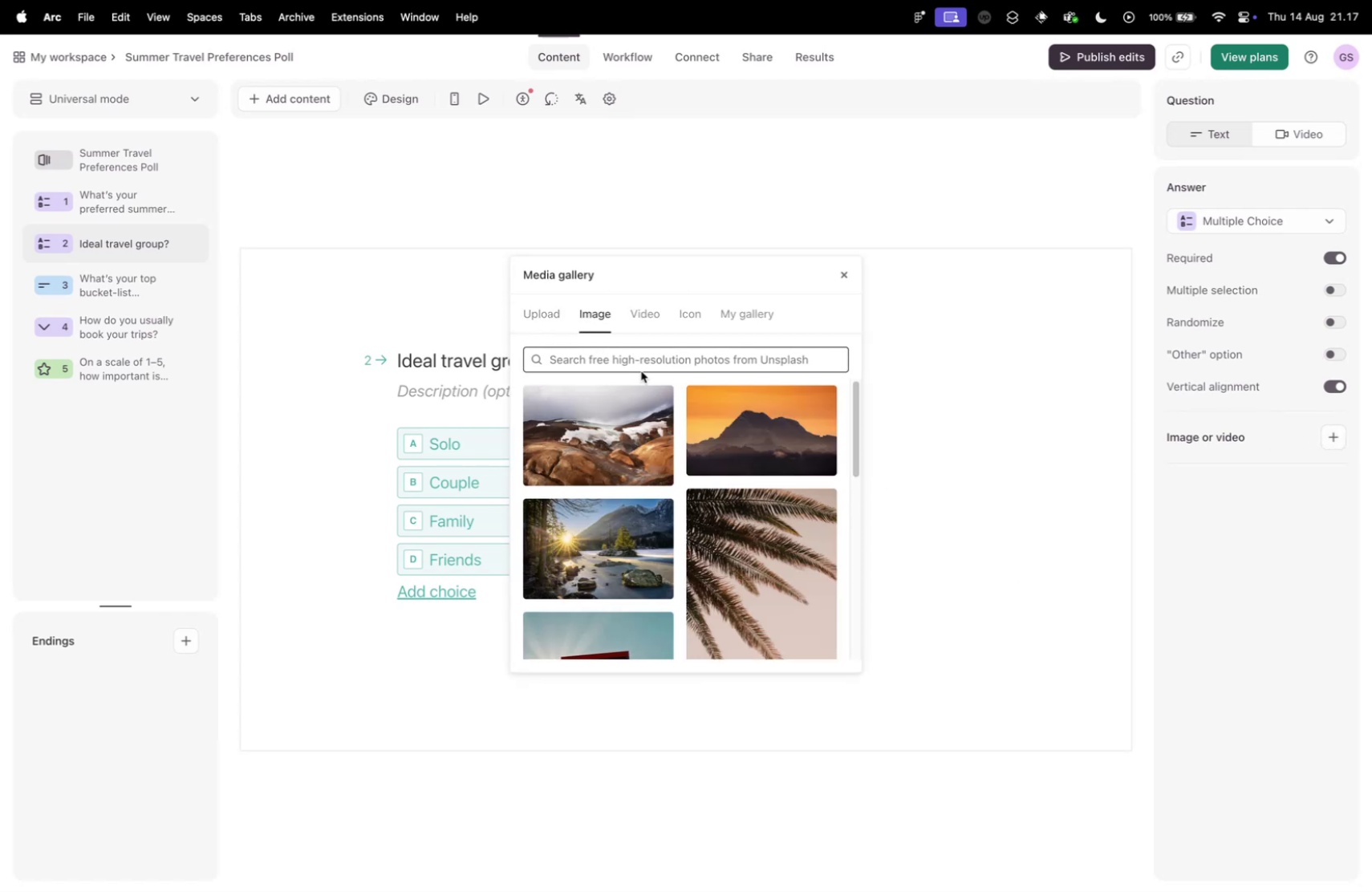 
type(friend)
 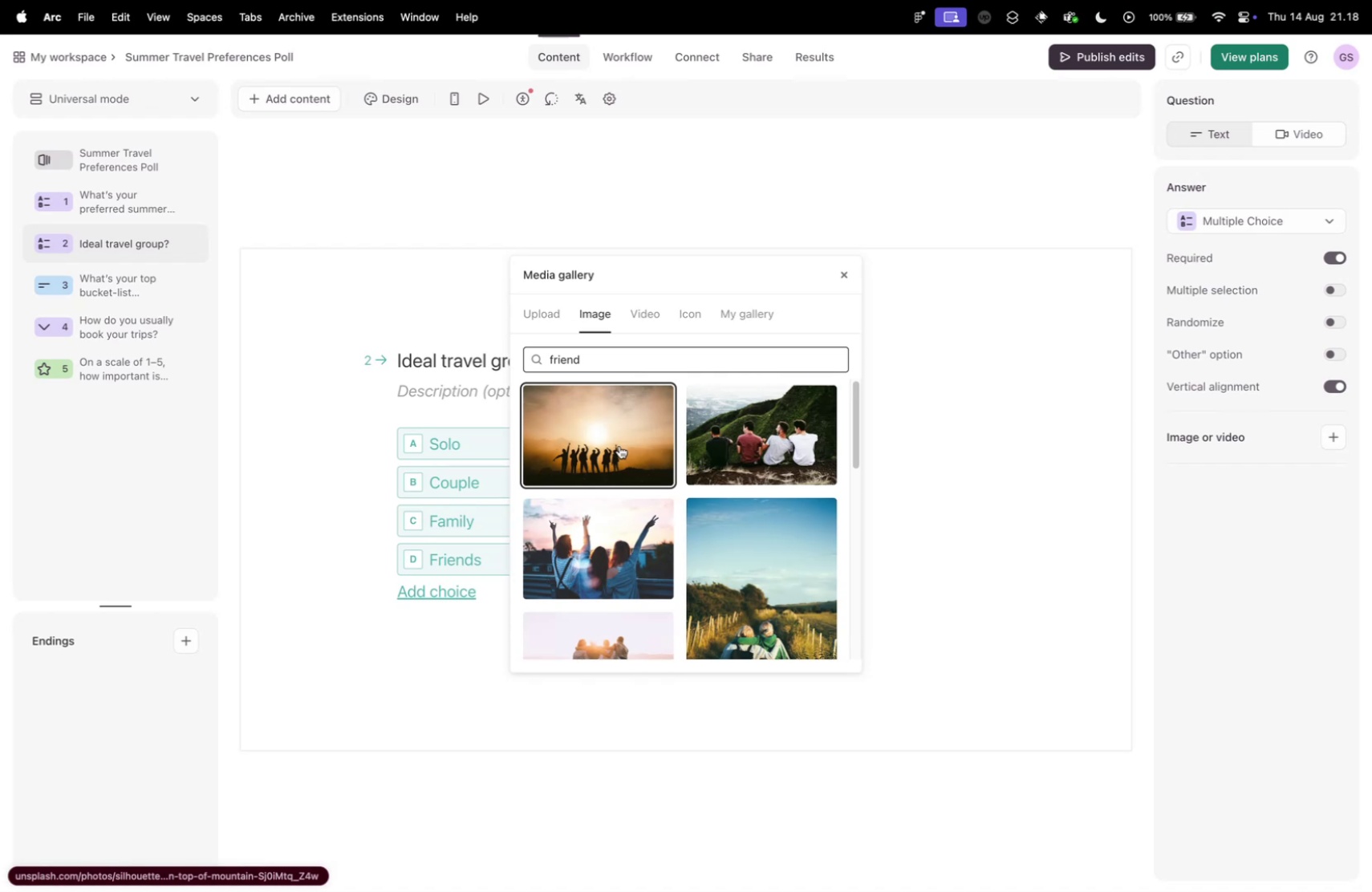 
wait(5.44)
 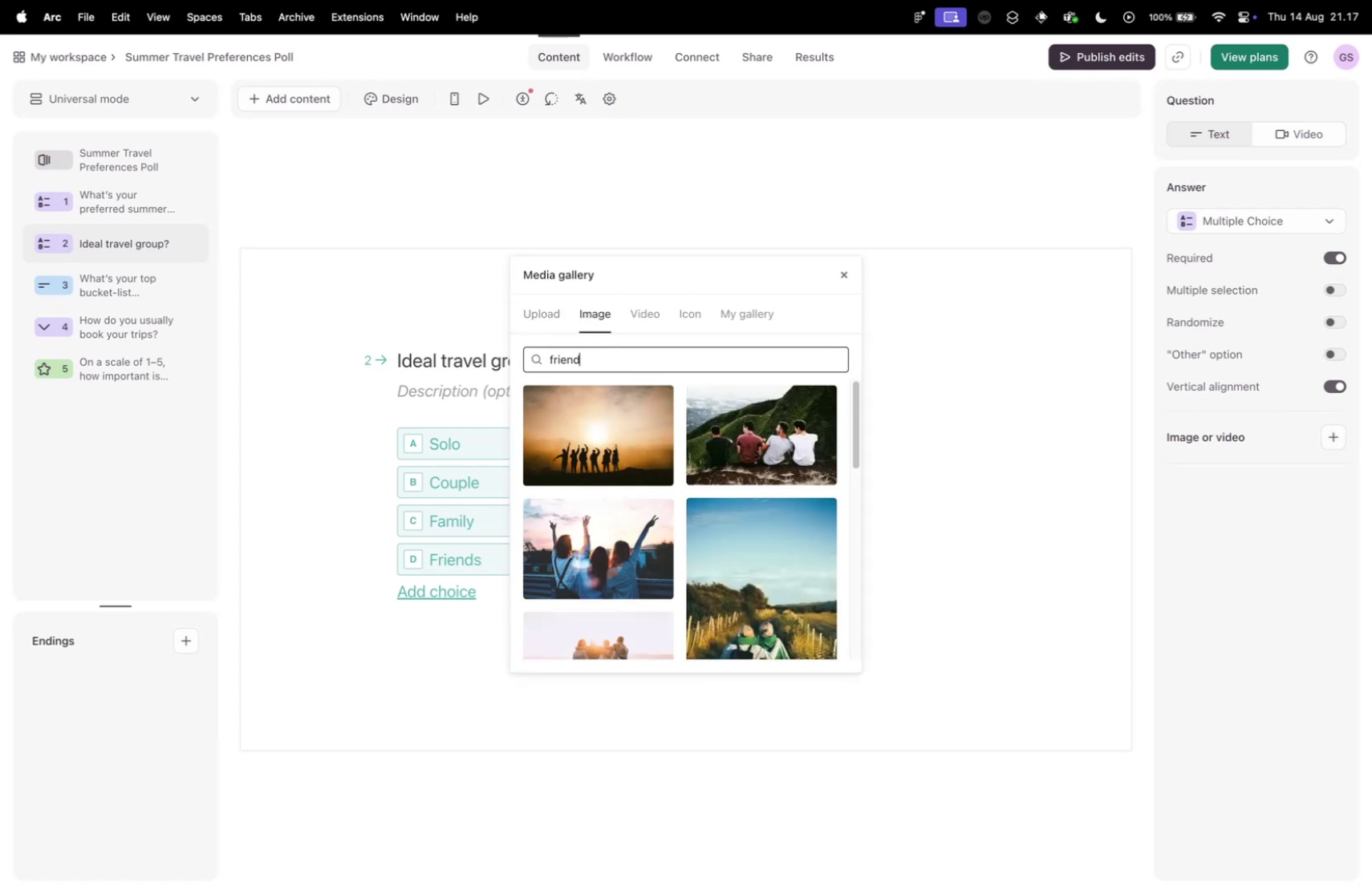 
scroll: coordinate [607, 510], scroll_direction: down, amount: 10.0
 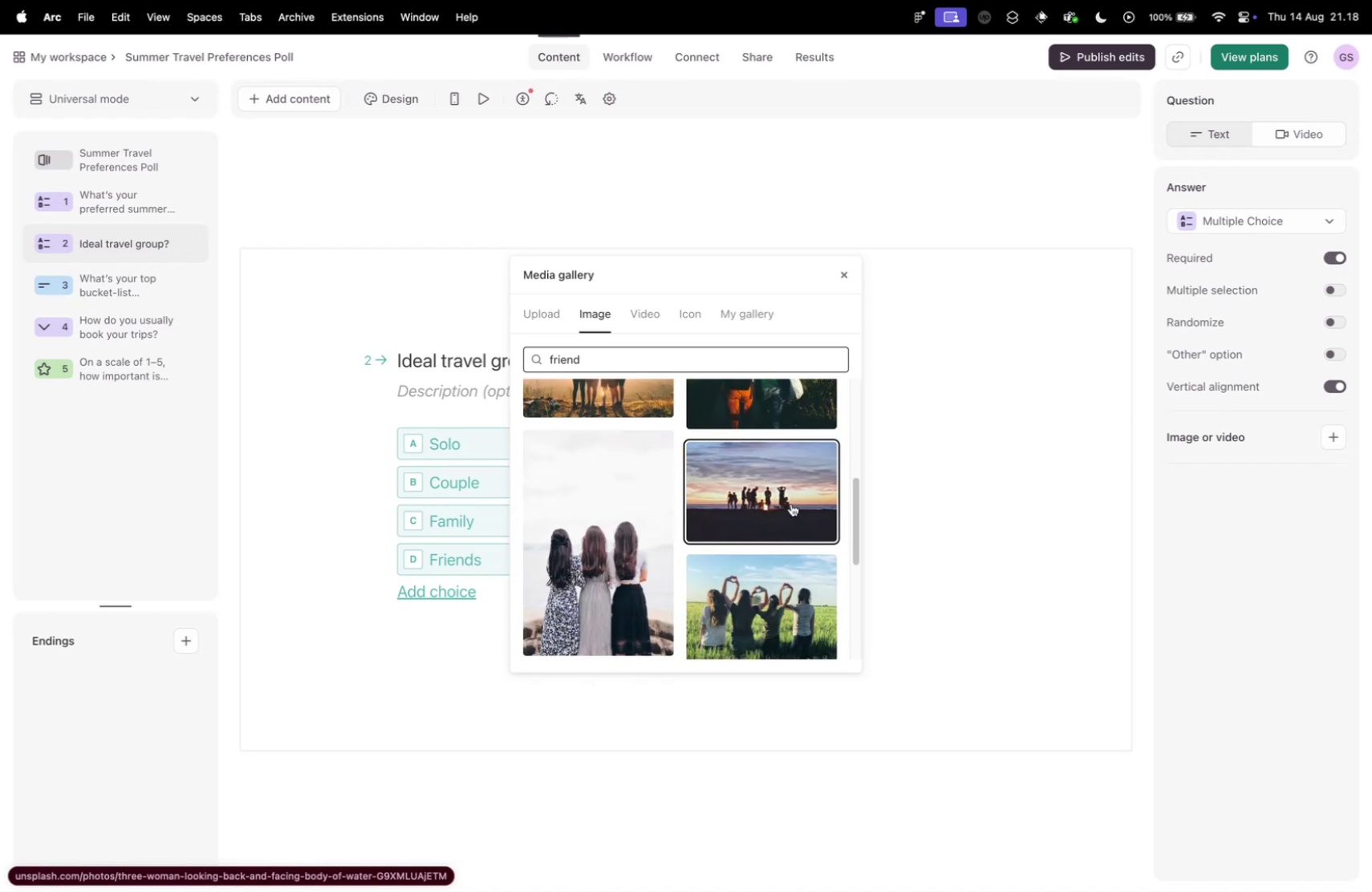 
left_click([764, 488])
 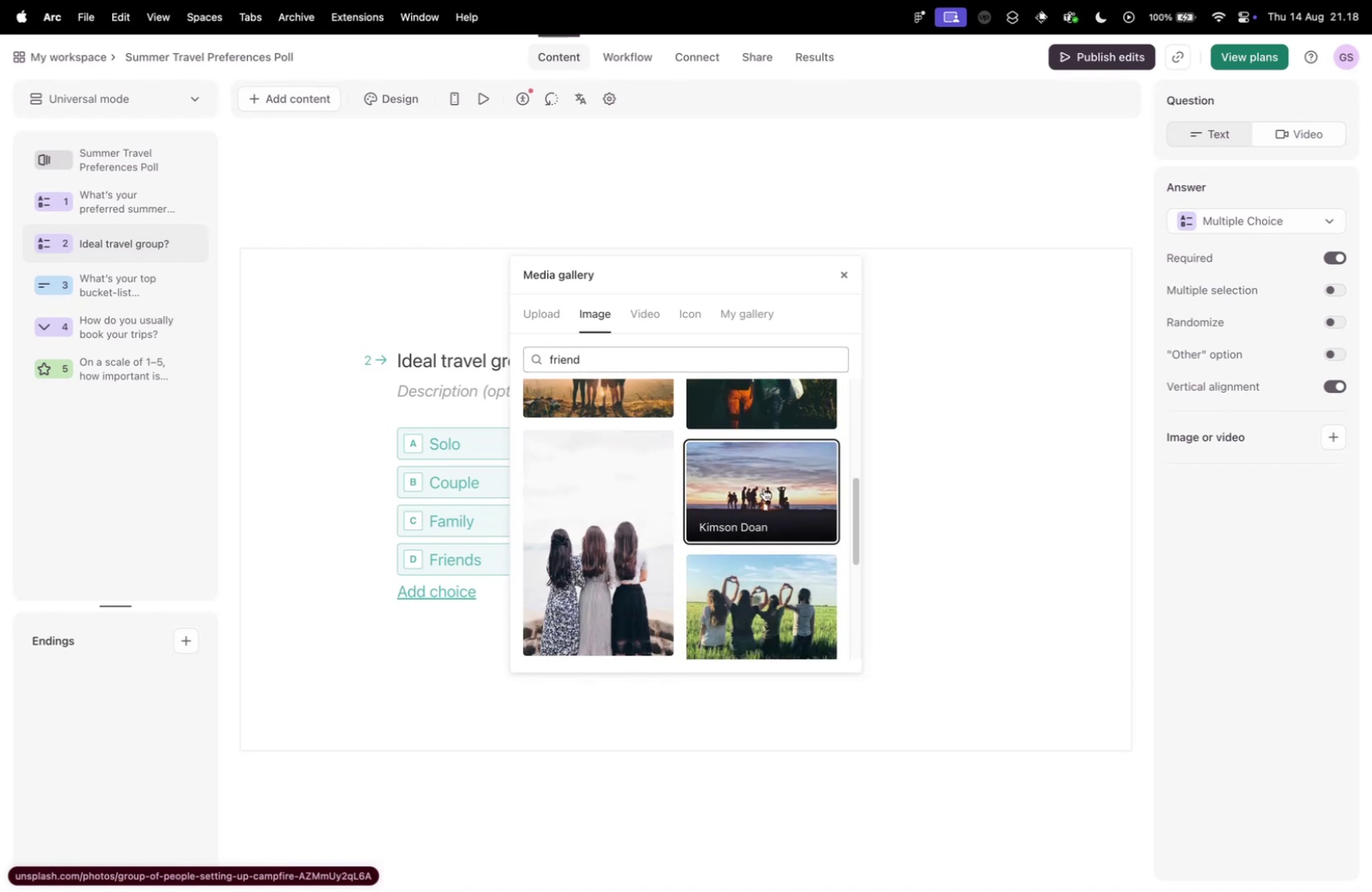 
scroll: coordinate [764, 488], scroll_direction: down, amount: 14.0
 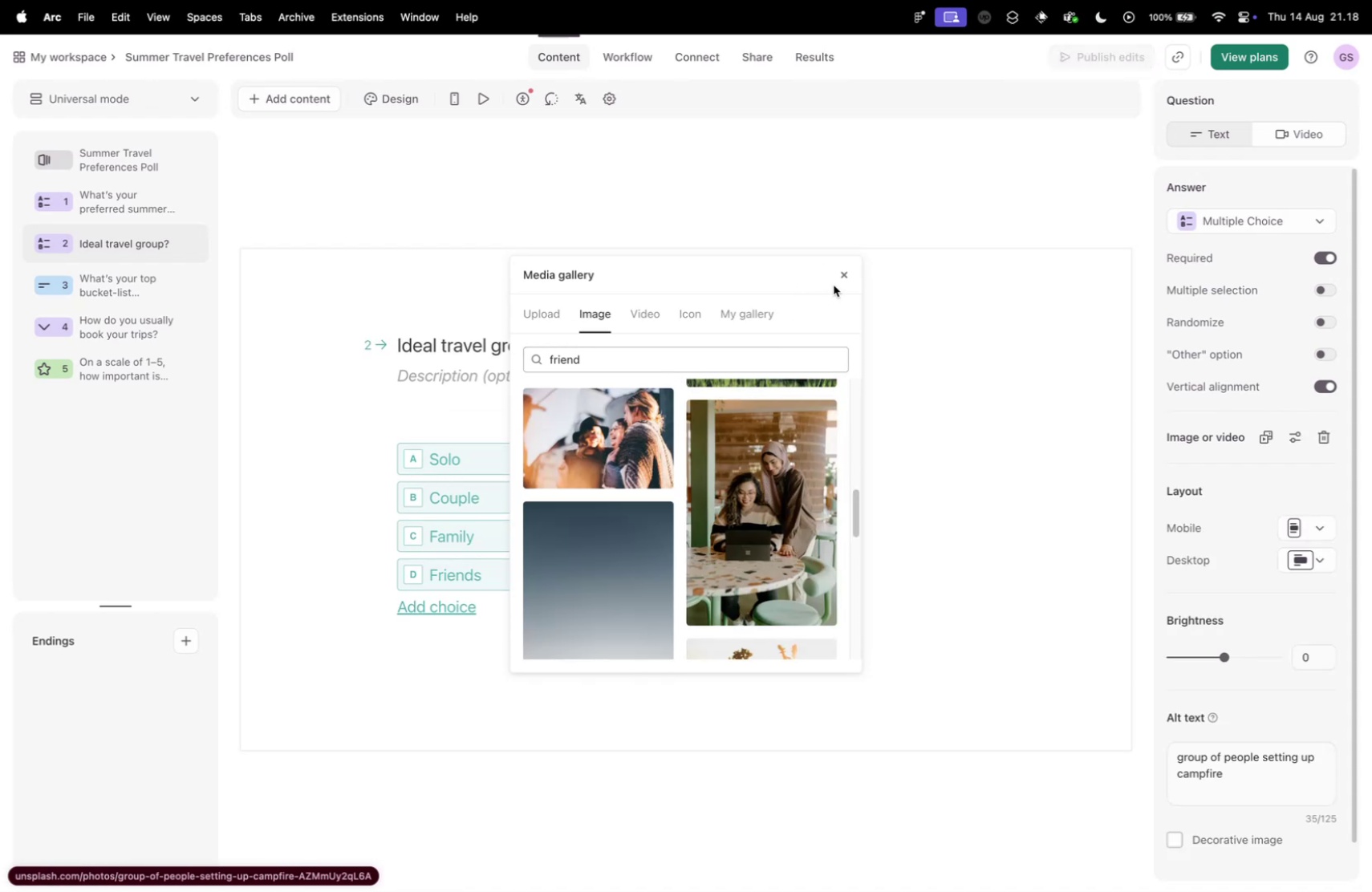 
left_click([842, 272])
 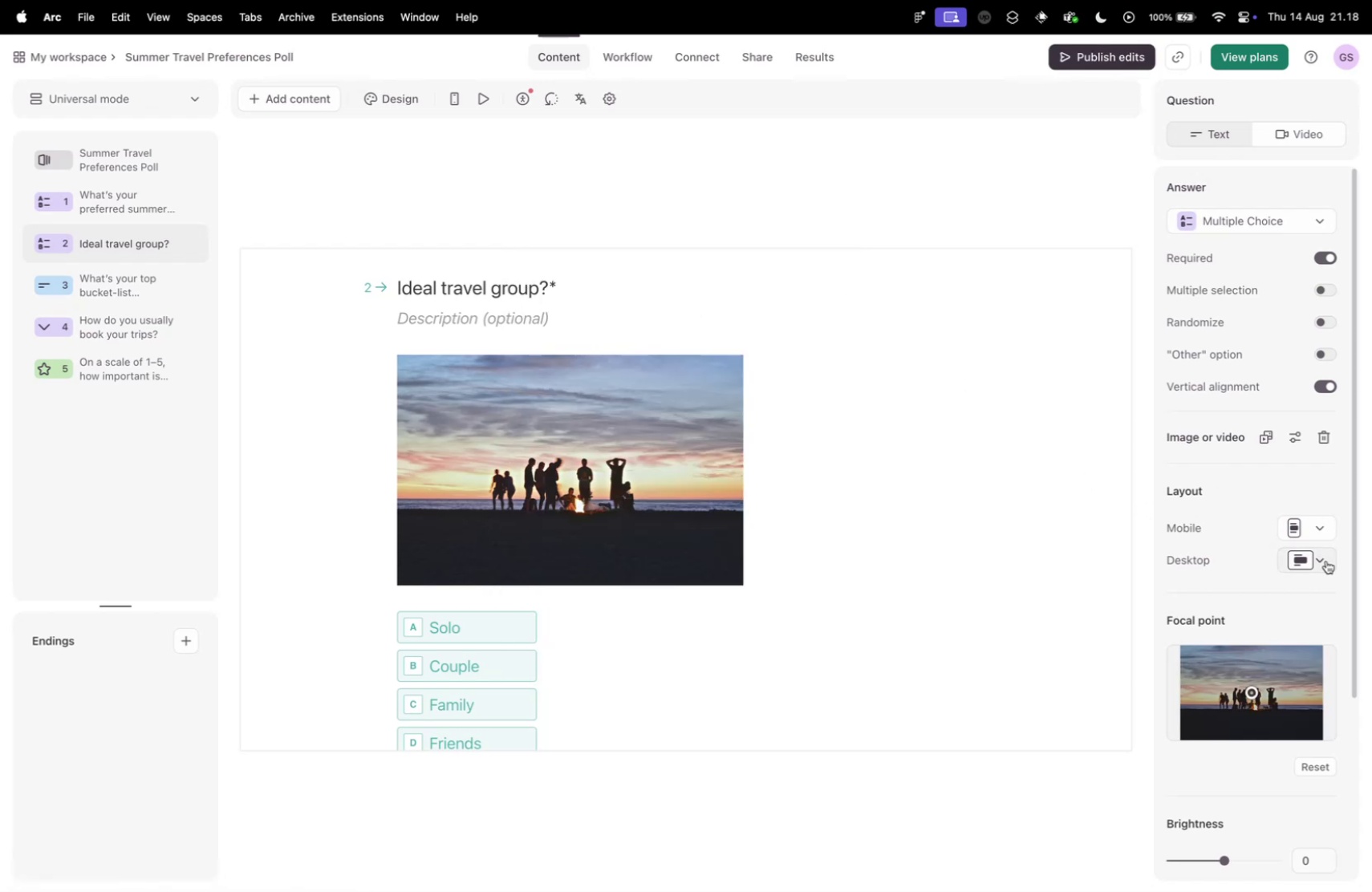 
left_click([1318, 558])
 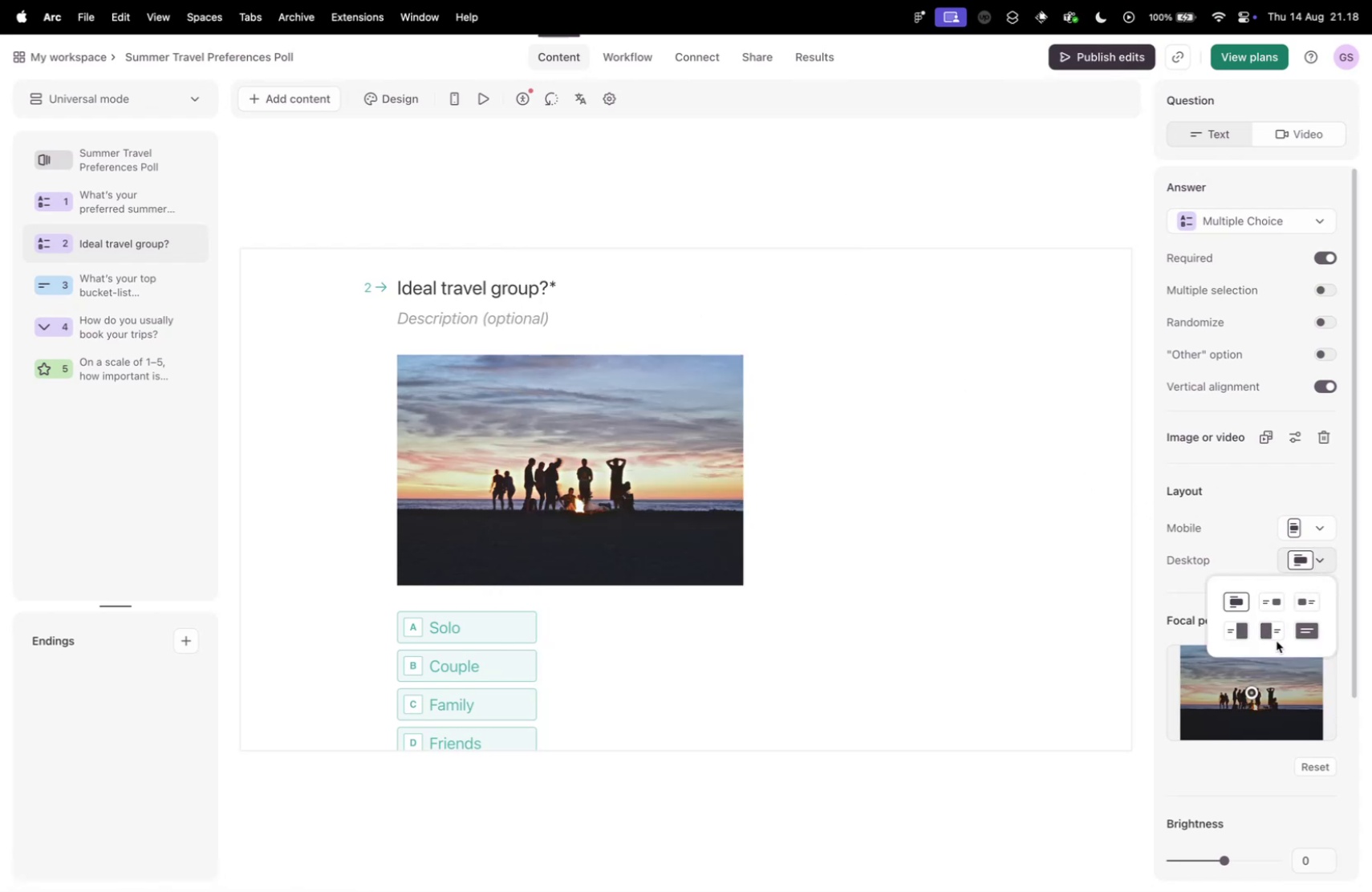 
wait(6.0)
 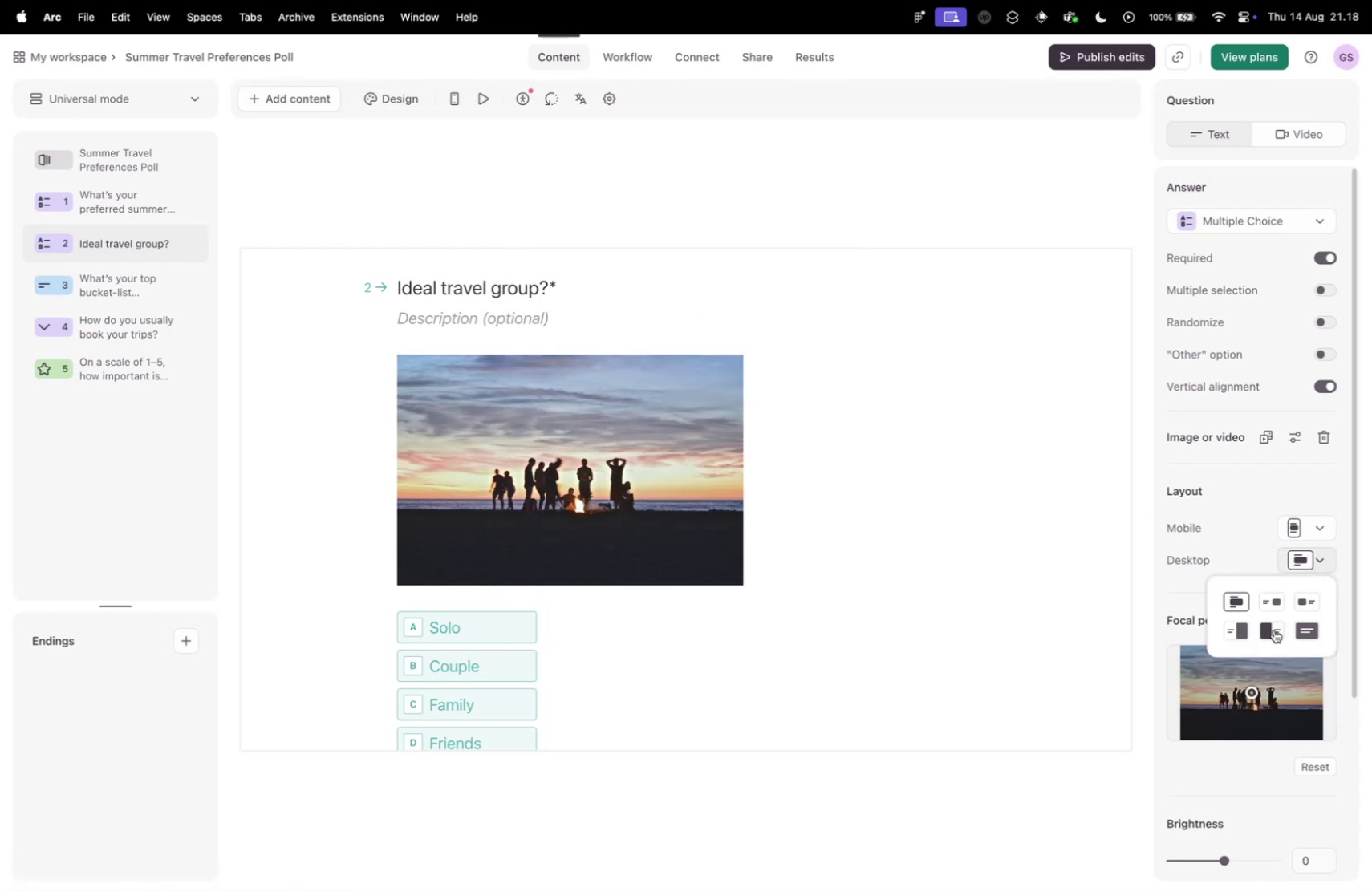 
left_click([1242, 629])
 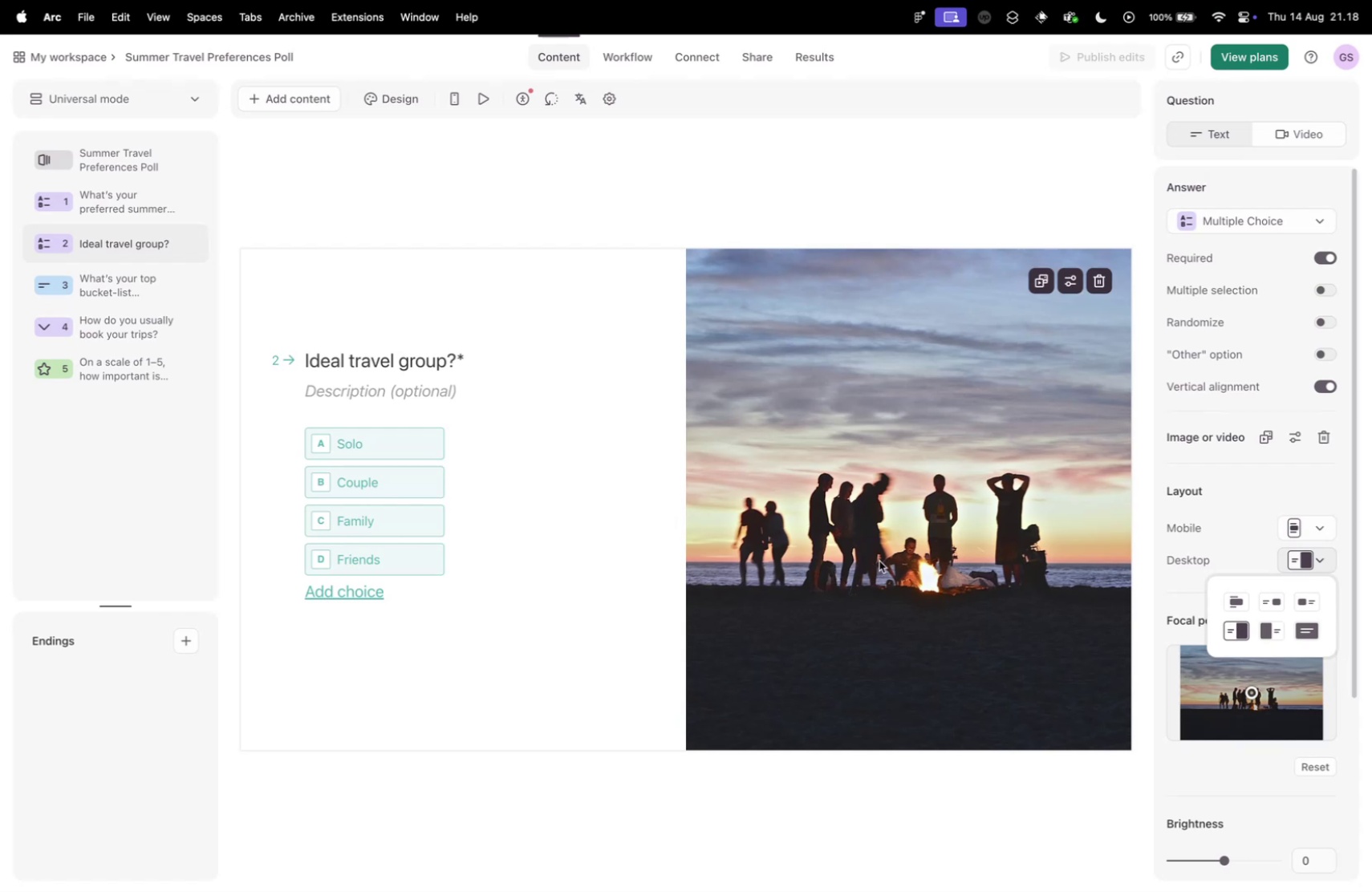 
mouse_move([169, 279])
 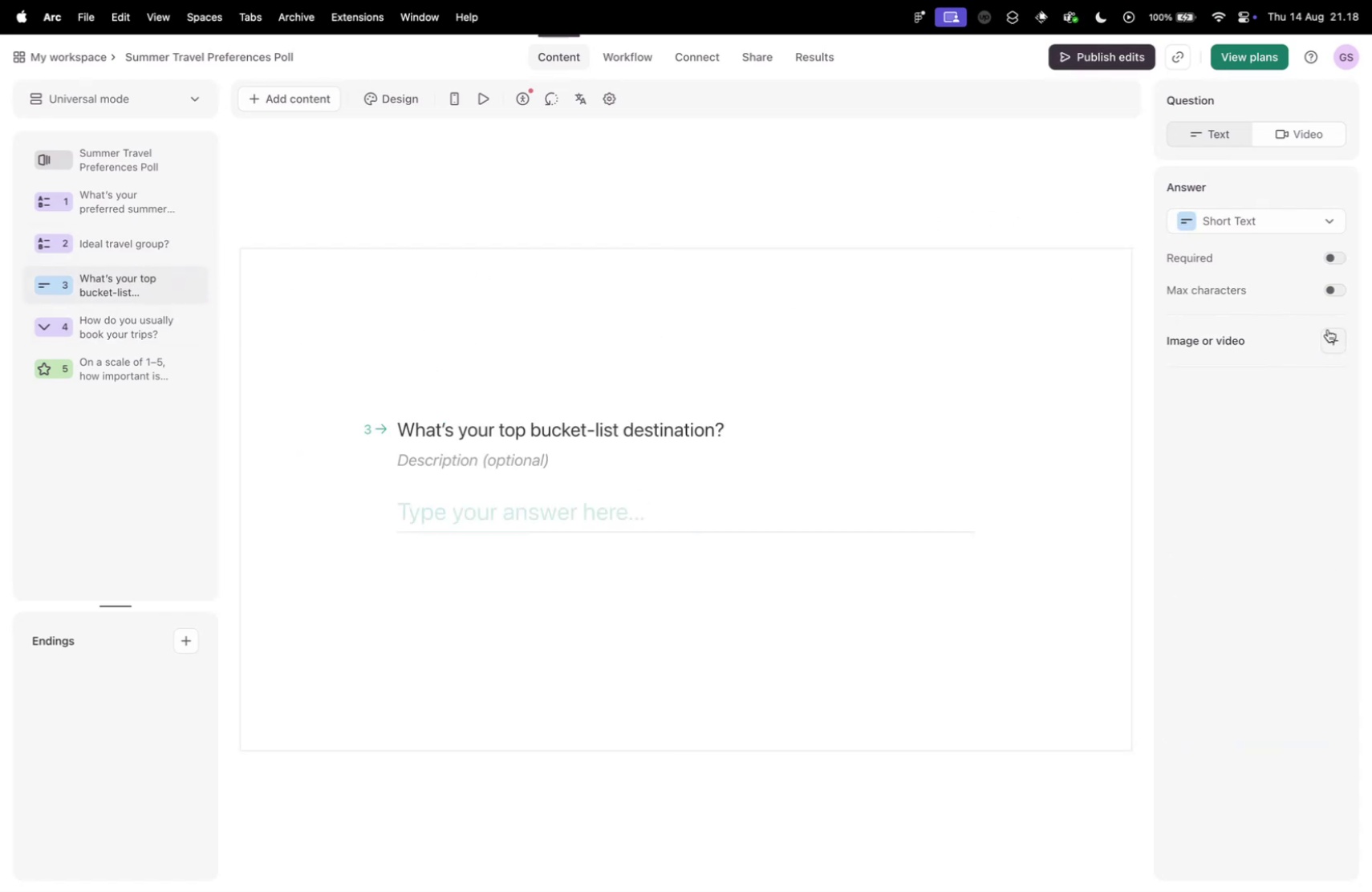 
wait(7.39)
 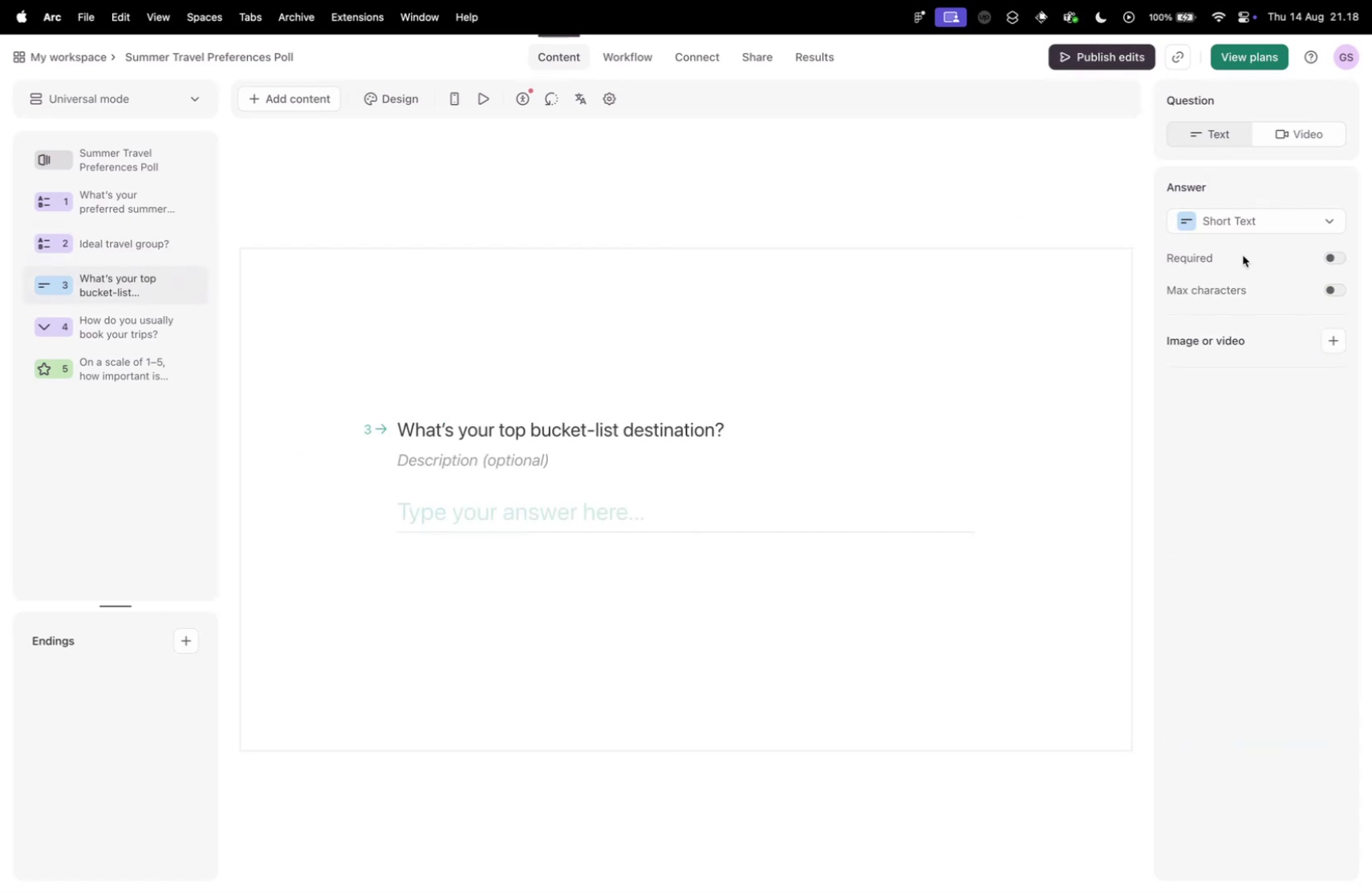 
left_click([1335, 258])
 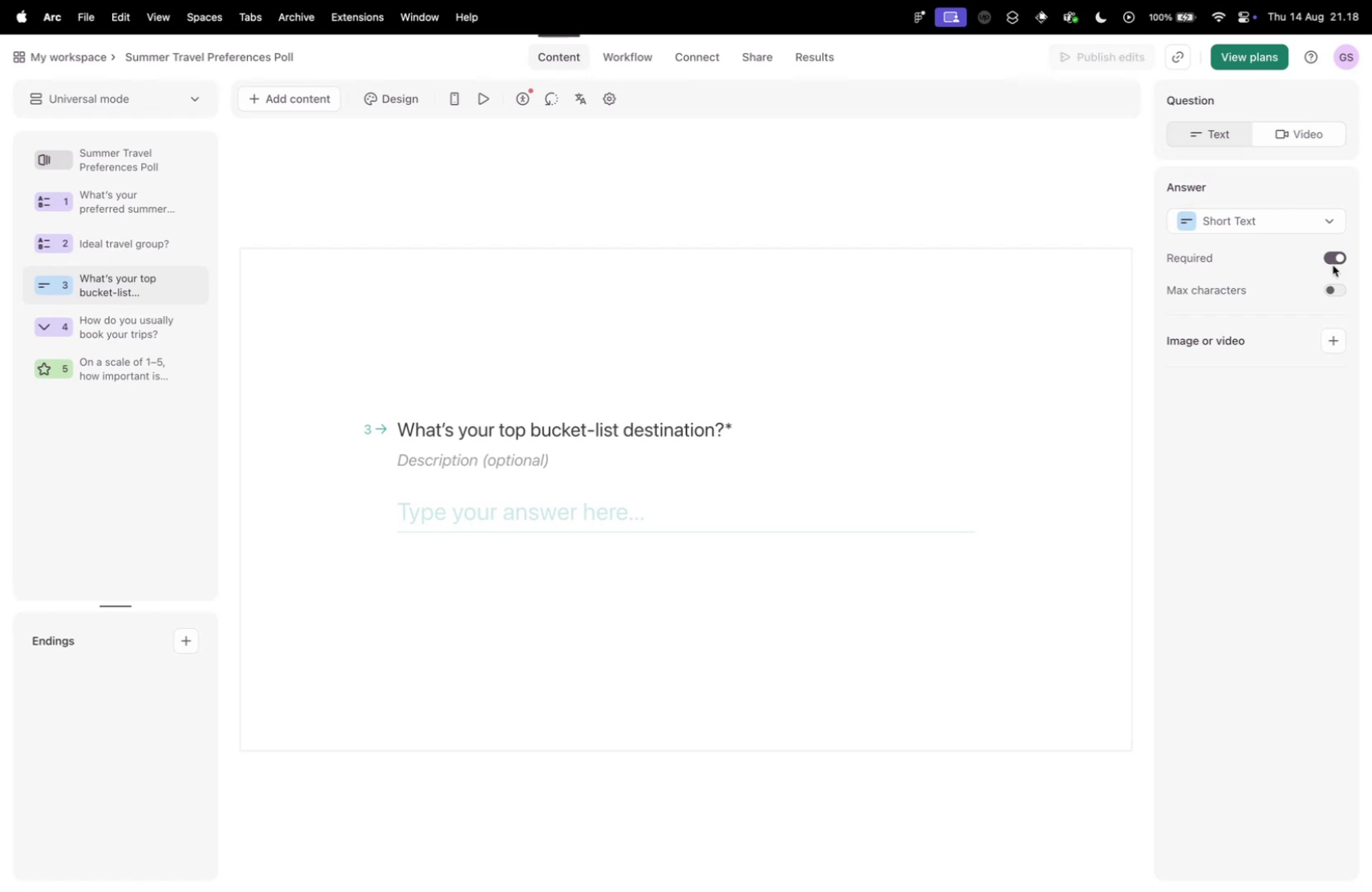 
key(Control+ControlLeft)
 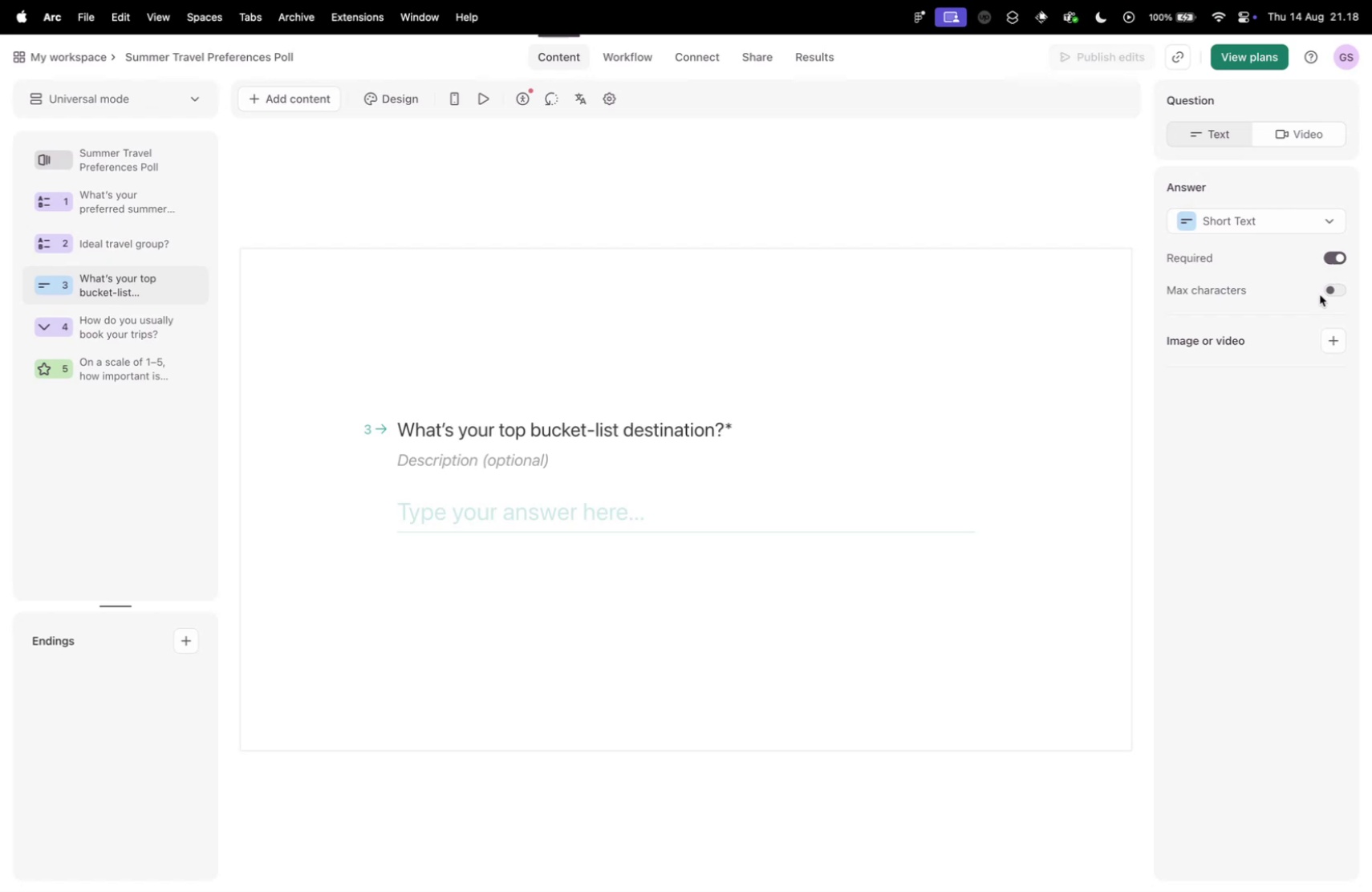 
key(Control+Tab)
 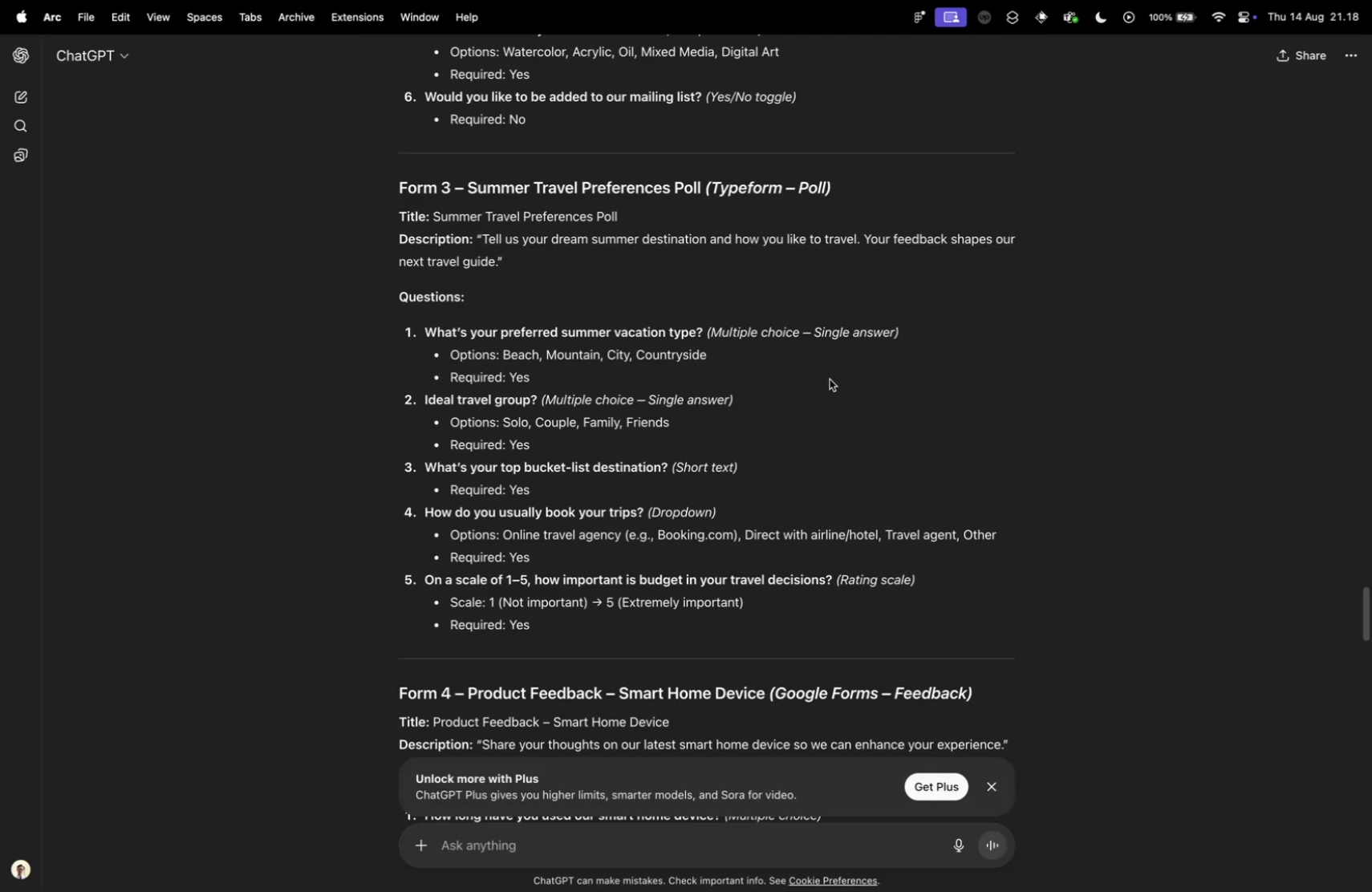 
key(Control+ControlLeft)
 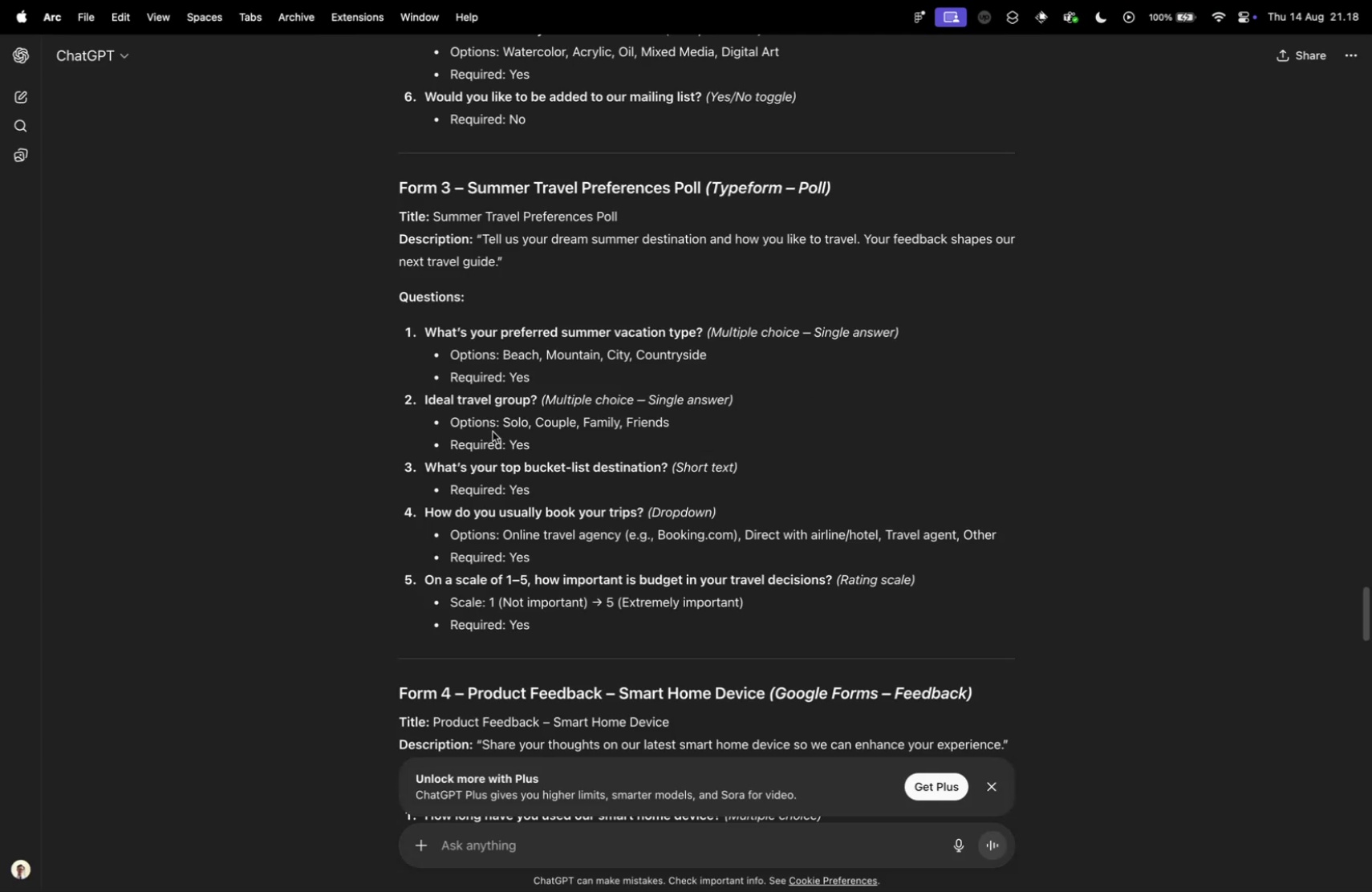 
key(Control+Tab)
 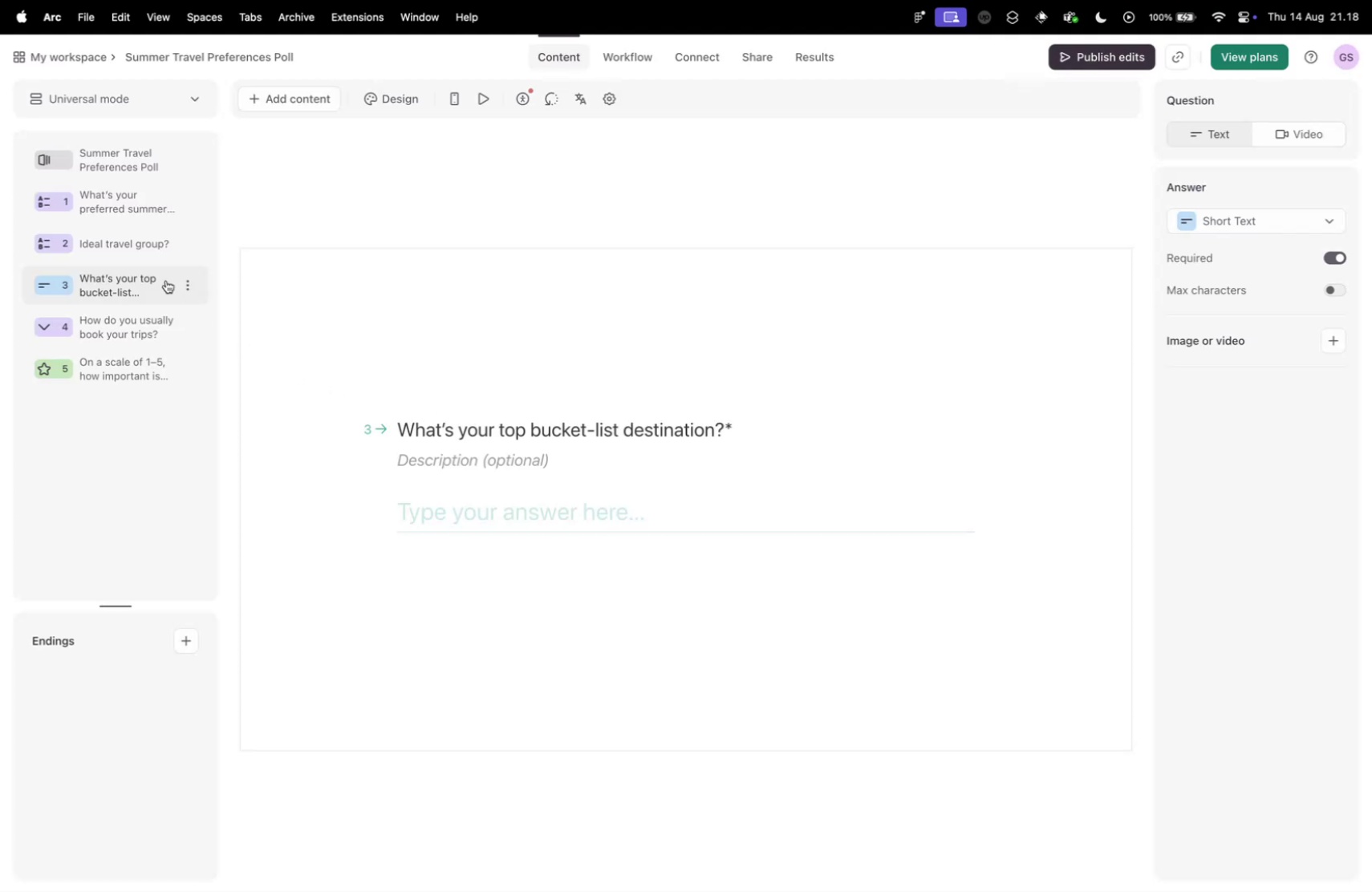 
left_click([125, 234])
 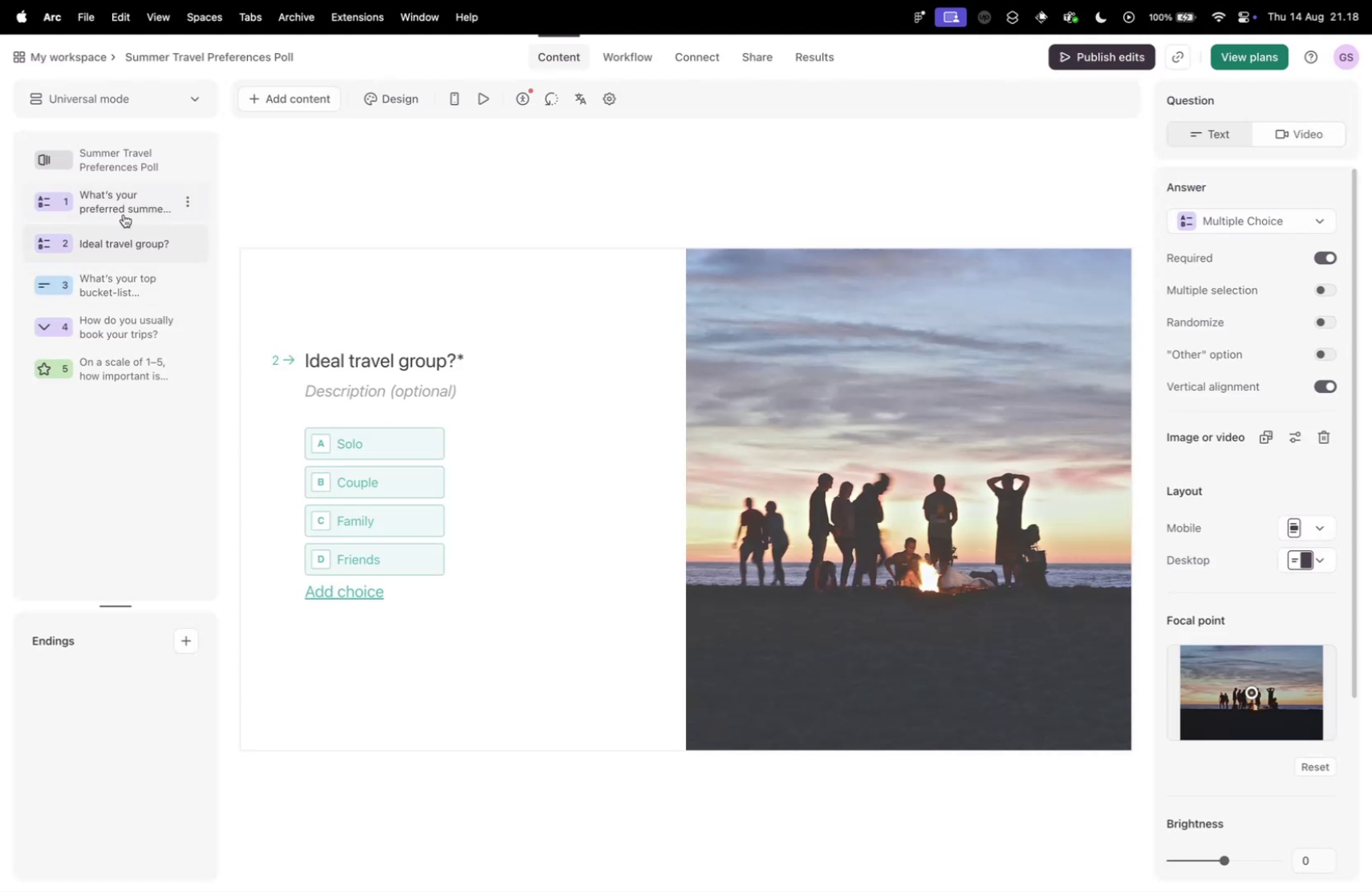 
left_click([124, 214])
 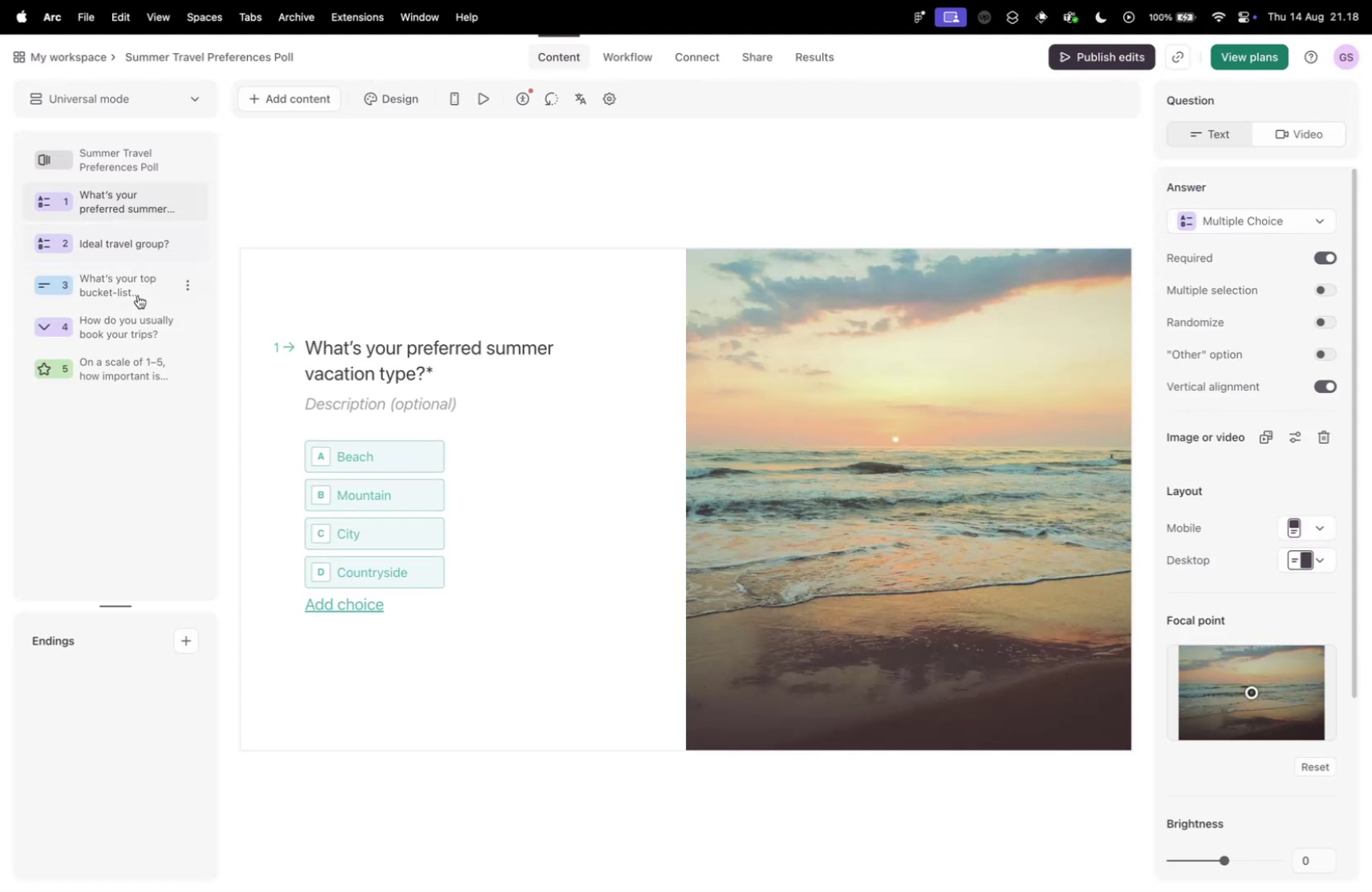 
left_click([134, 315])
 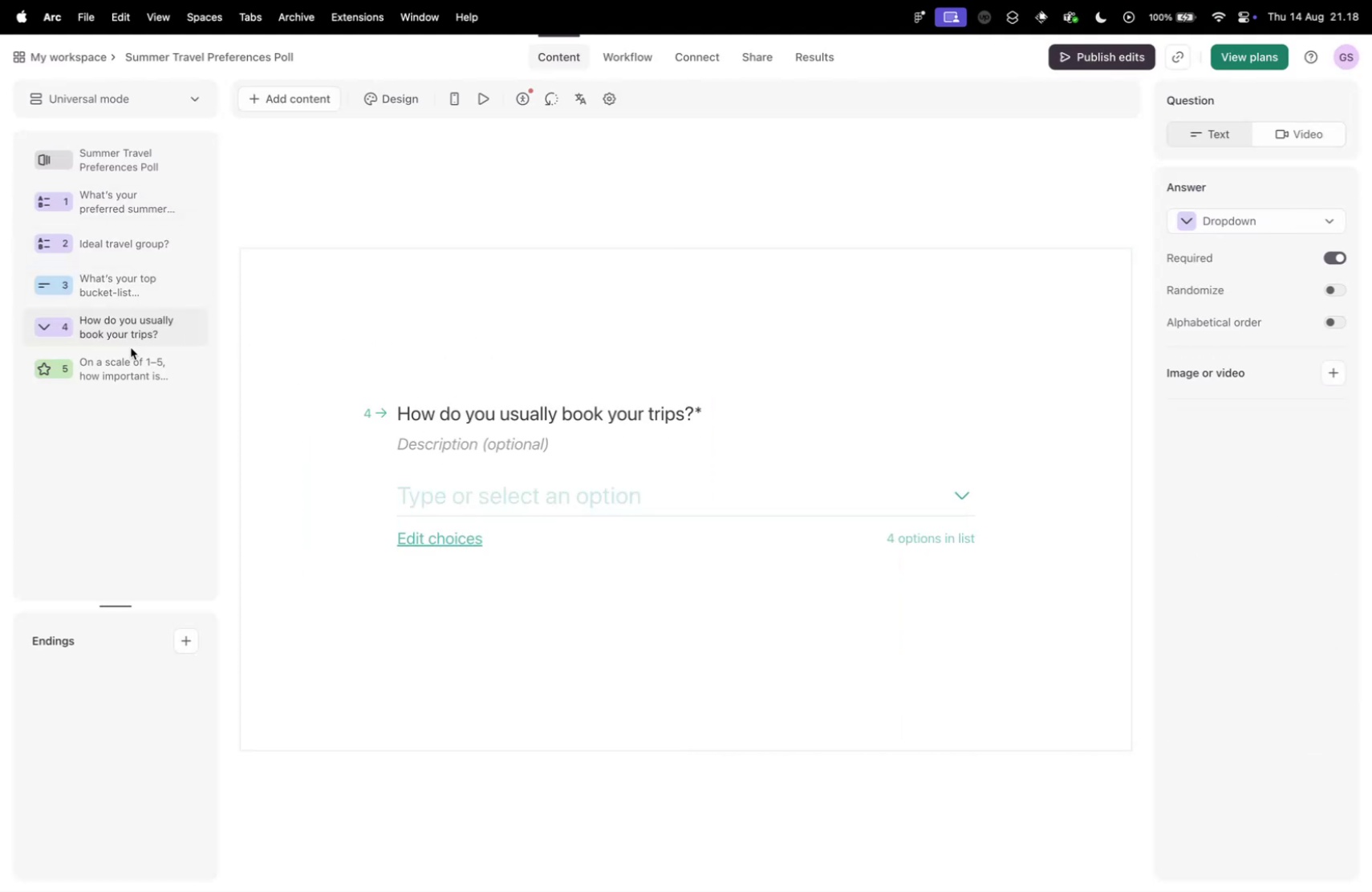 
left_click([128, 355])
 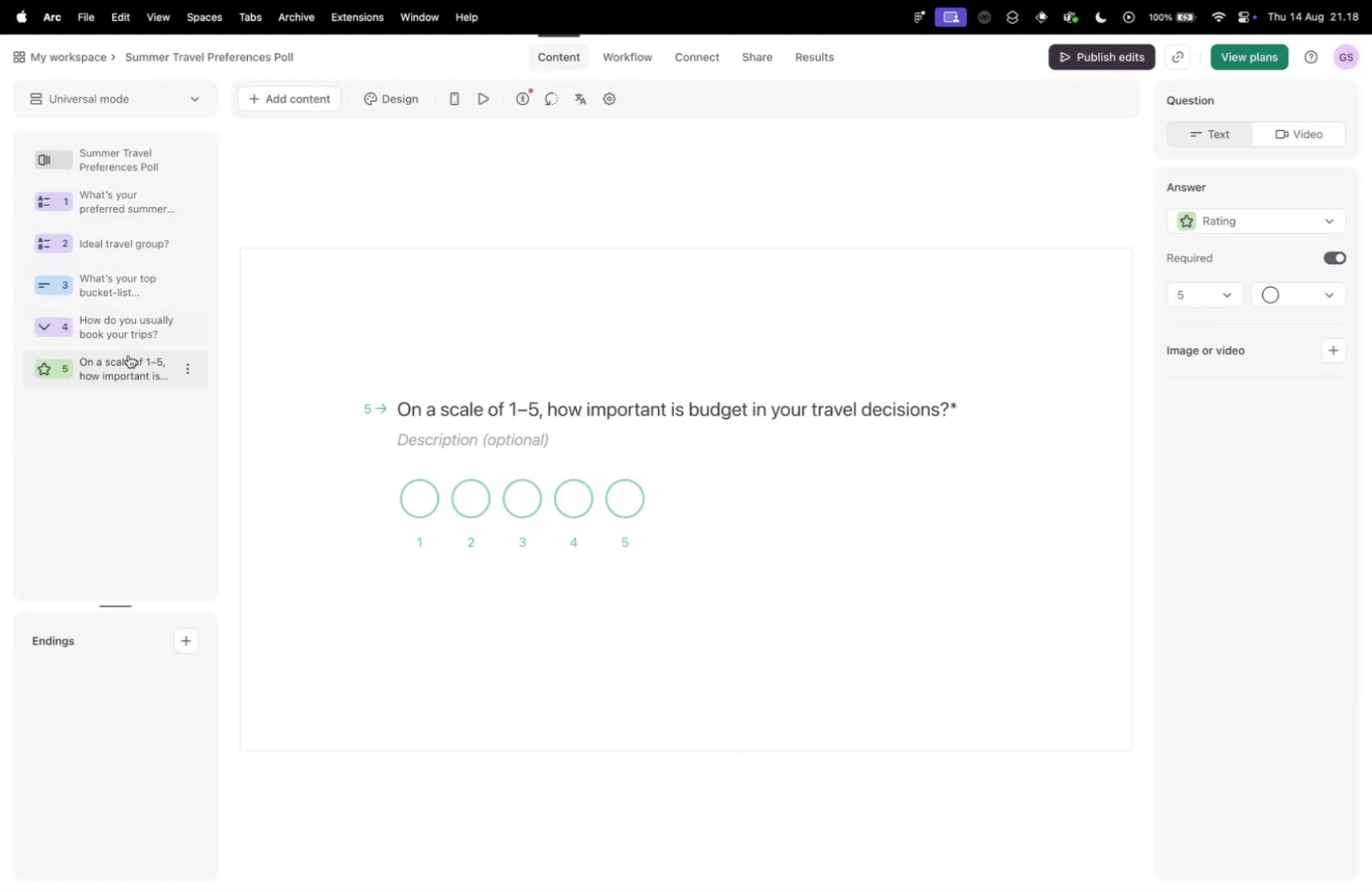 
key(Control+ControlLeft)
 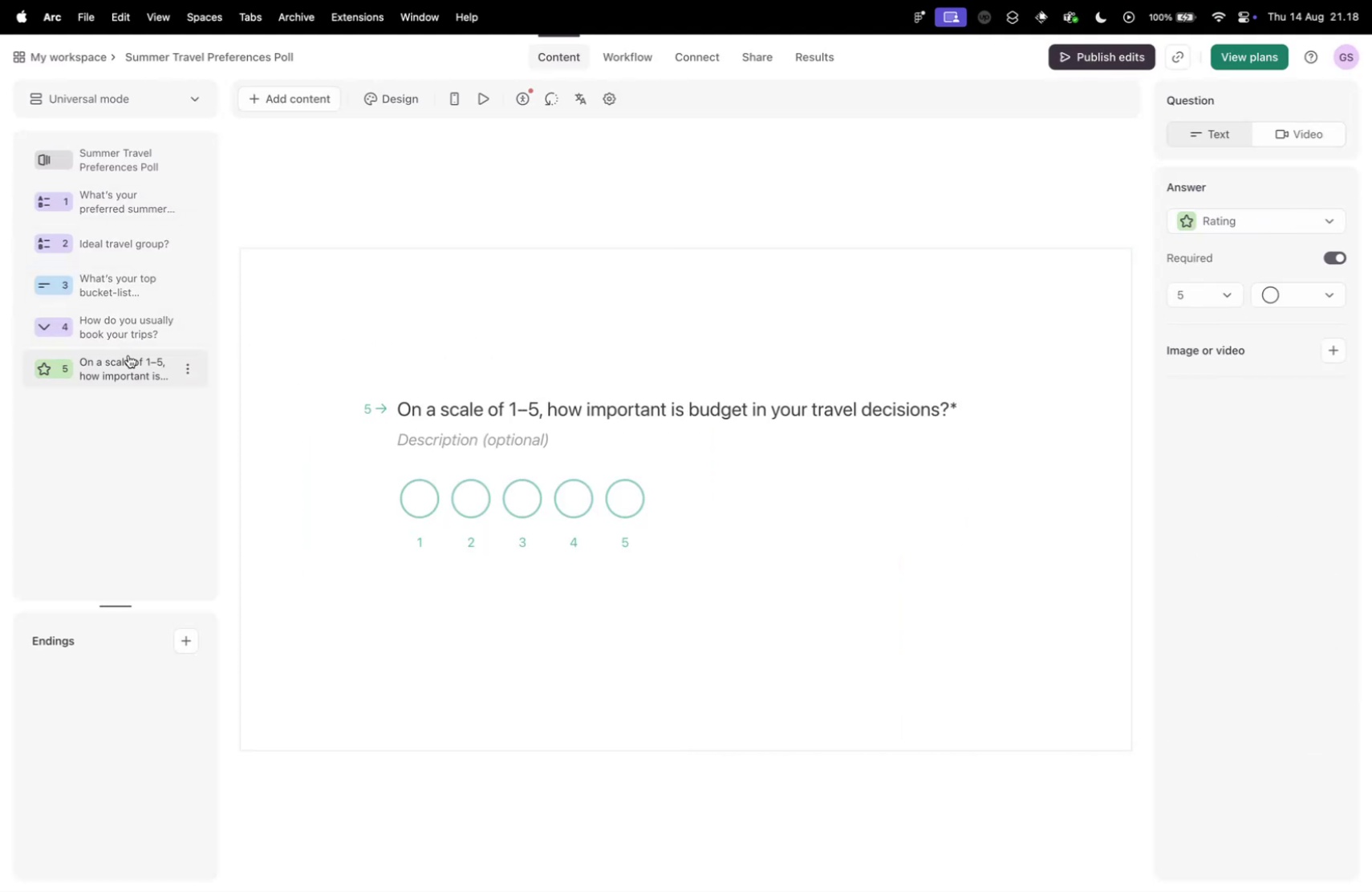 
key(Control+Tab)
 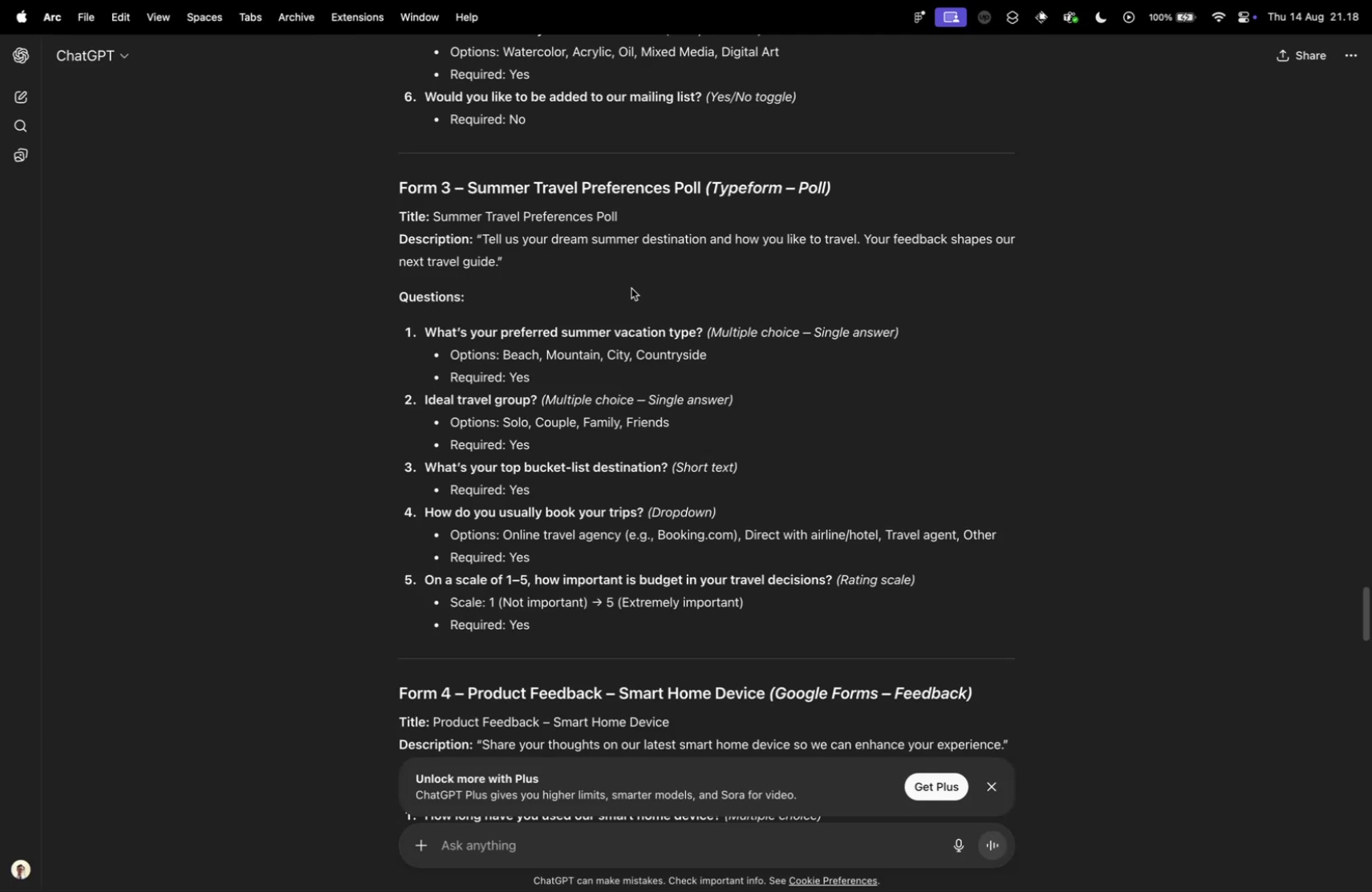 
key(Control+ControlLeft)
 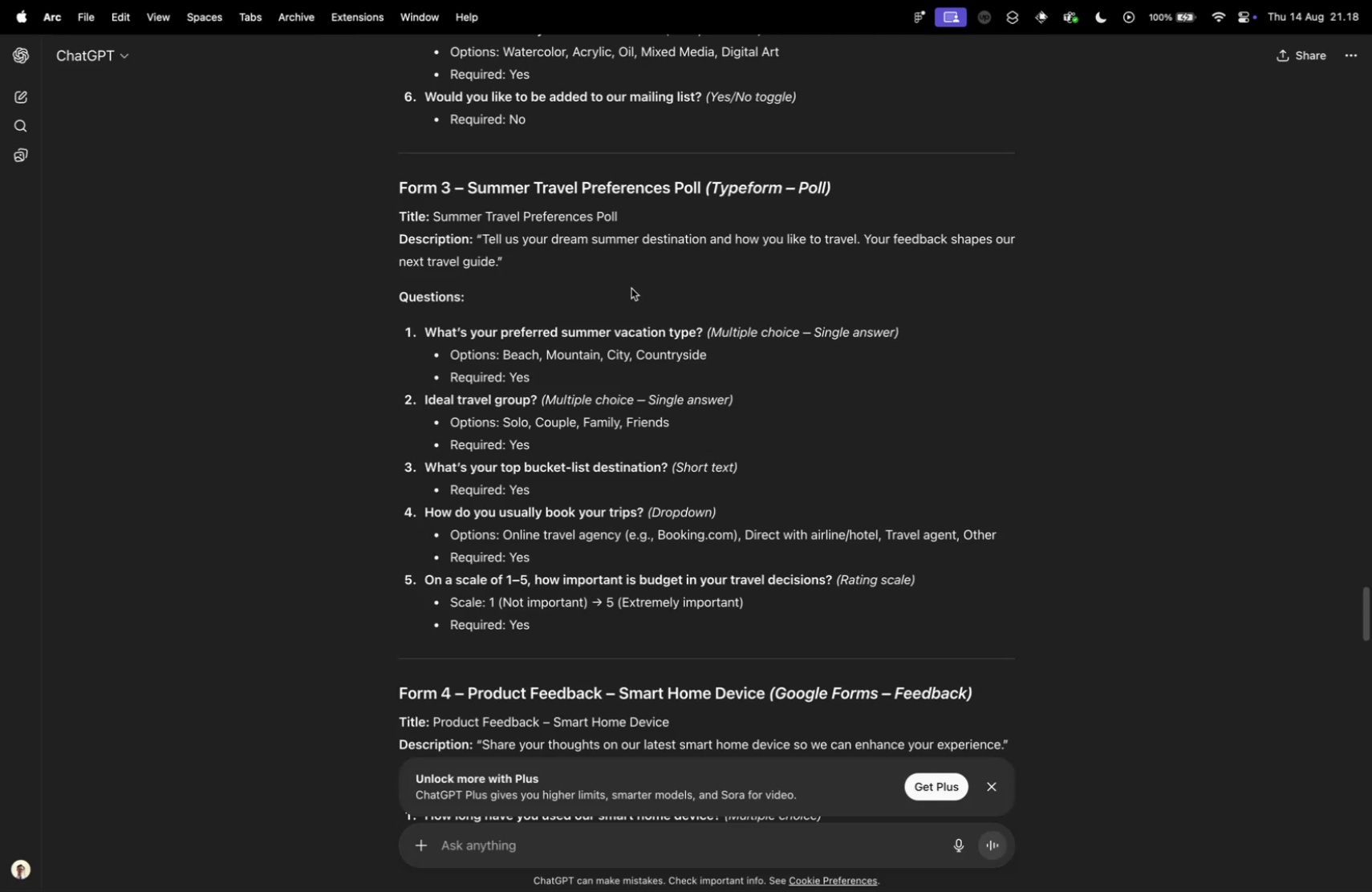 
key(Control+Tab)
 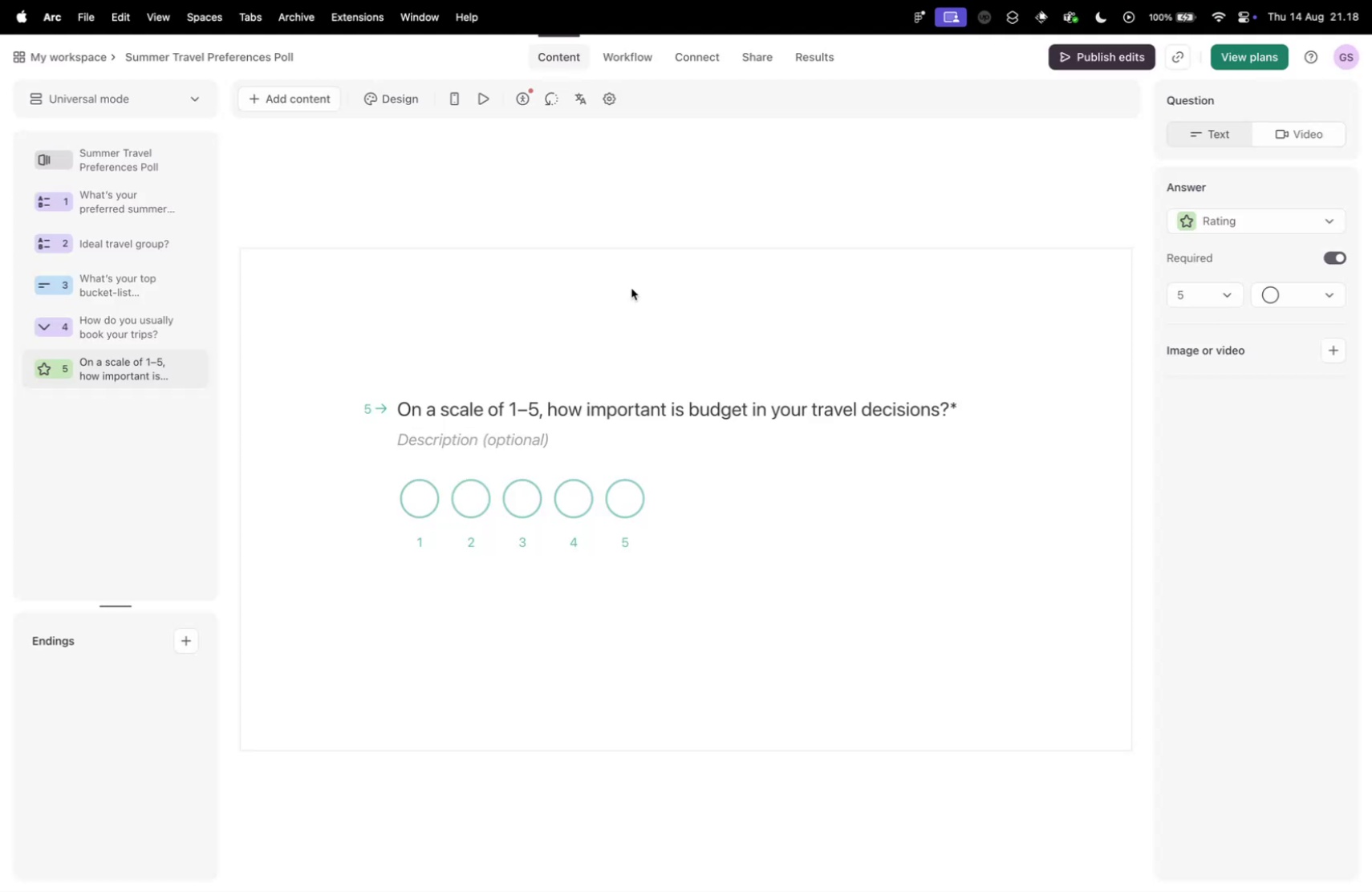 
key(Control+ControlLeft)
 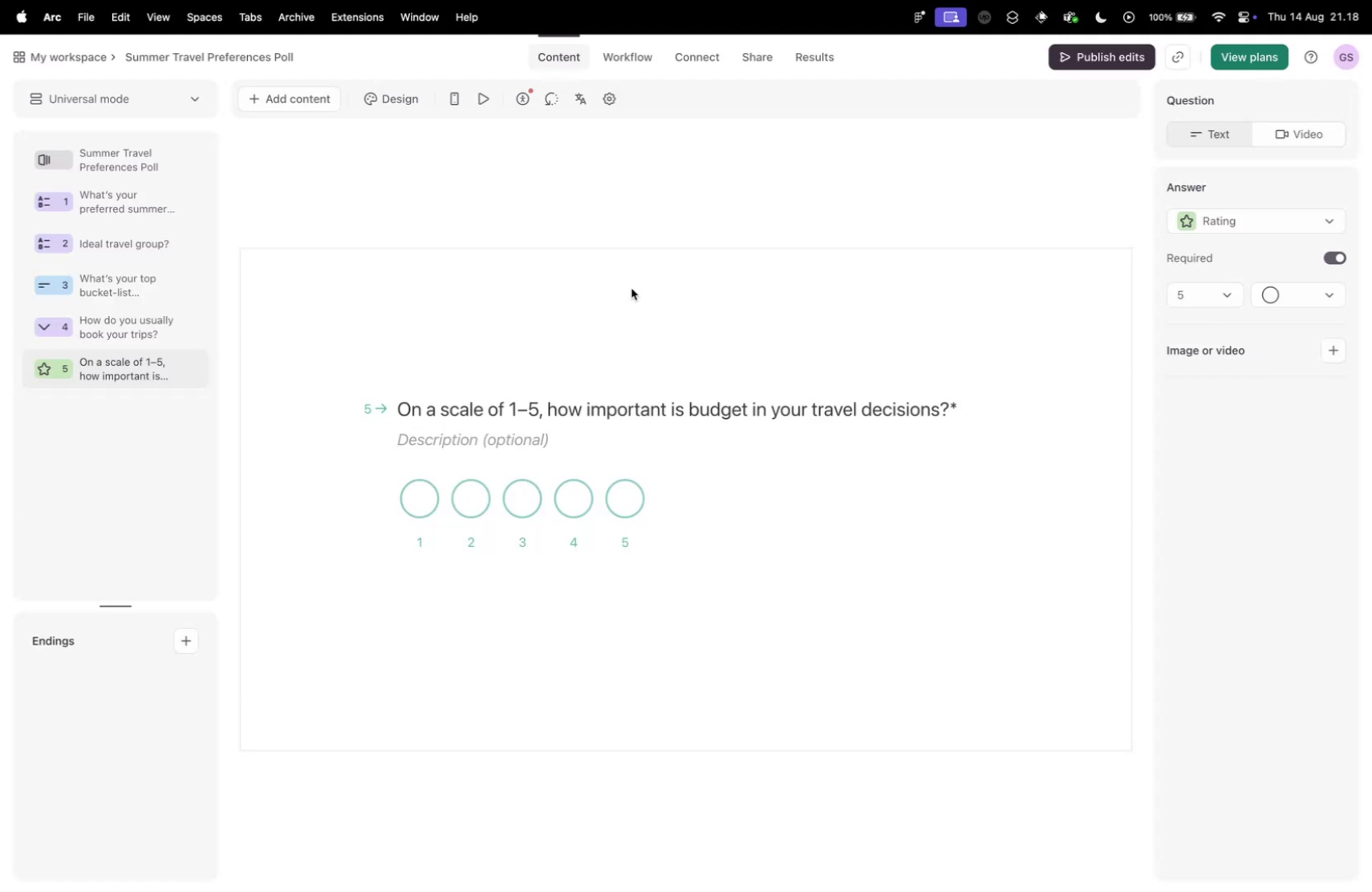 
key(Control+Tab)
 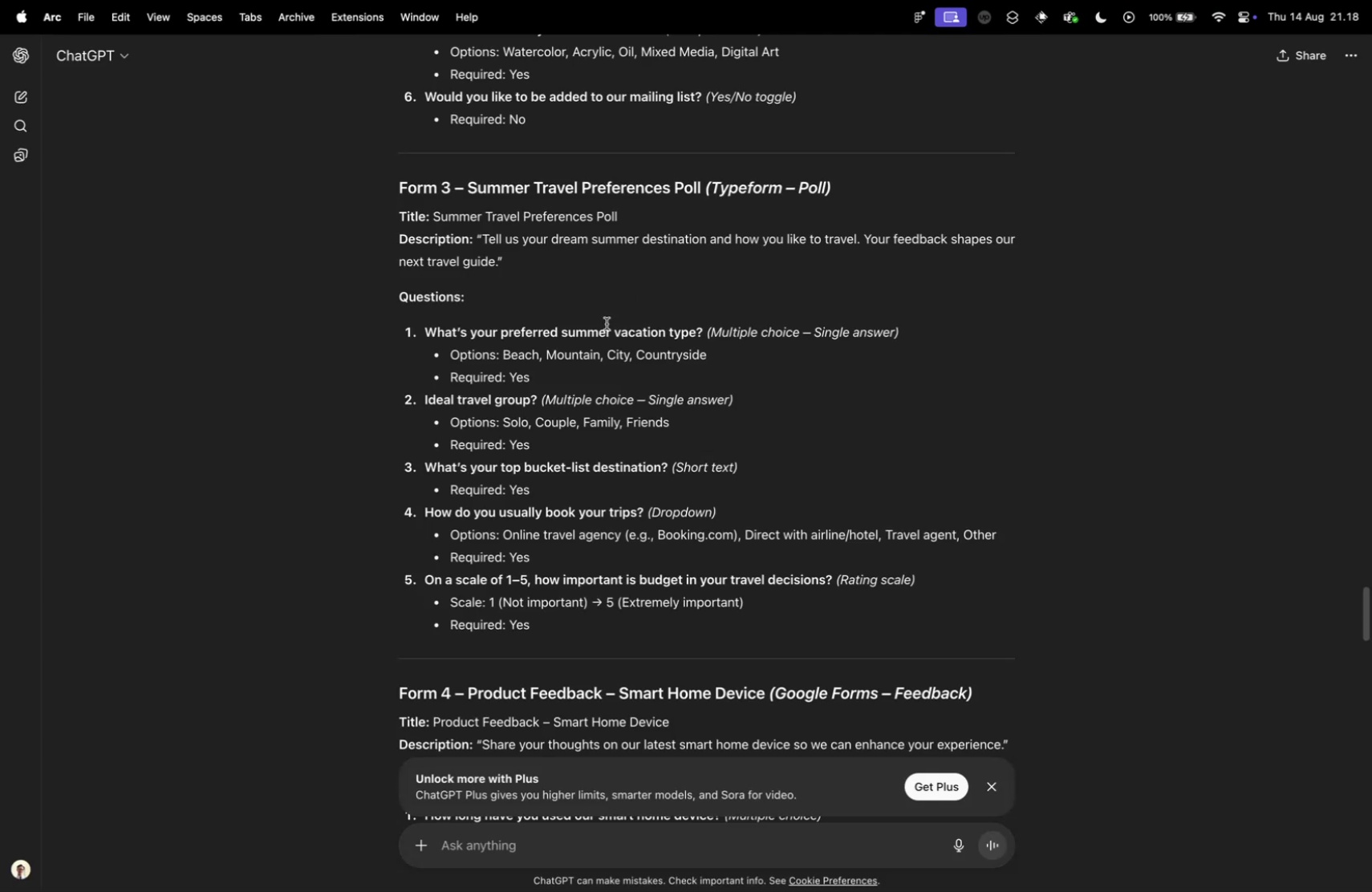 
key(Control+ControlLeft)
 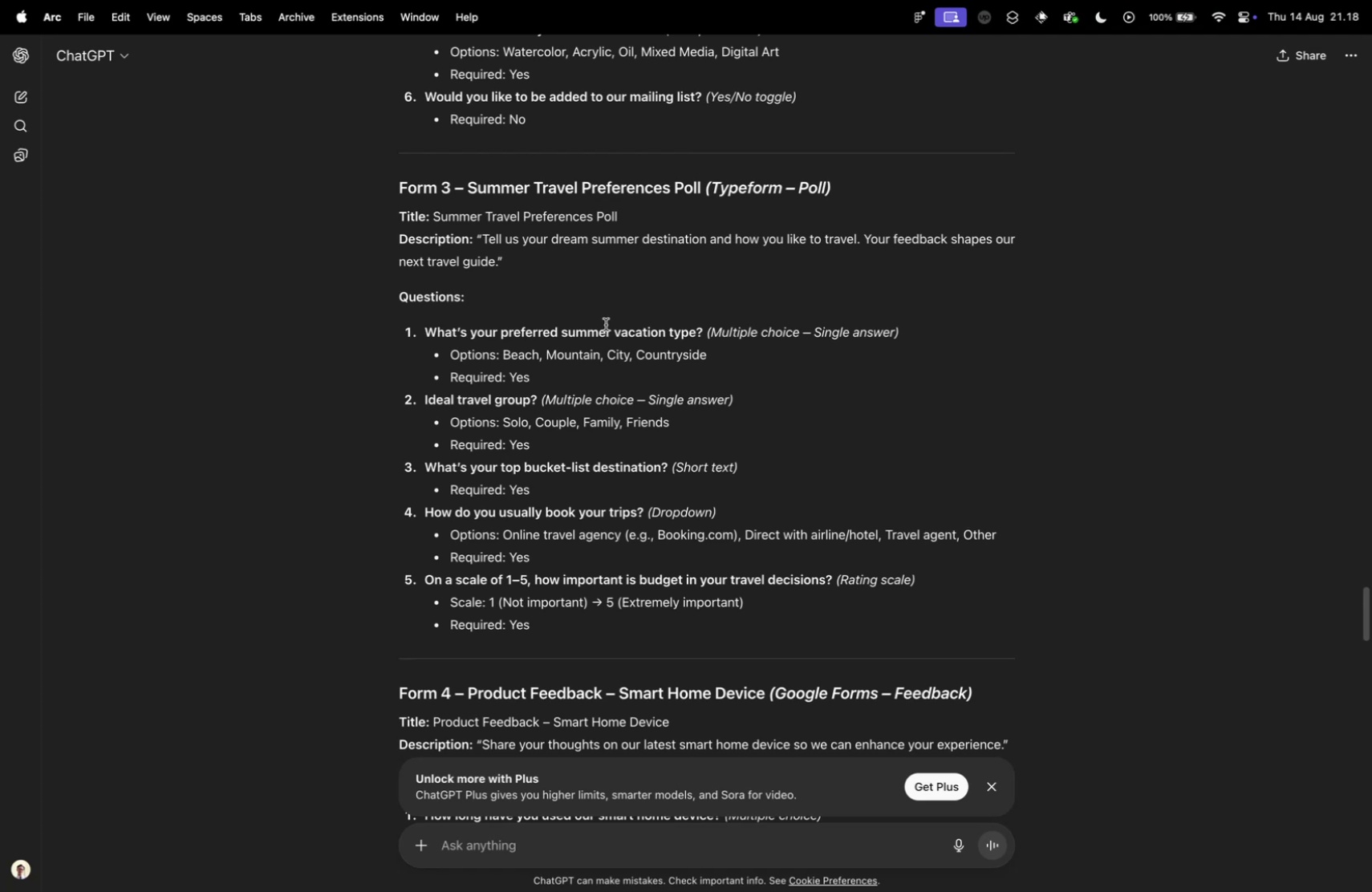 
key(Control+Tab)
 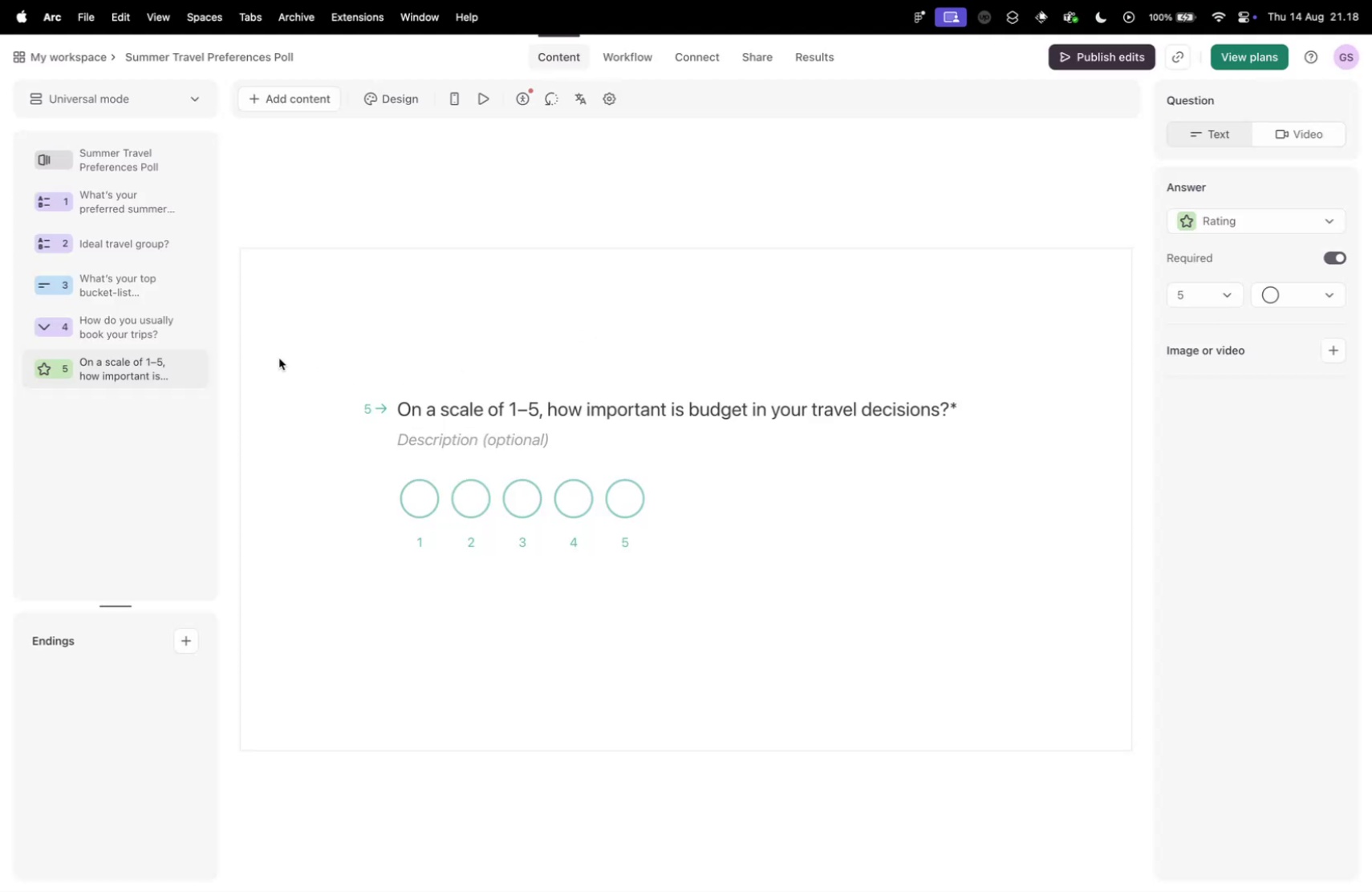 
left_click([136, 330])
 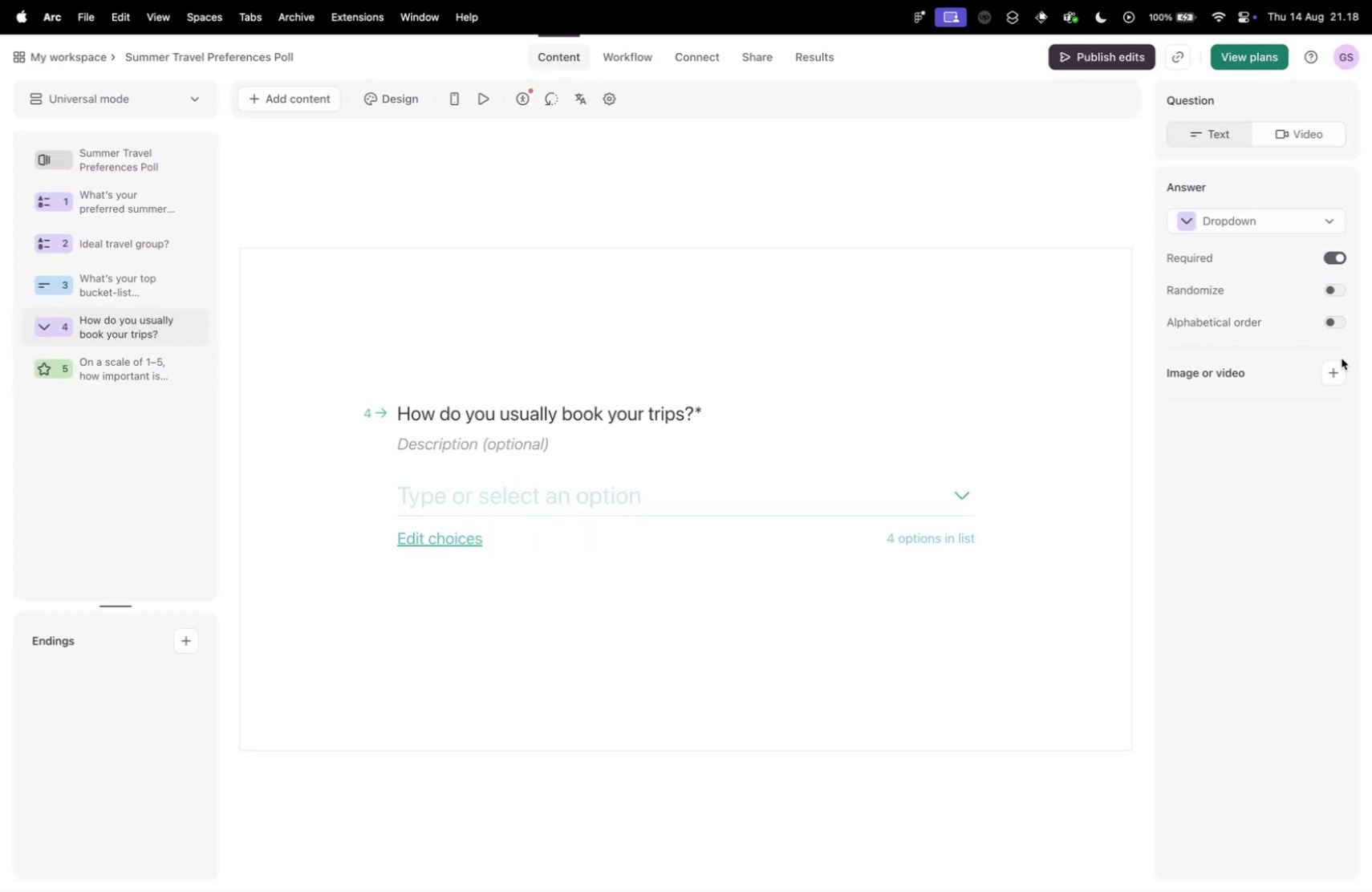 
left_click([1334, 367])
 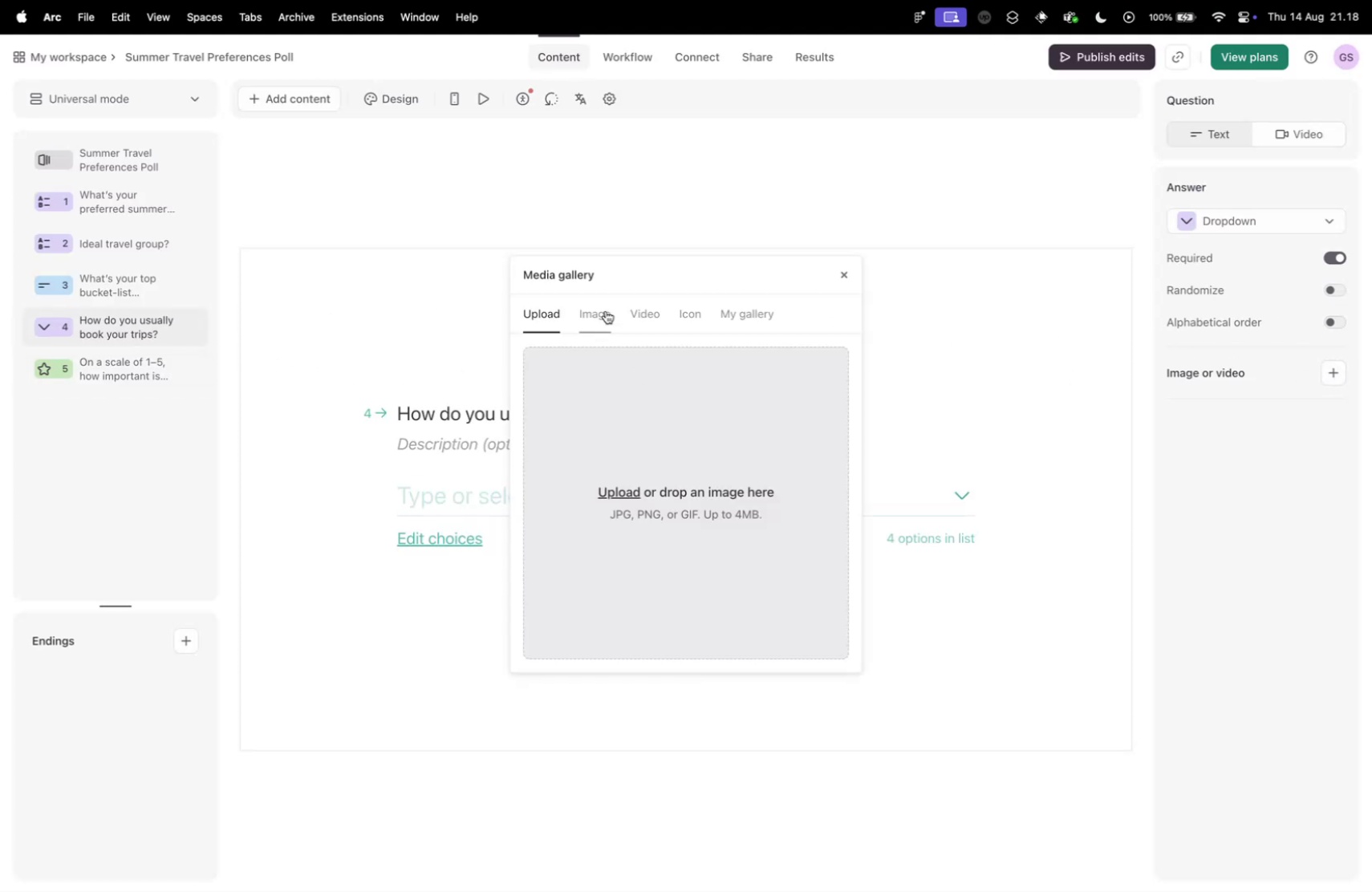 
left_click([608, 314])
 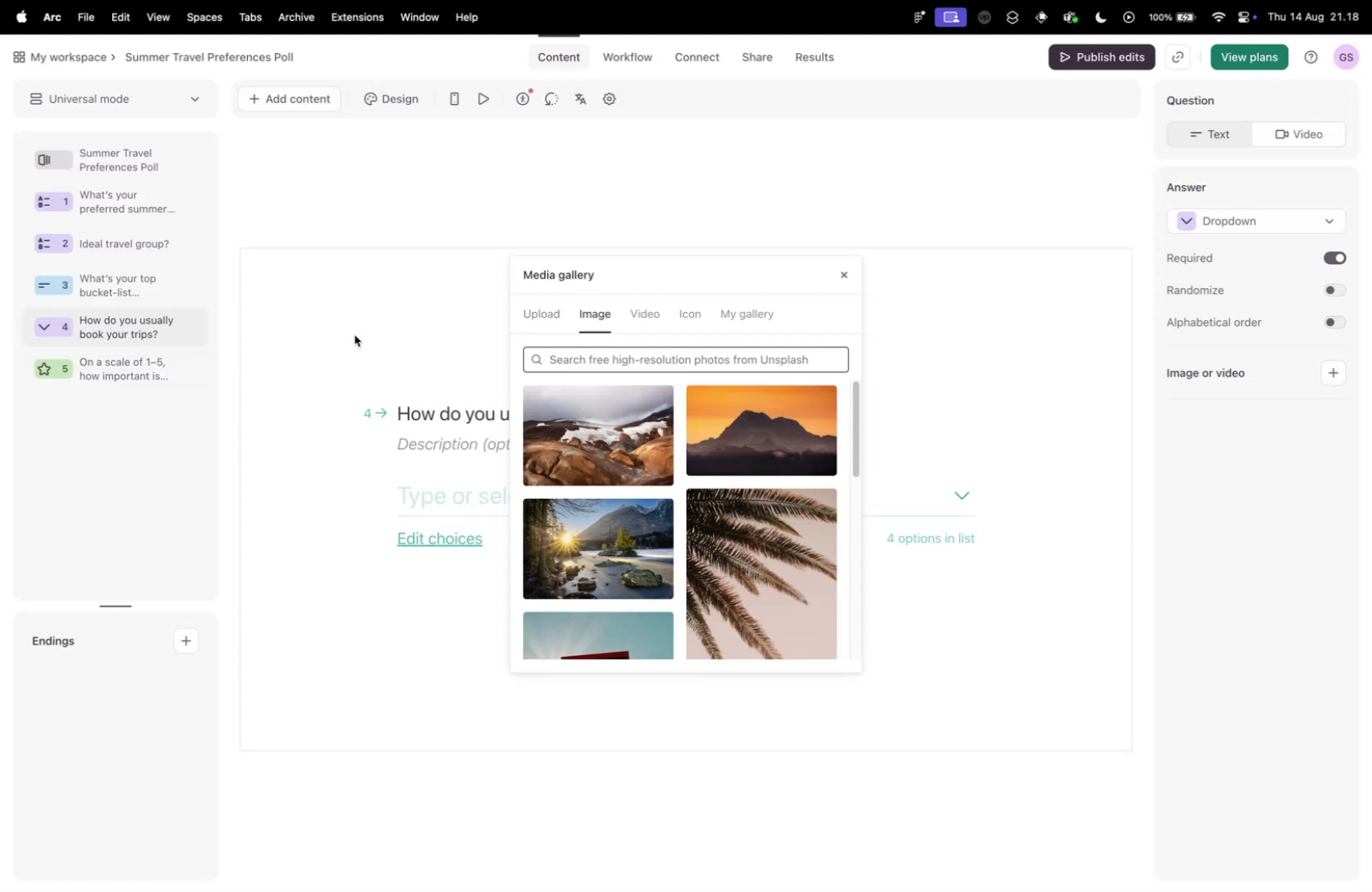 
left_click([594, 354])
 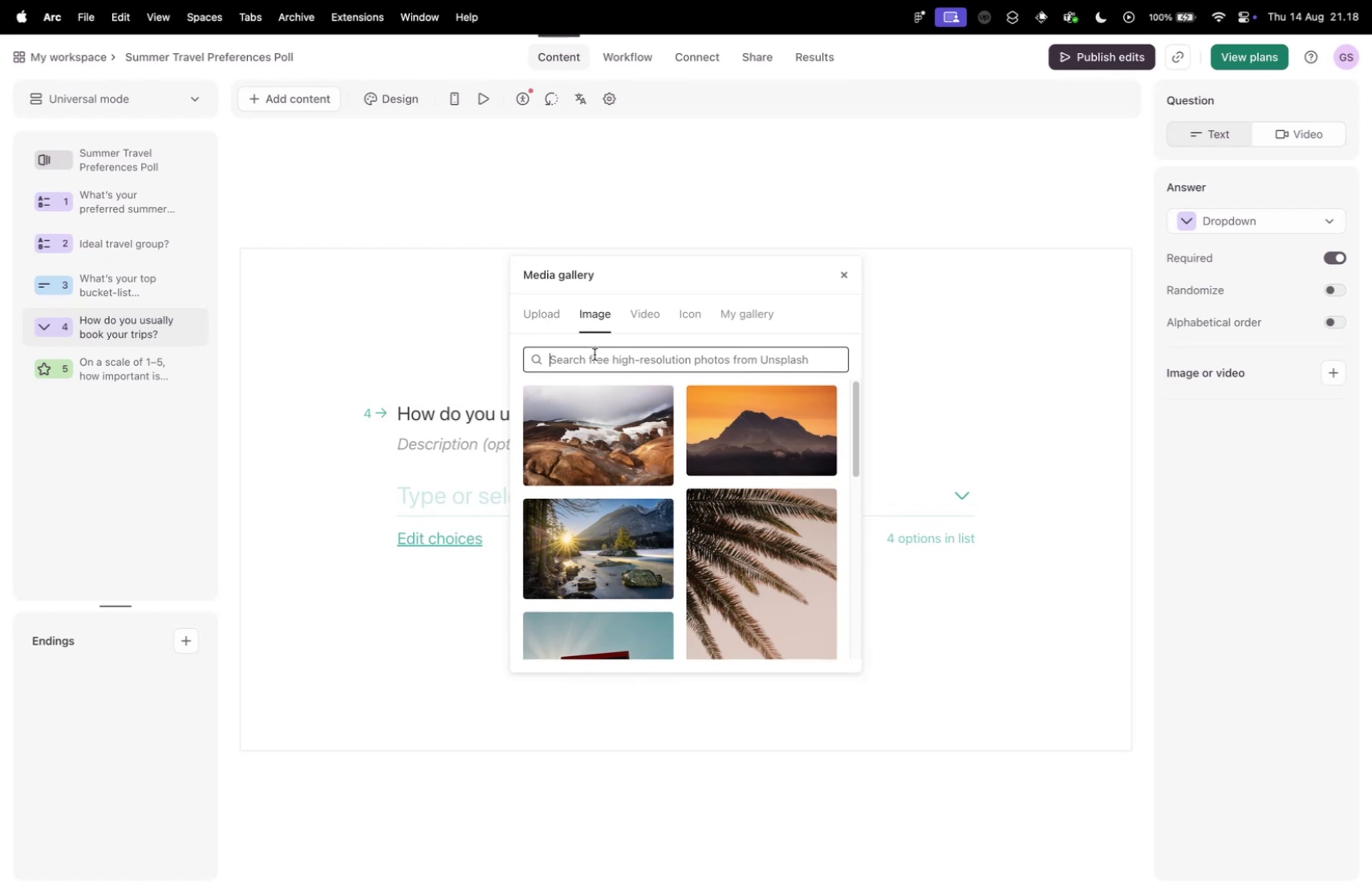 
wait(6.66)
 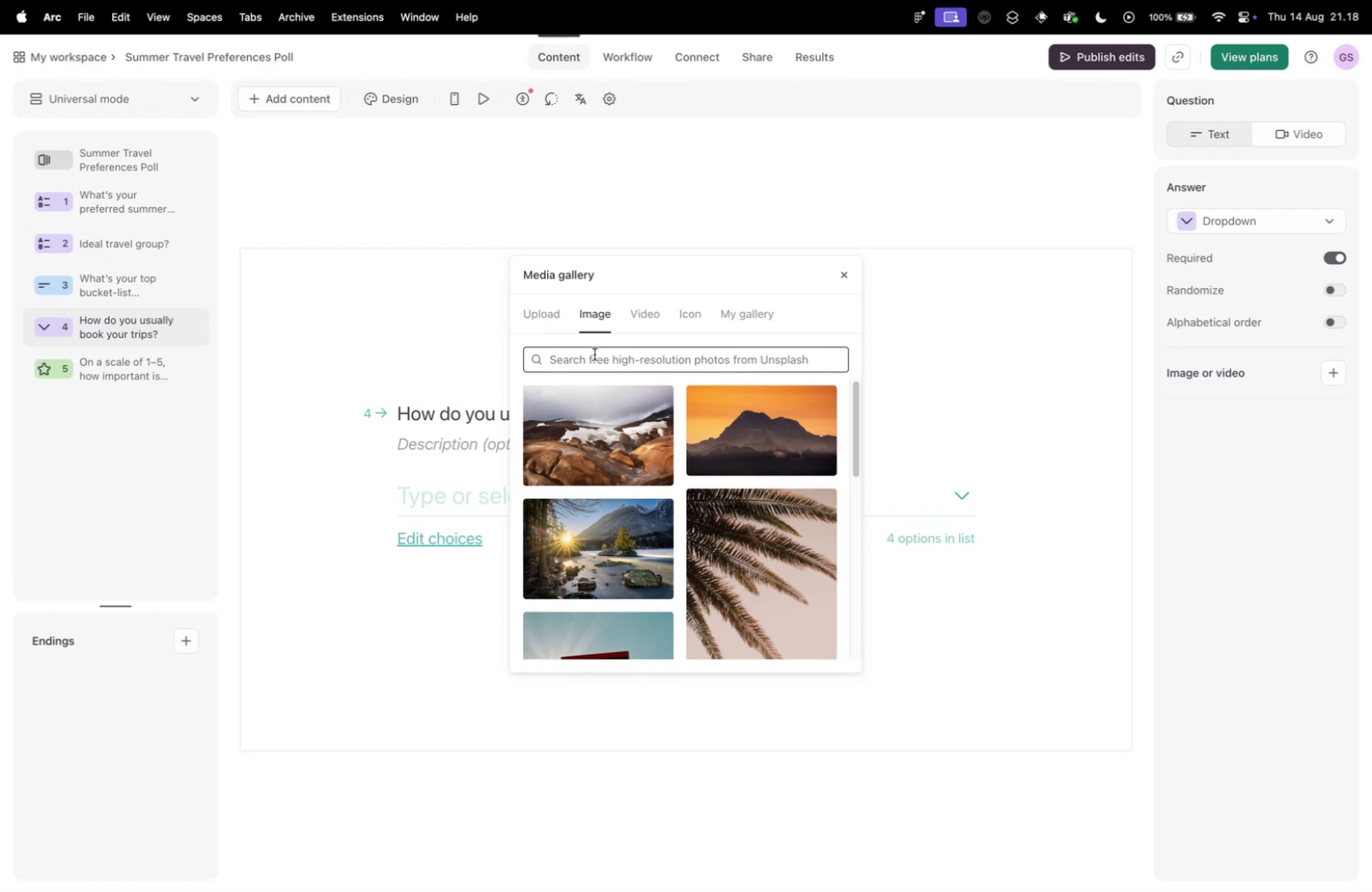 
left_click_drag(start_coordinate=[602, 277], to_coordinate=[834, 247])
 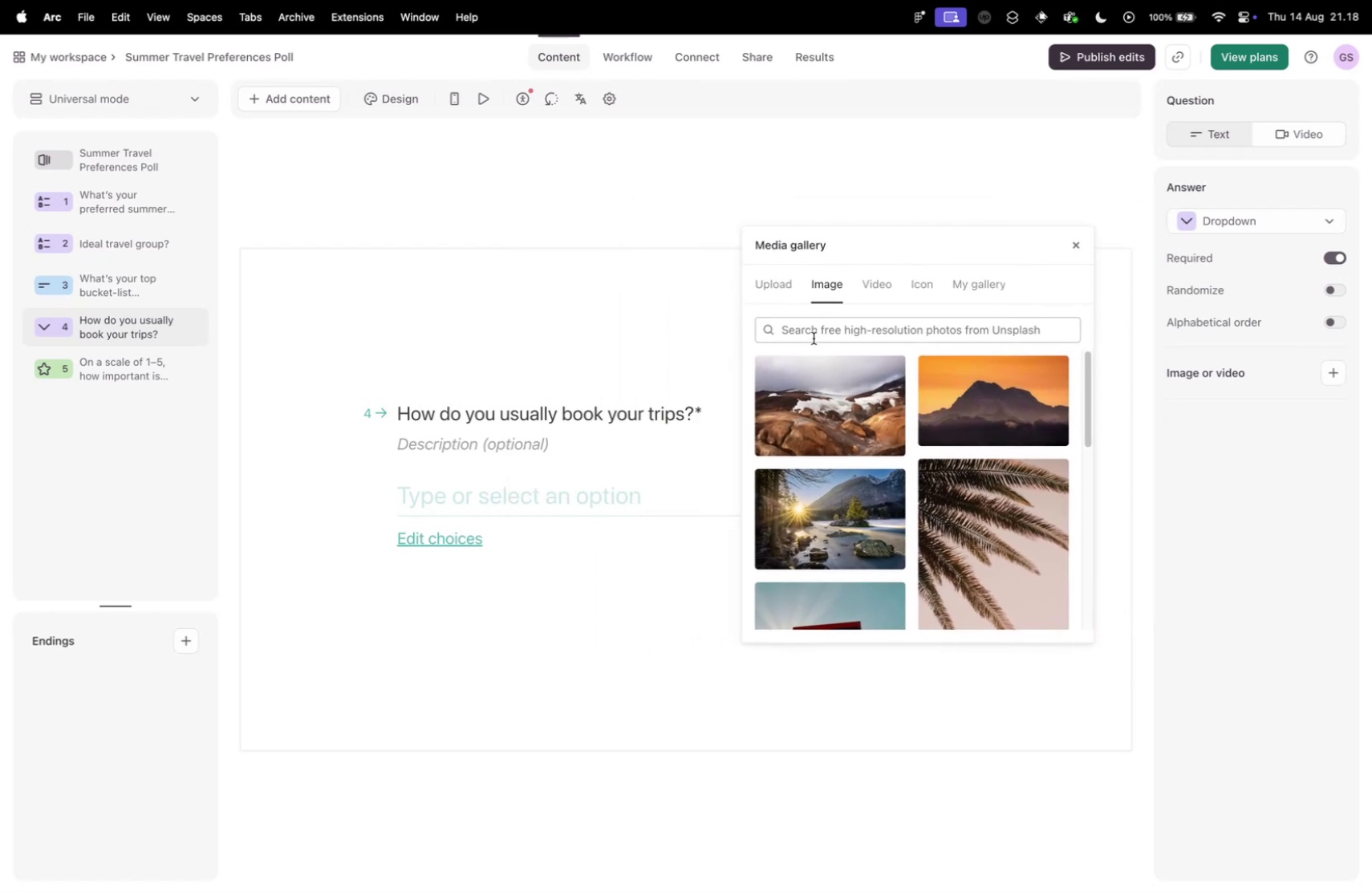 
left_click([814, 334])
 